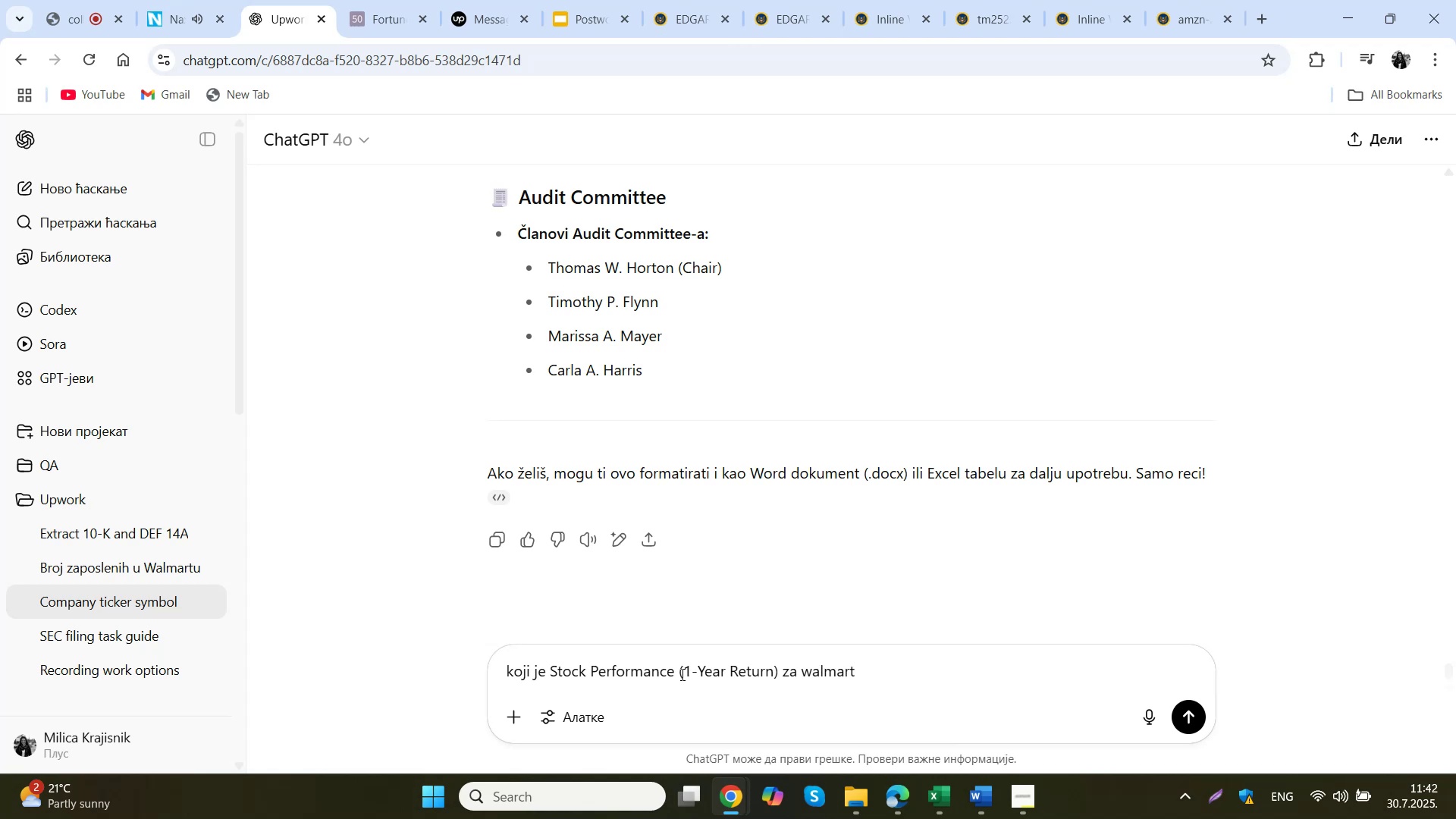 
key(Enter)
 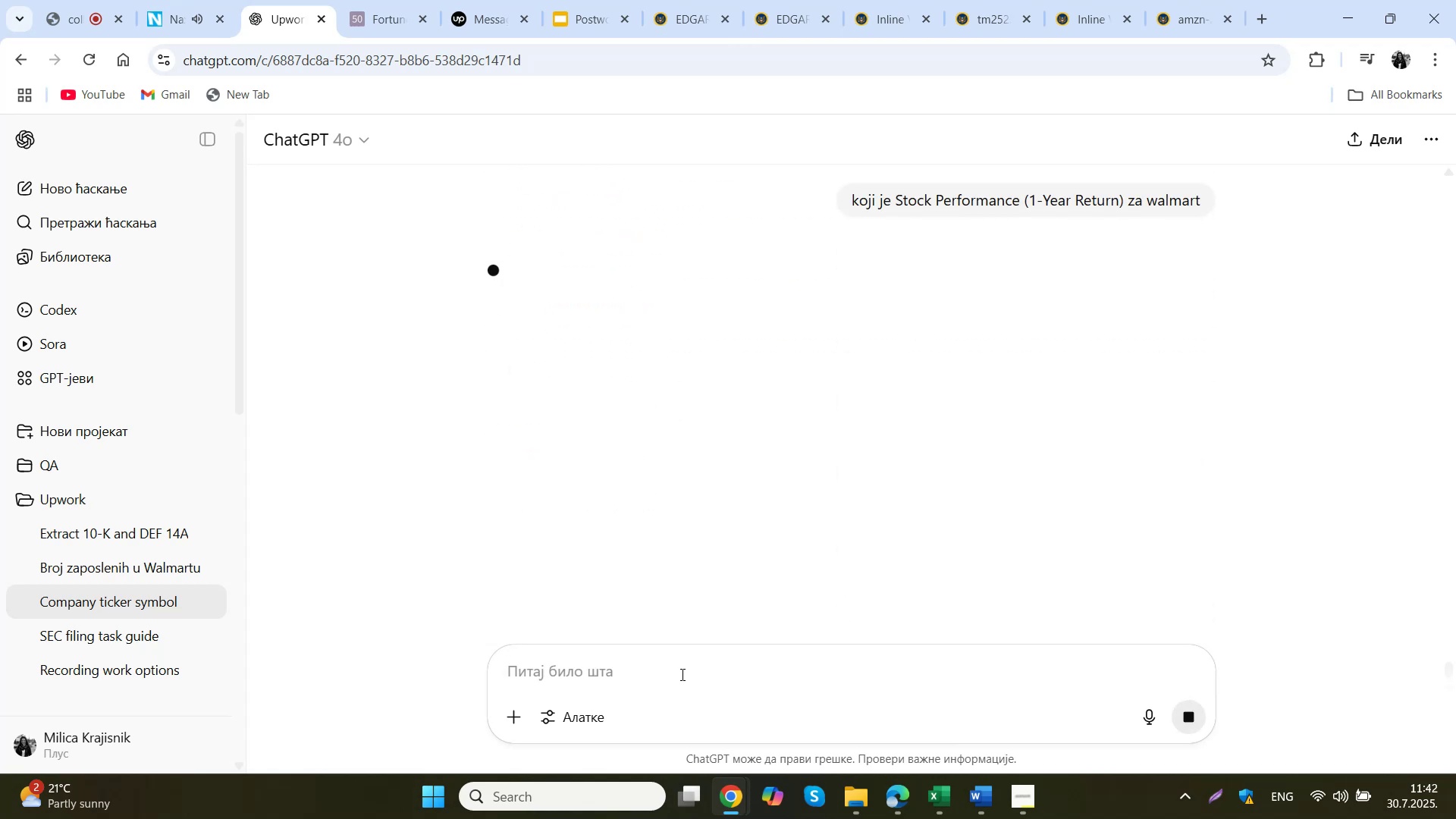 
wait(9.81)
 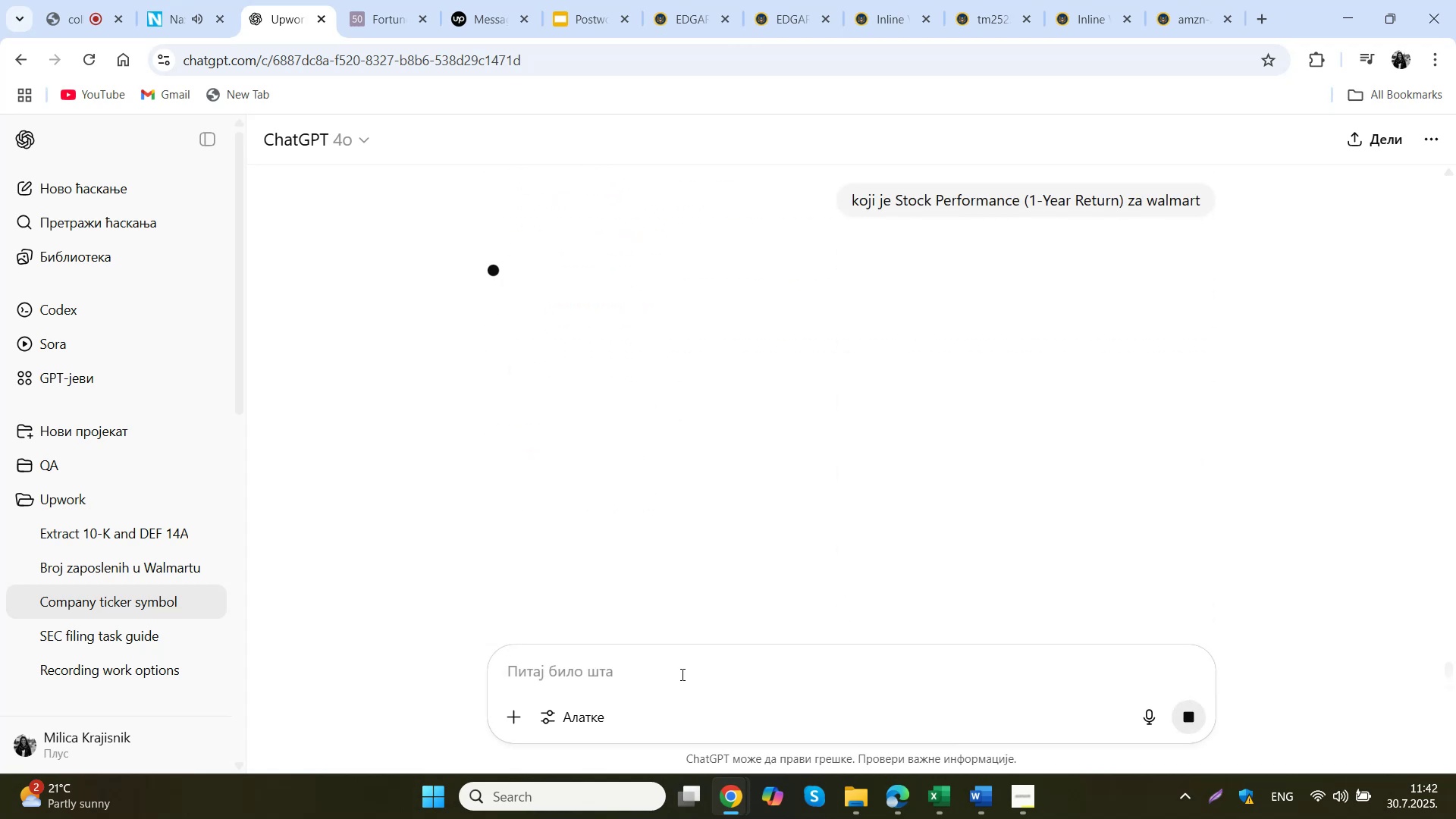 
scroll: coordinate [727, 461], scroll_direction: up, amount: 38.0
 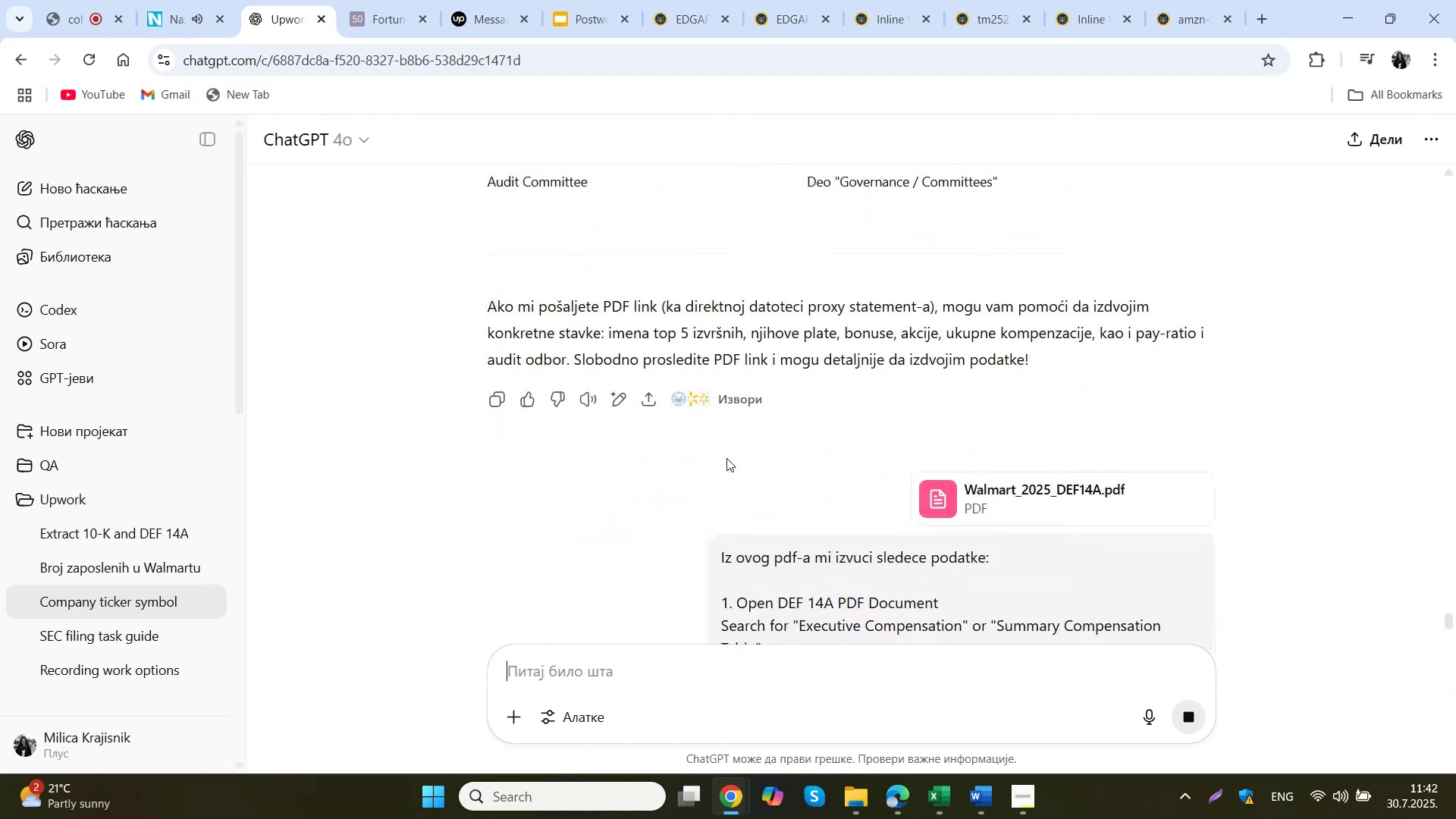 
scroll: coordinate [745, 461], scroll_direction: down, amount: 52.0
 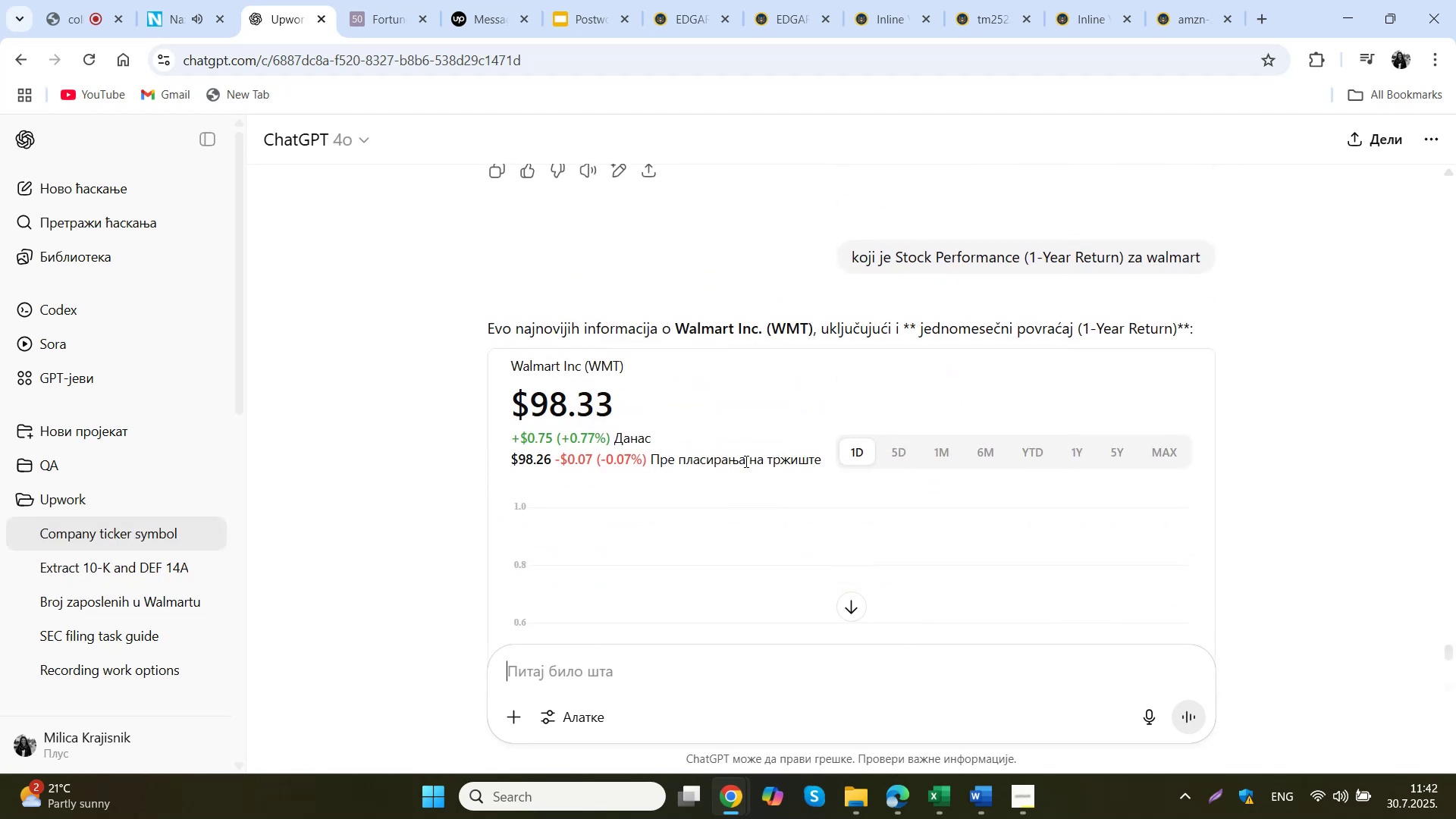 
left_click([622, 679])
 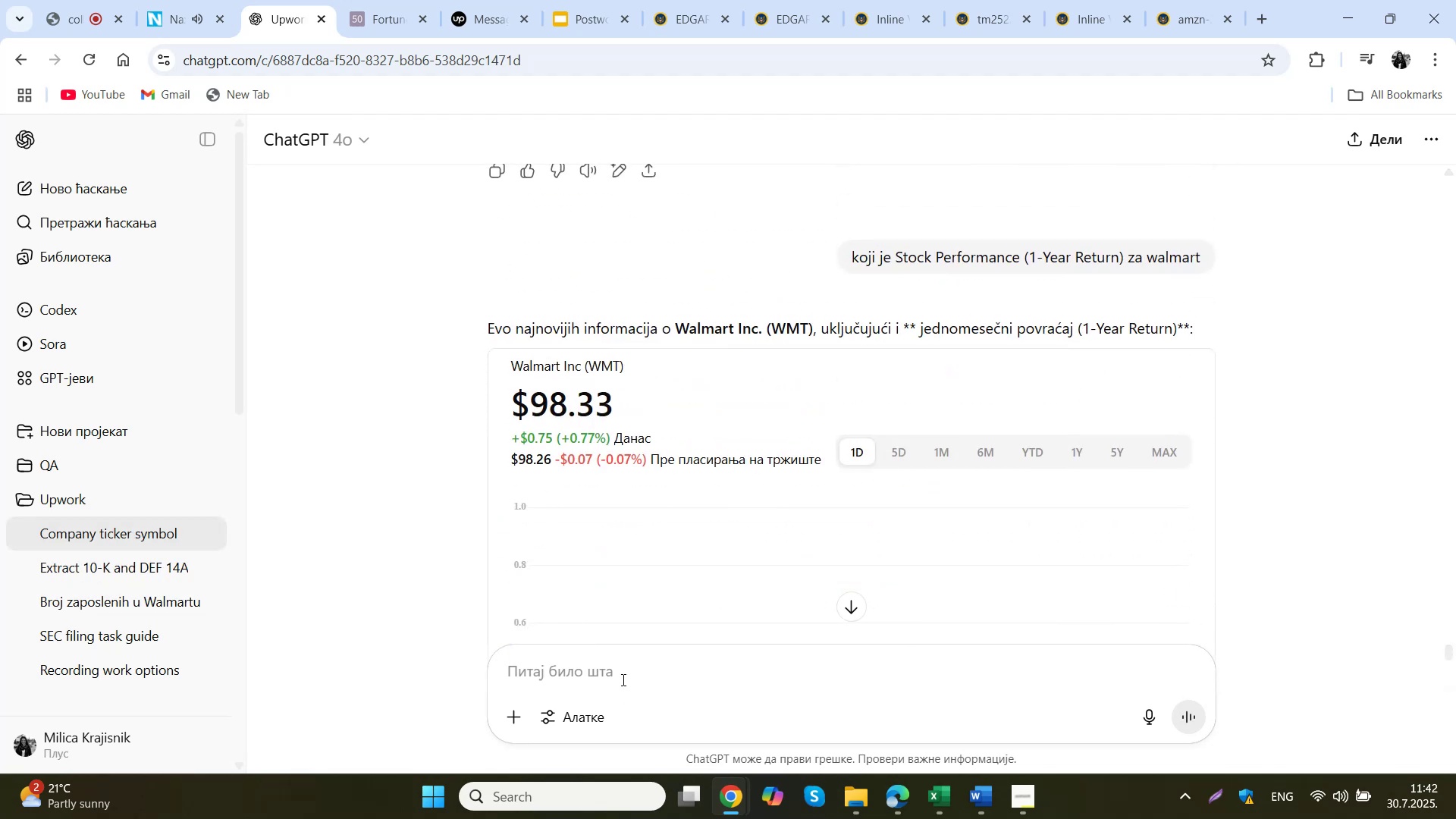 
type(pretrazi pdf dokumente iz ovog chata i da)
key(Backspace)
key(Backspace)
type(nadji mi podatak o )
 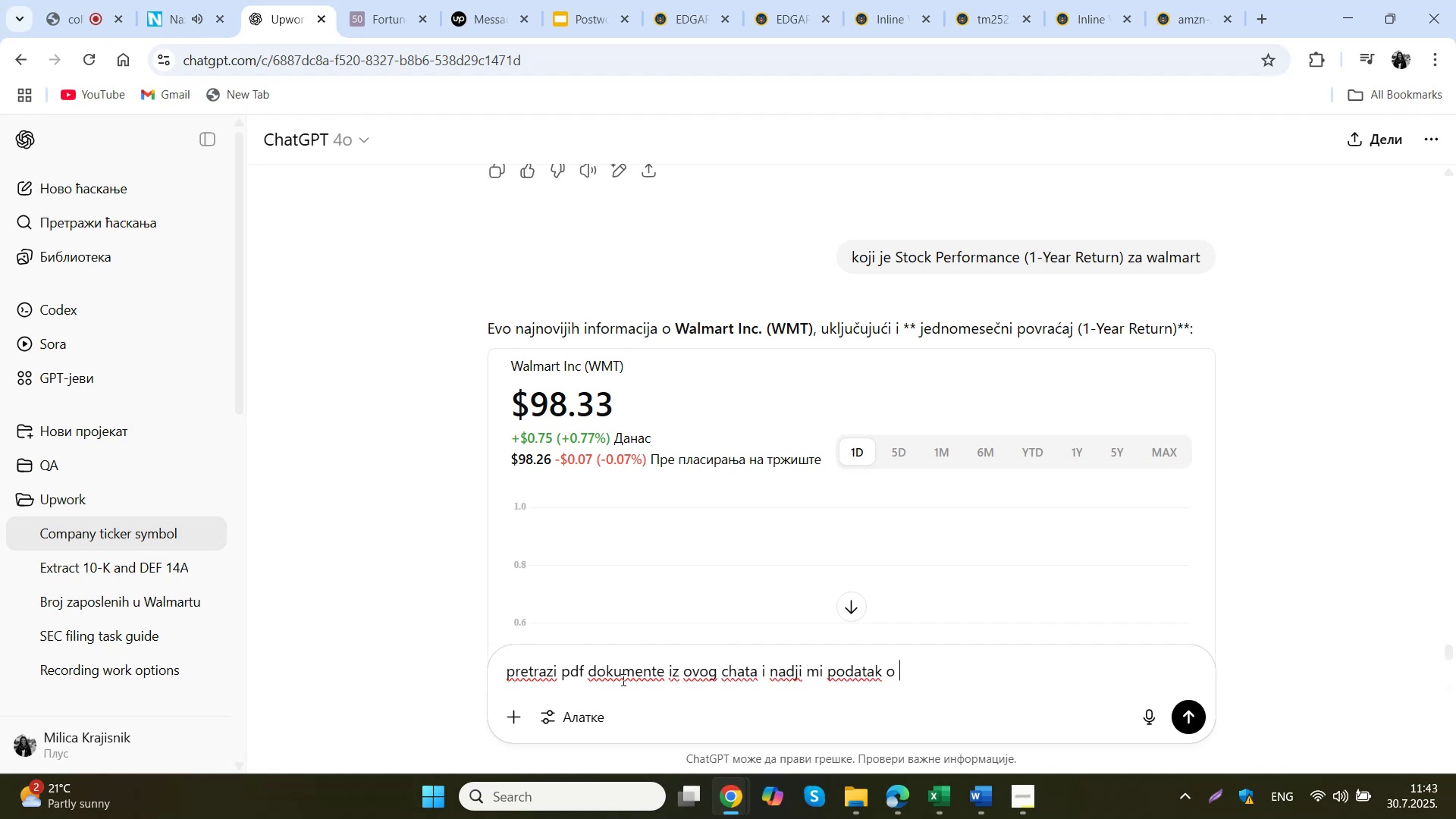 
key(Control+ControlLeft)
 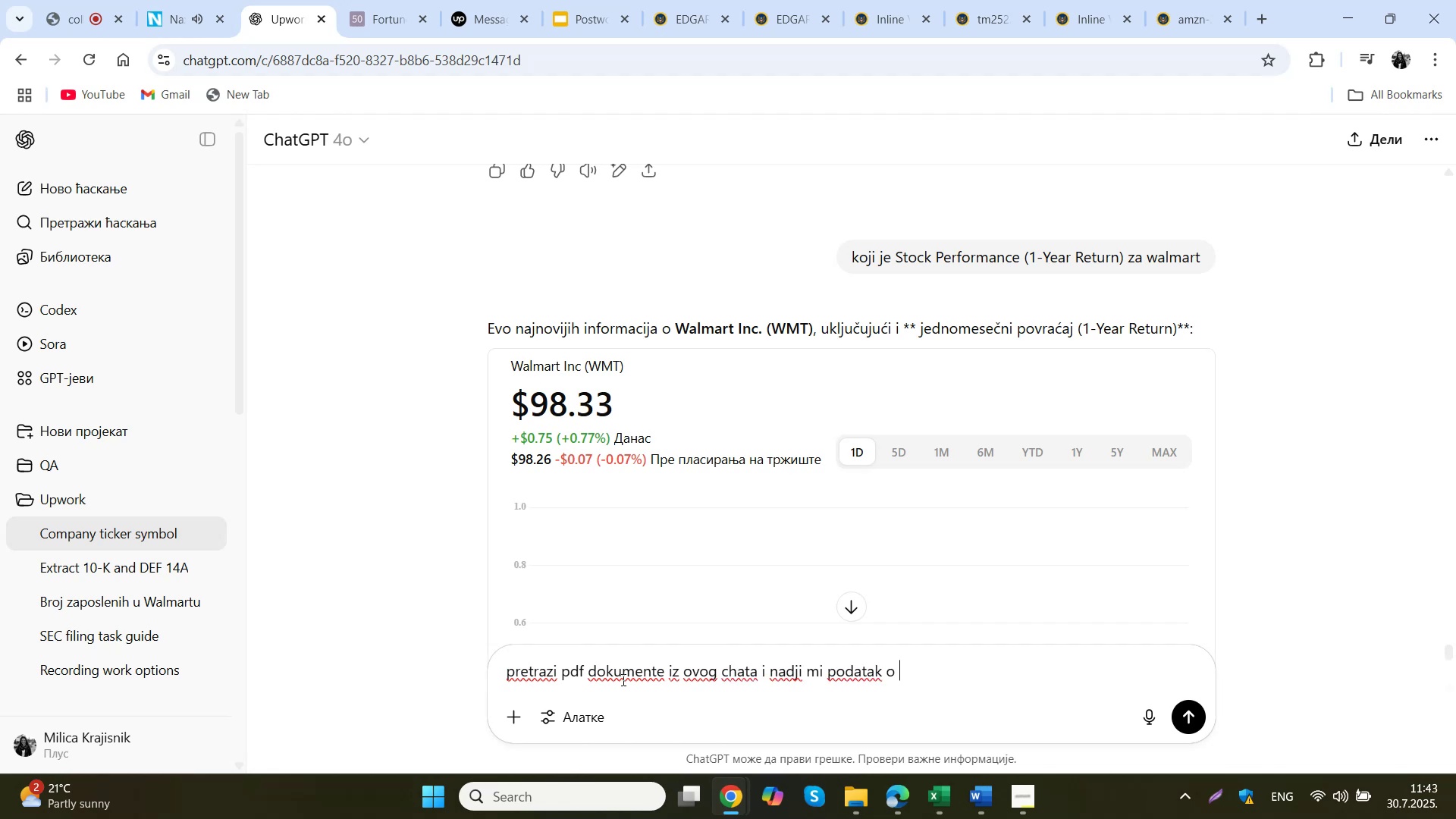 
key(Control+V)
 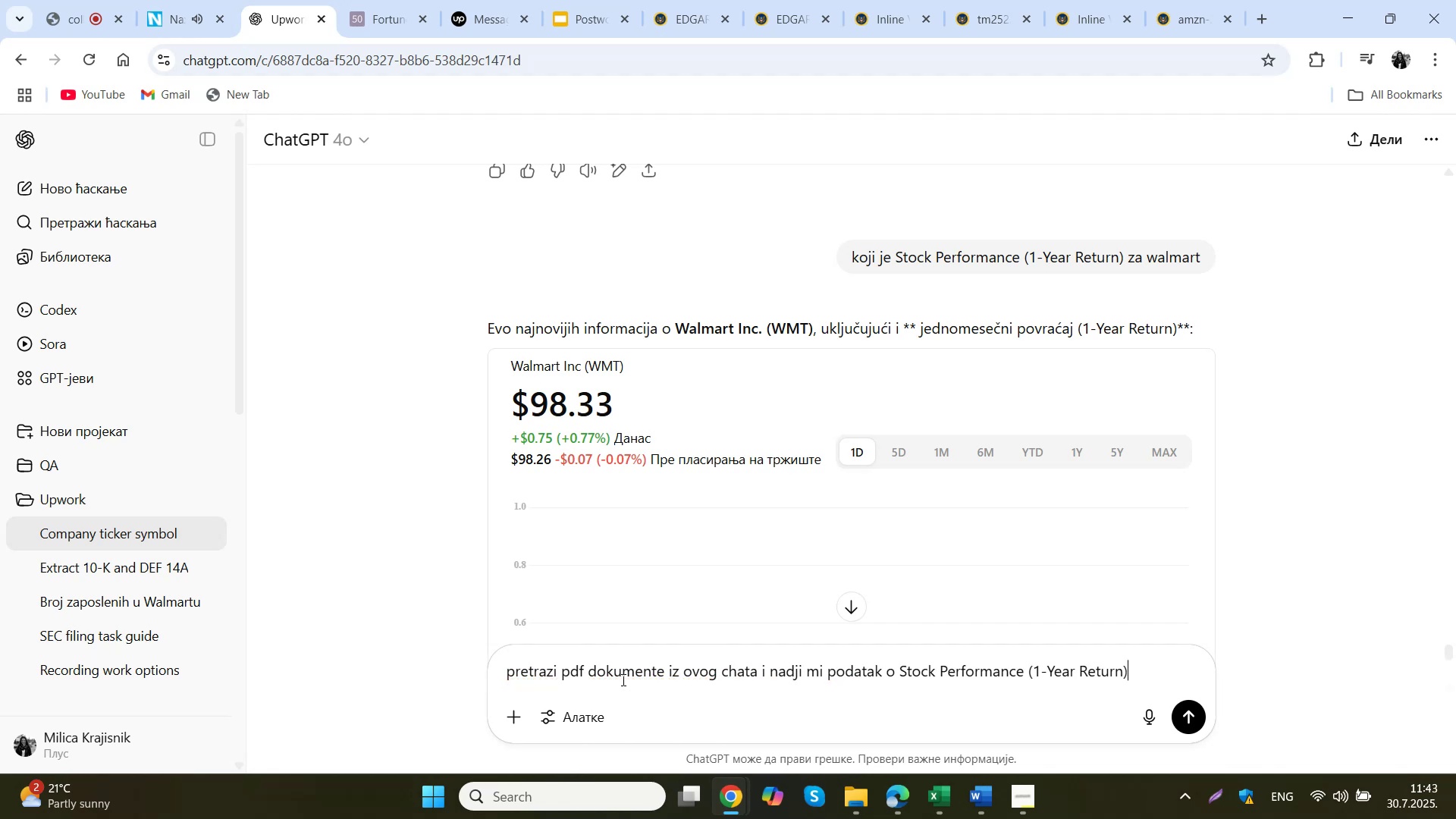 
key(Enter)
 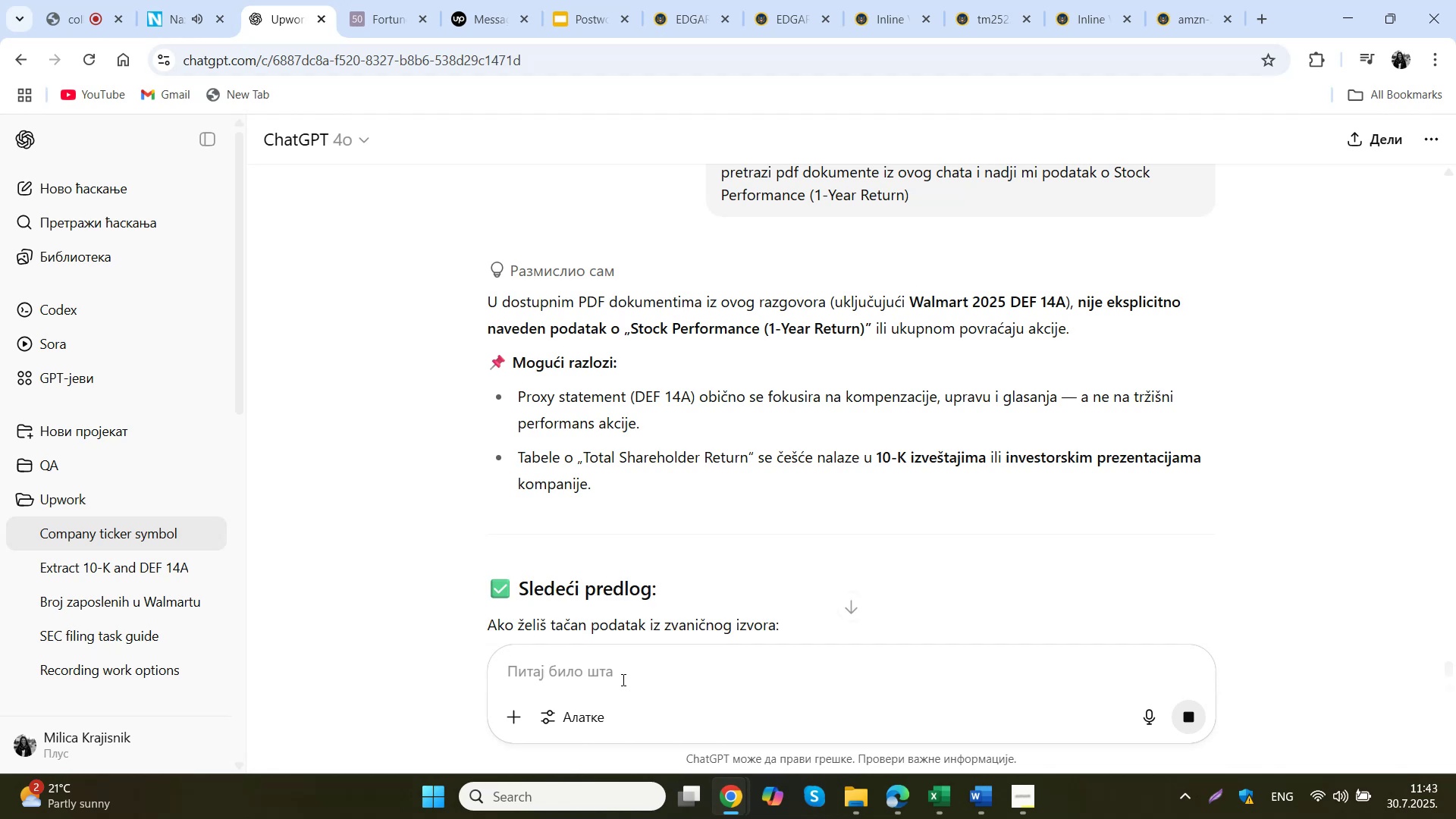 
wait(19.61)
 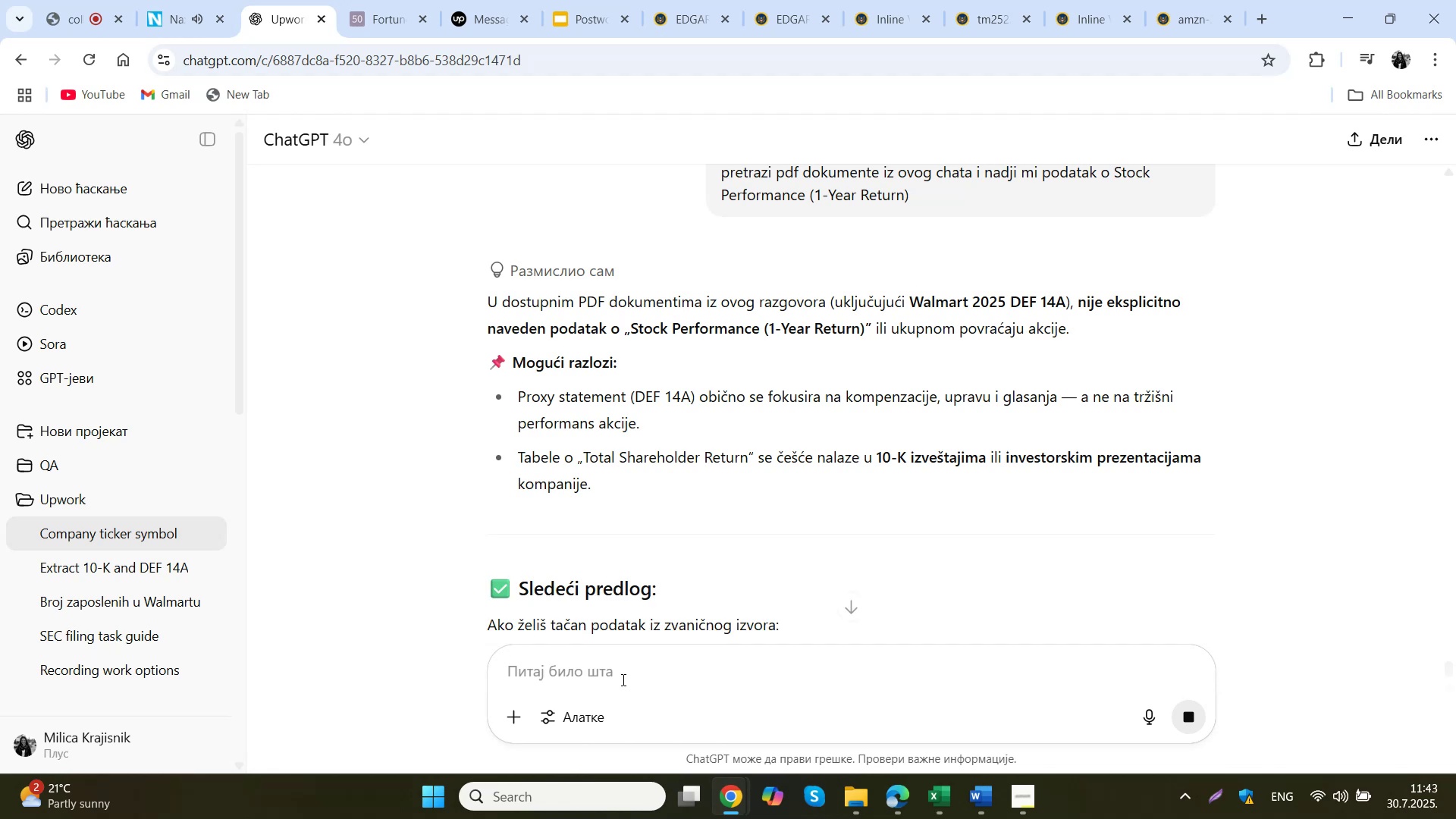 
scroll: coordinate [435, 411], scroll_direction: down, amount: 4.0
 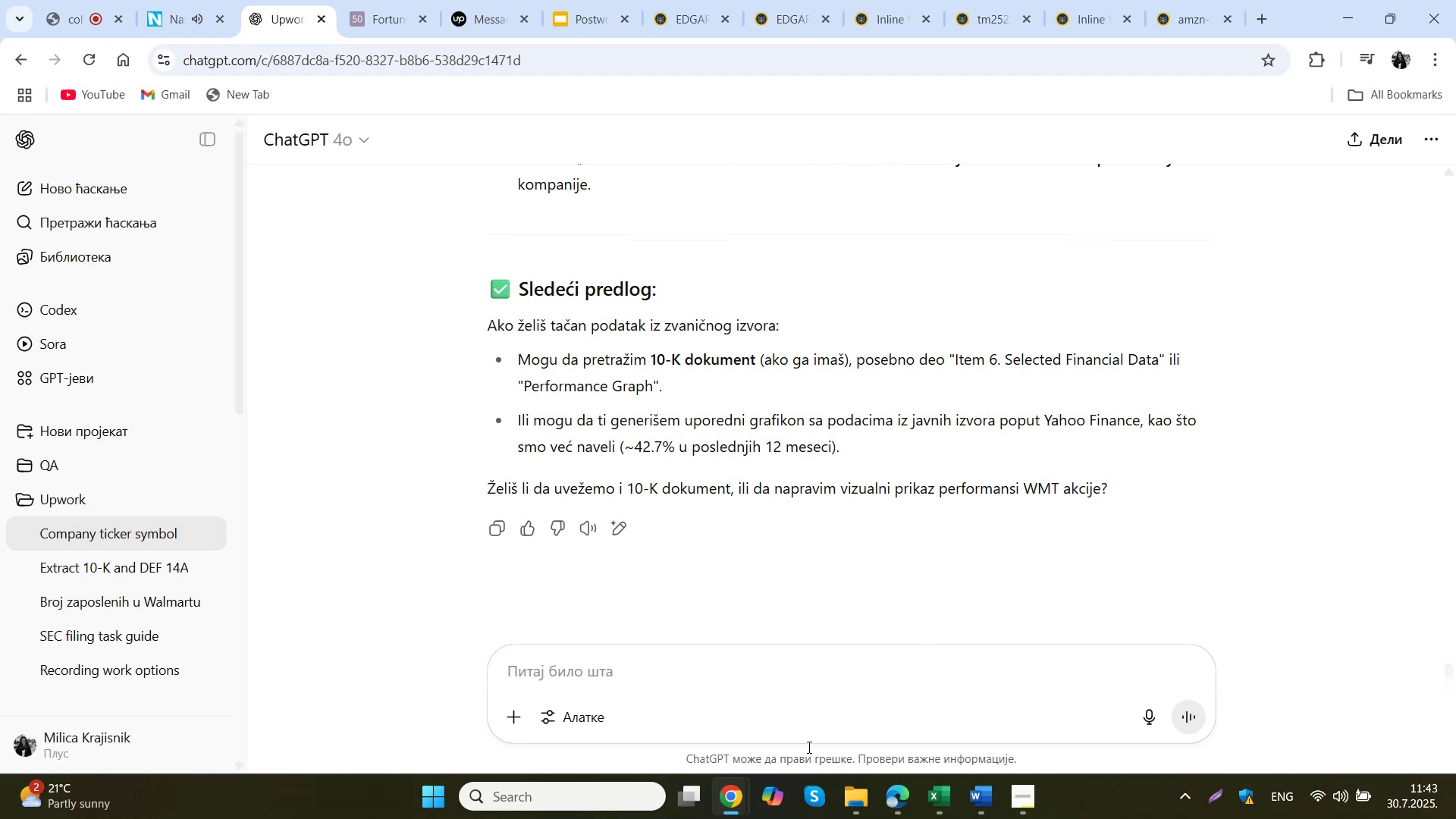 
wait(6.31)
 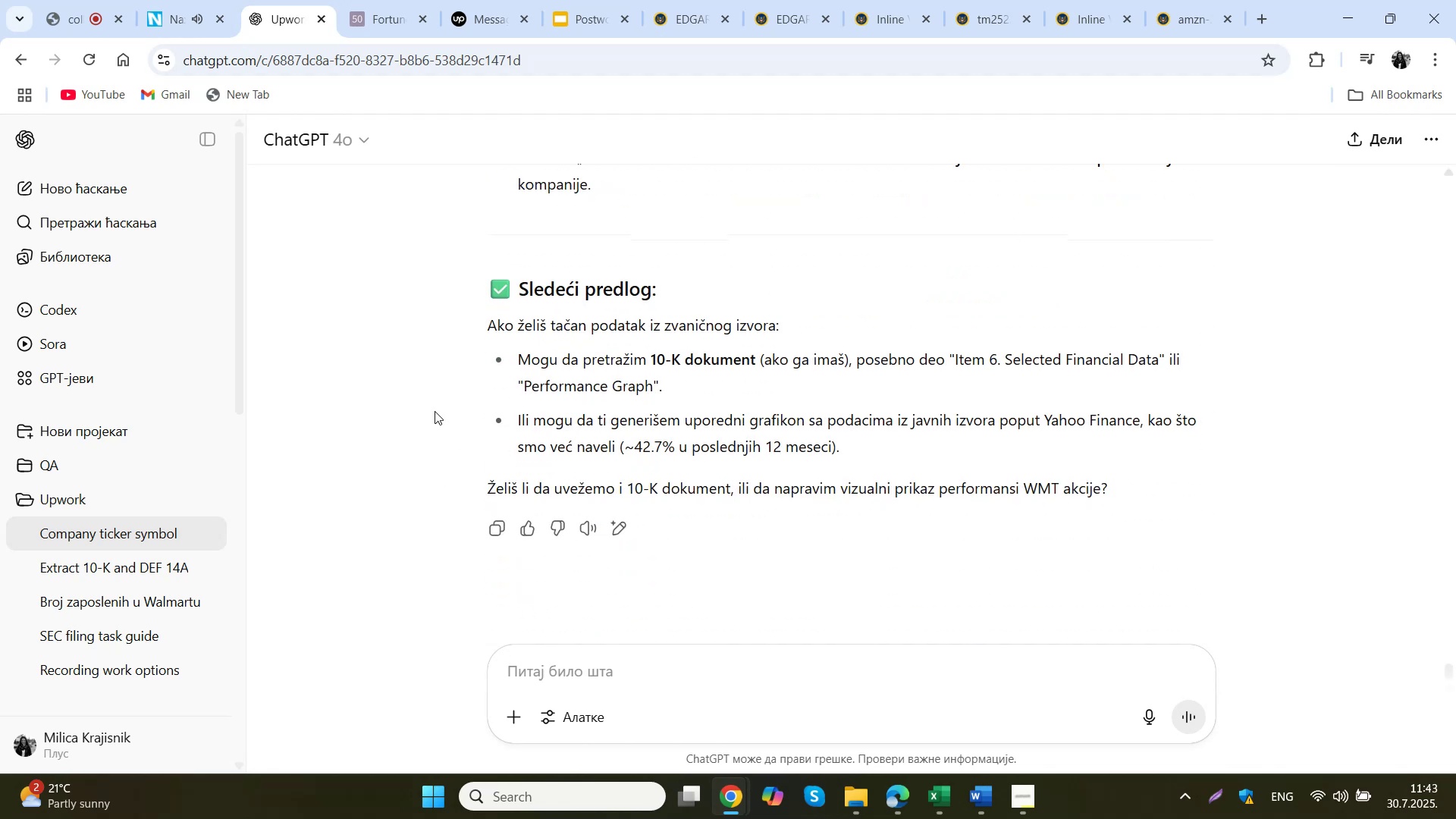 
left_click([908, 713])
 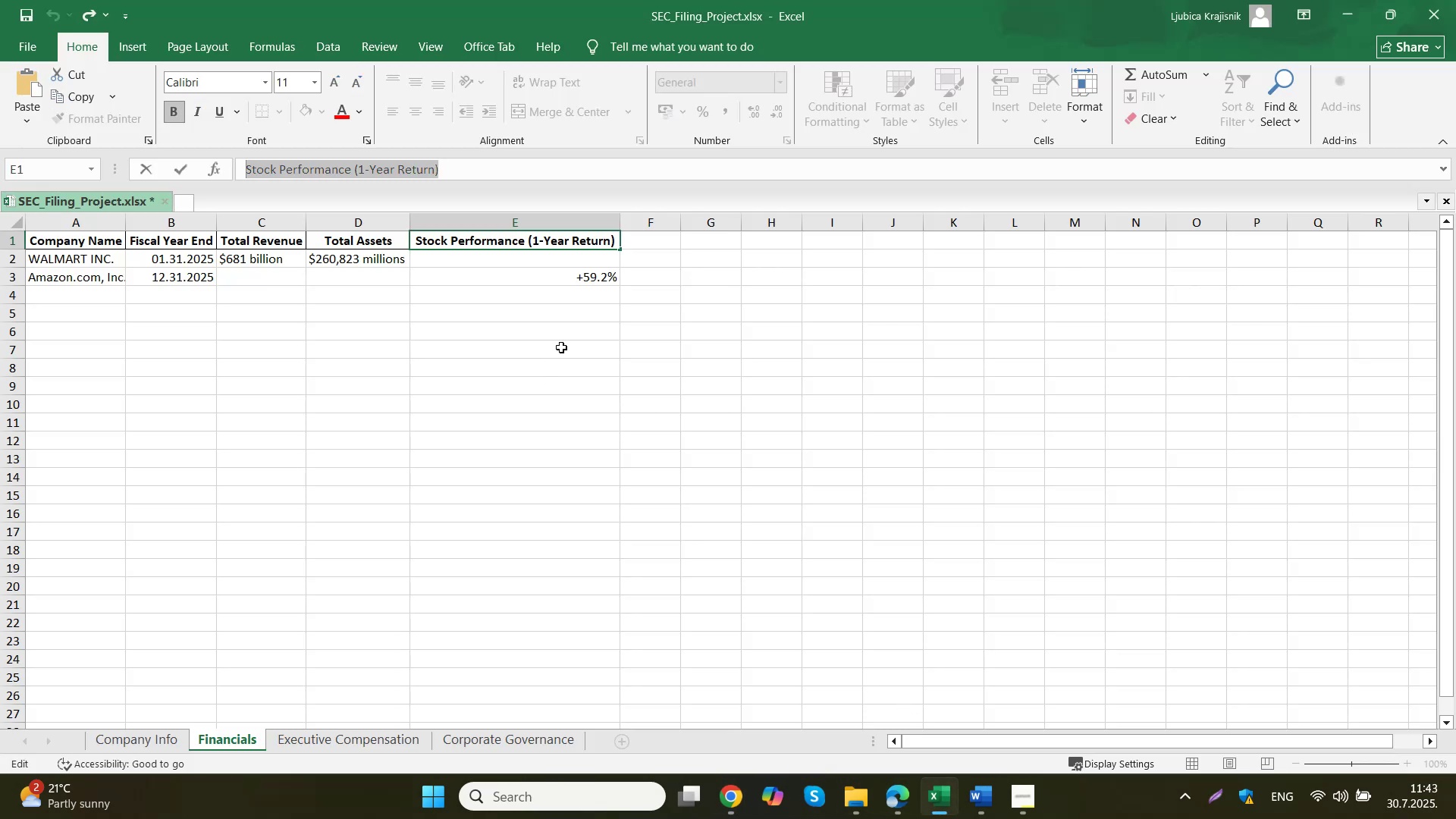 
left_click([568, 261])
 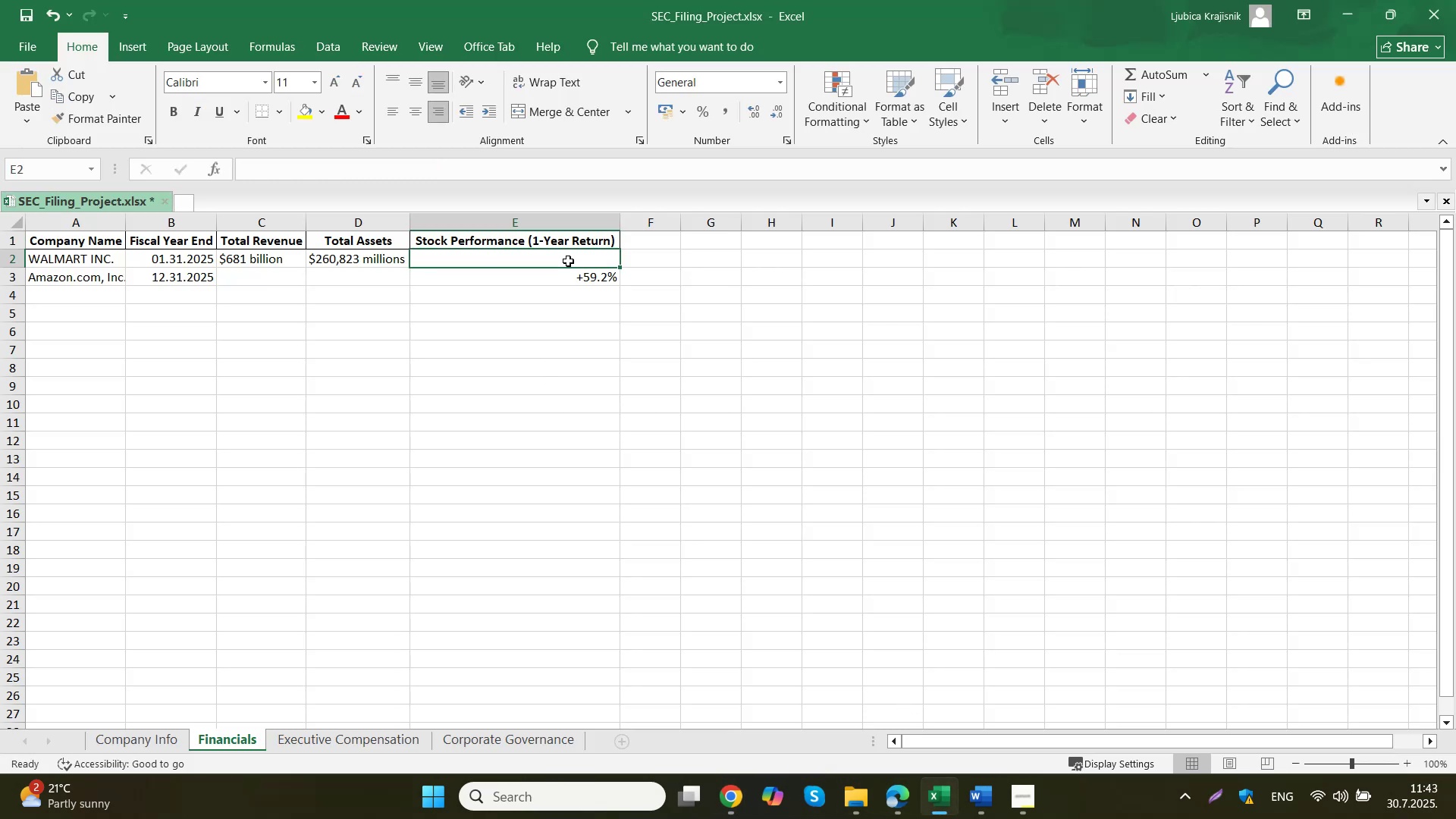 
key(CapsLock)
 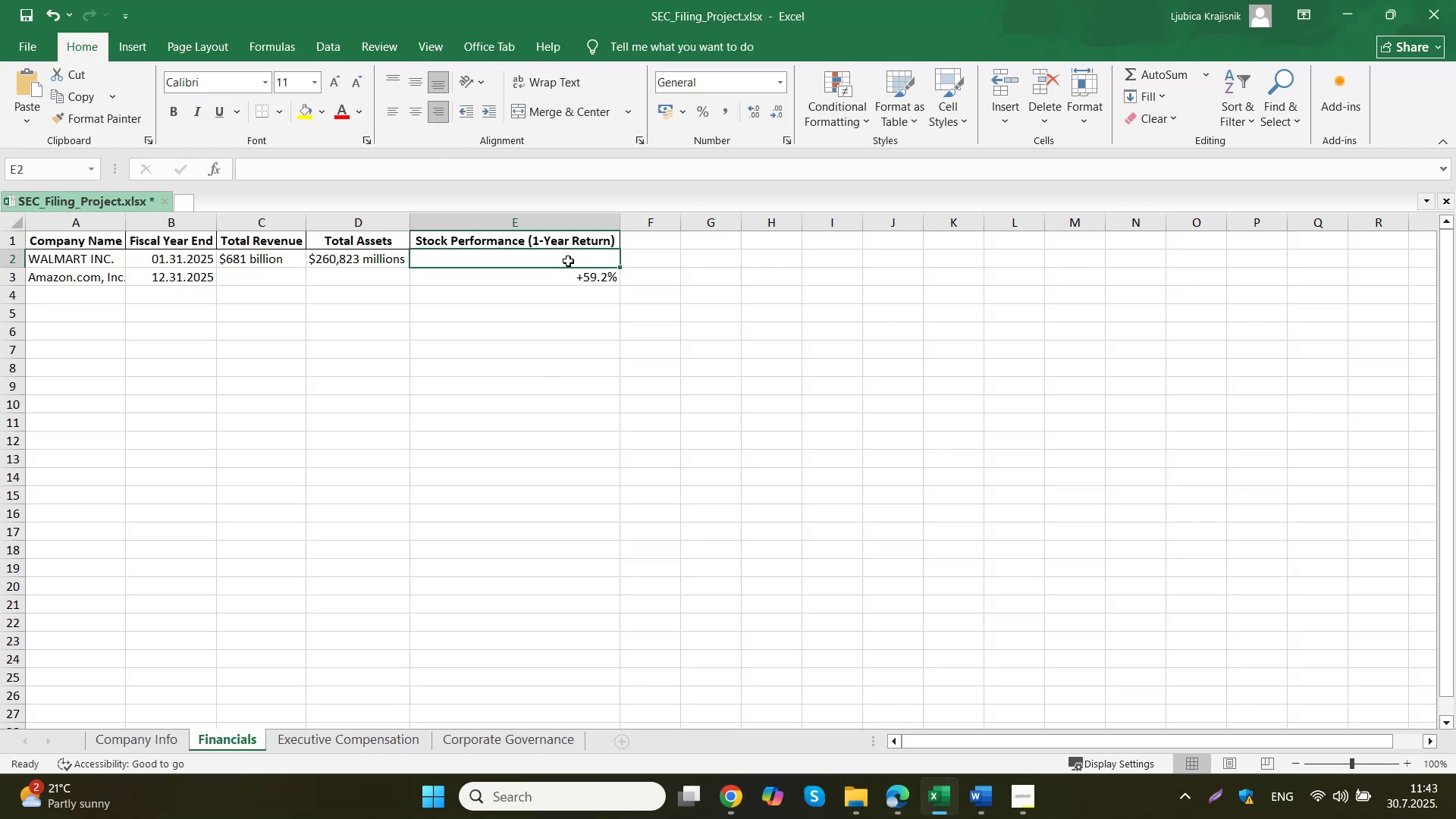 
key(N)
 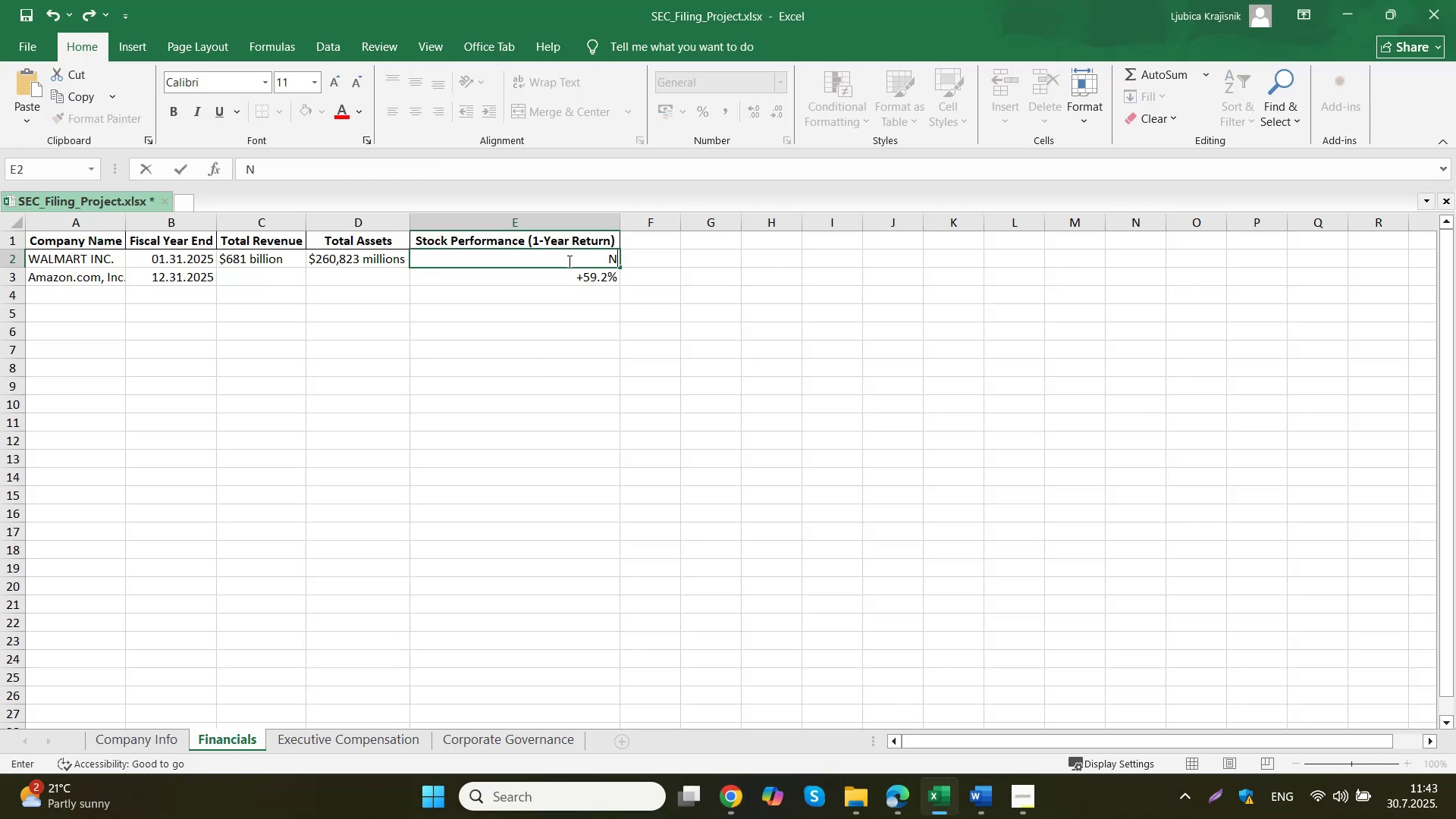 
key(NumpadDivide)
 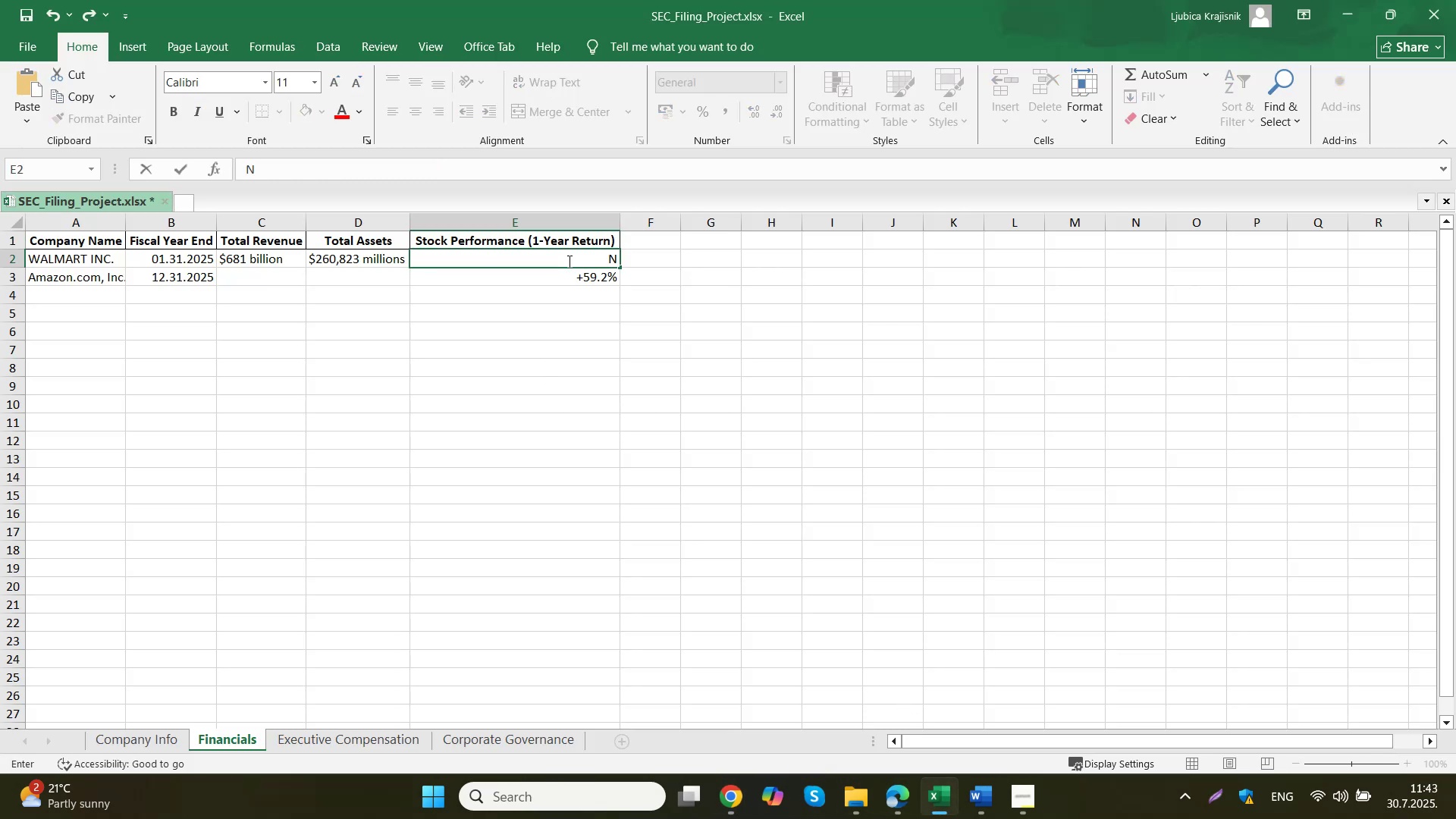 
key(Z)
 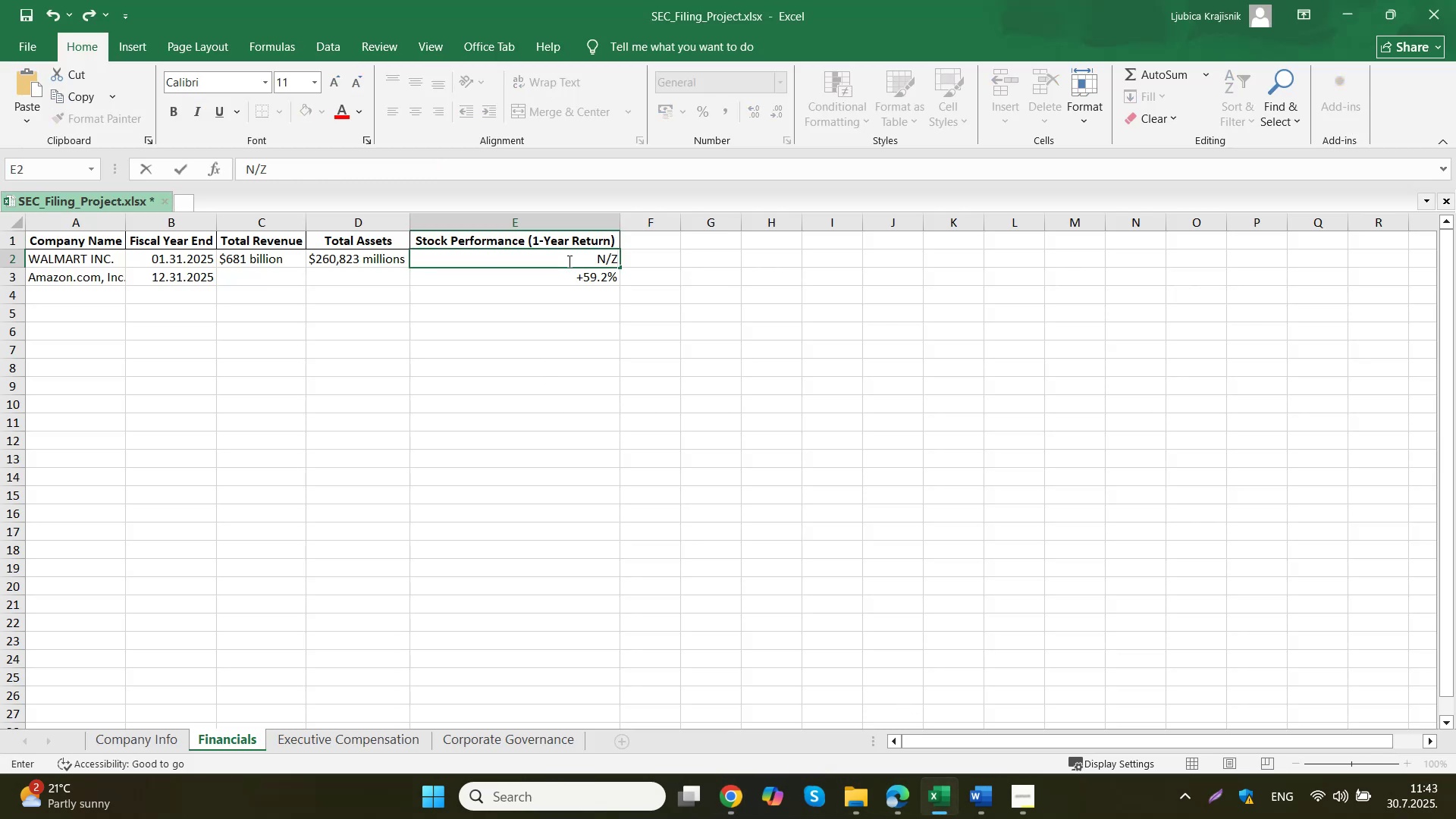 
key(Backspace)
 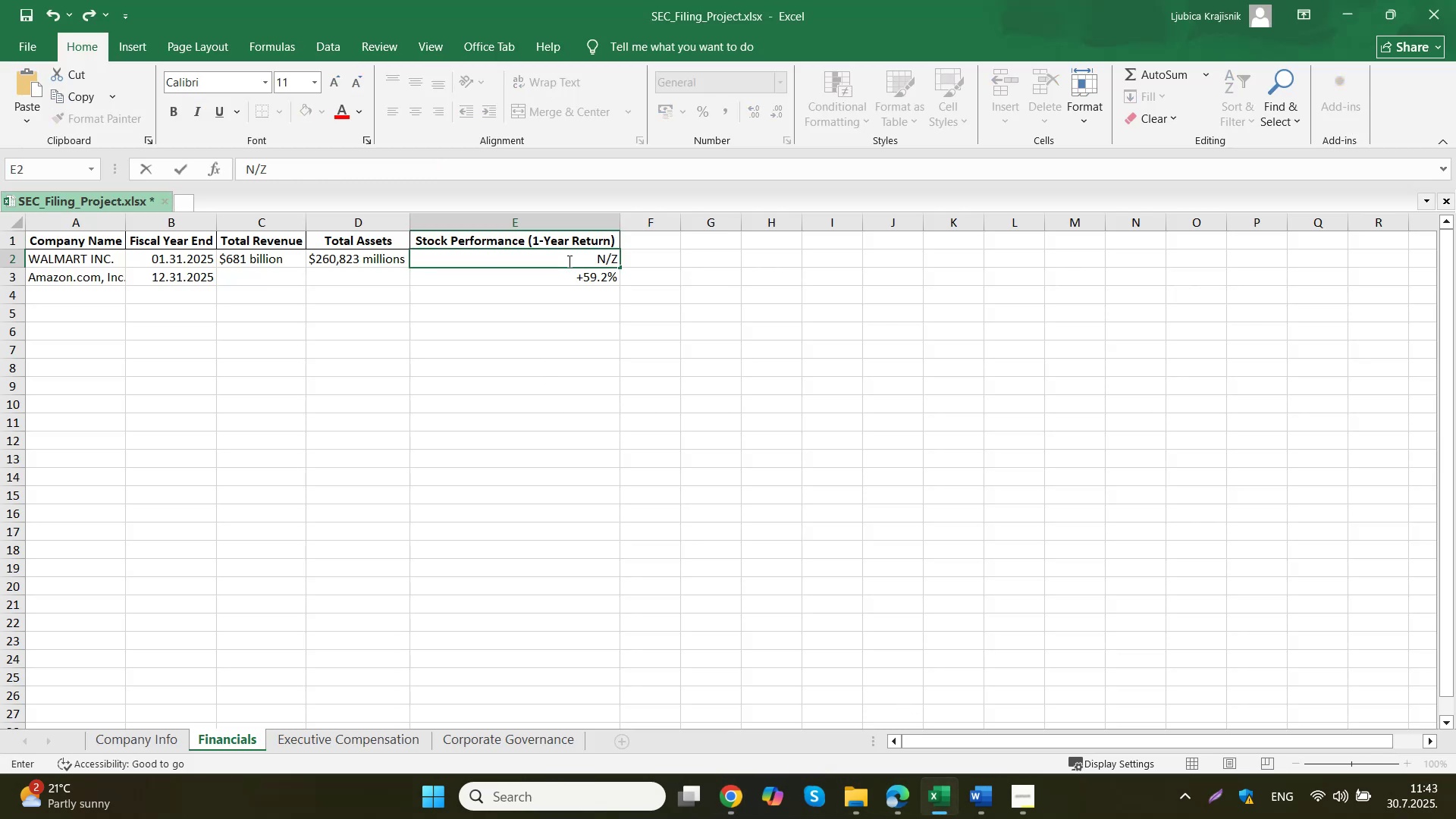 
key(A)
 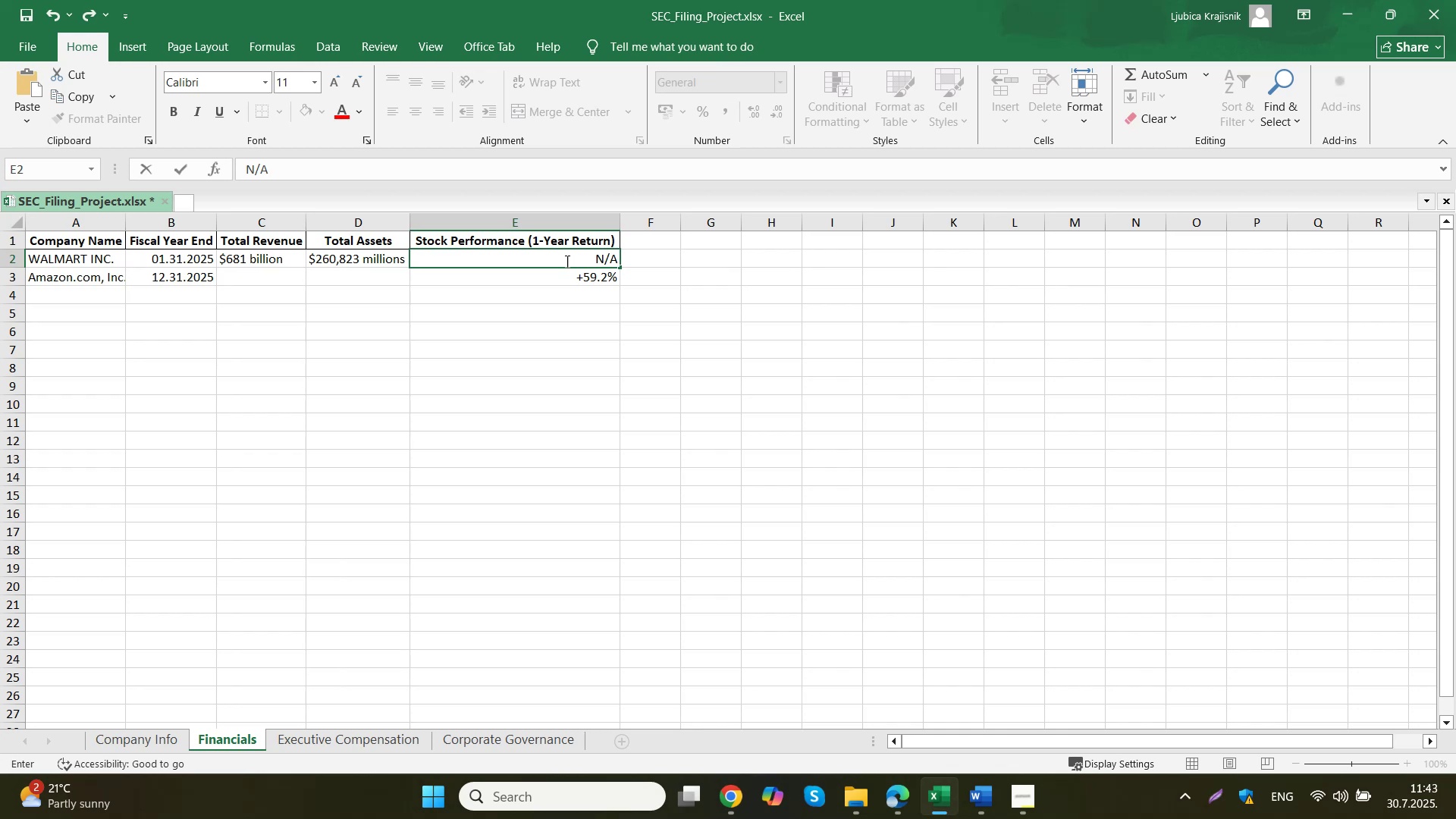 
left_click([522, 282])
 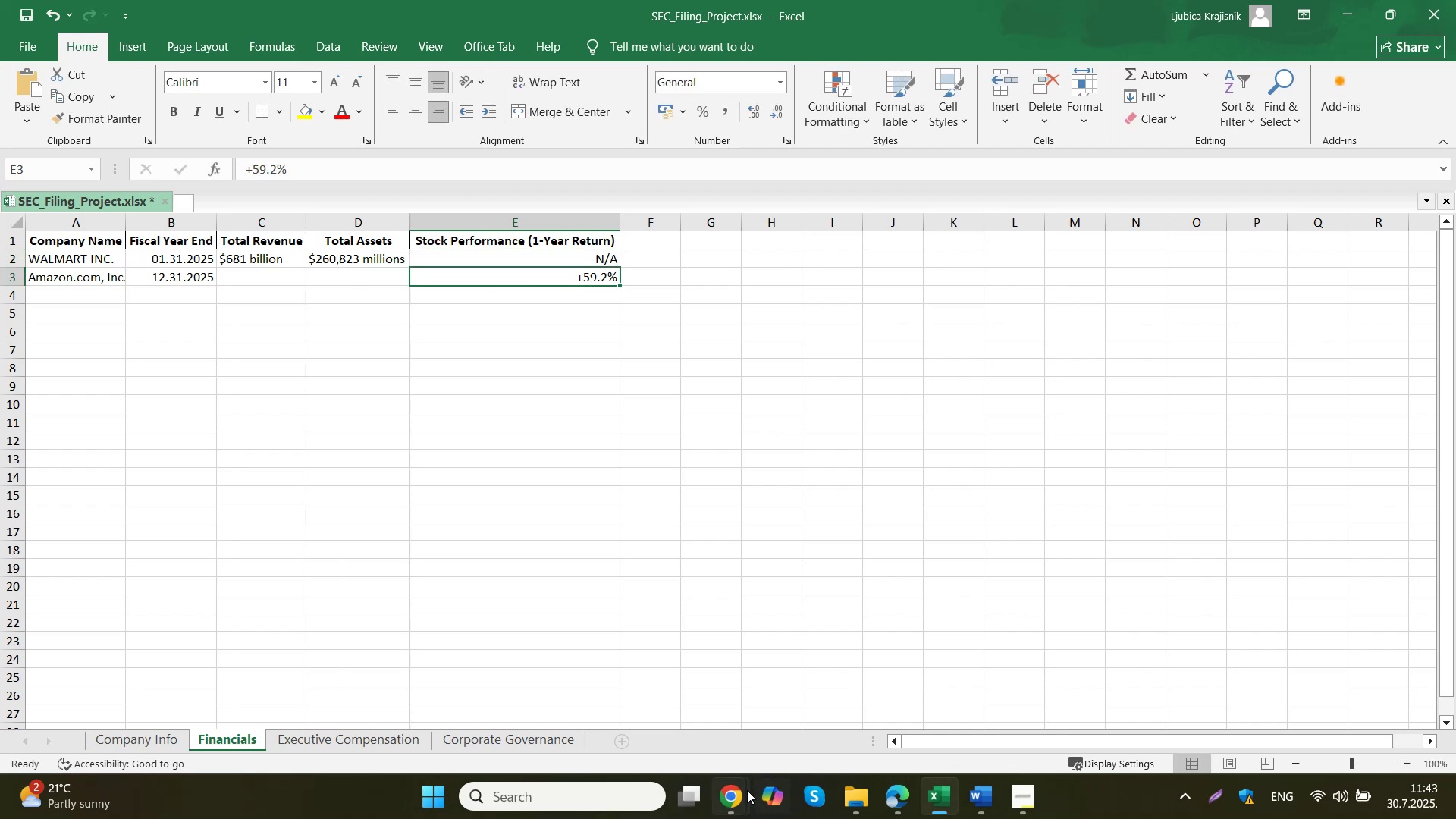 
double_click([660, 692])
 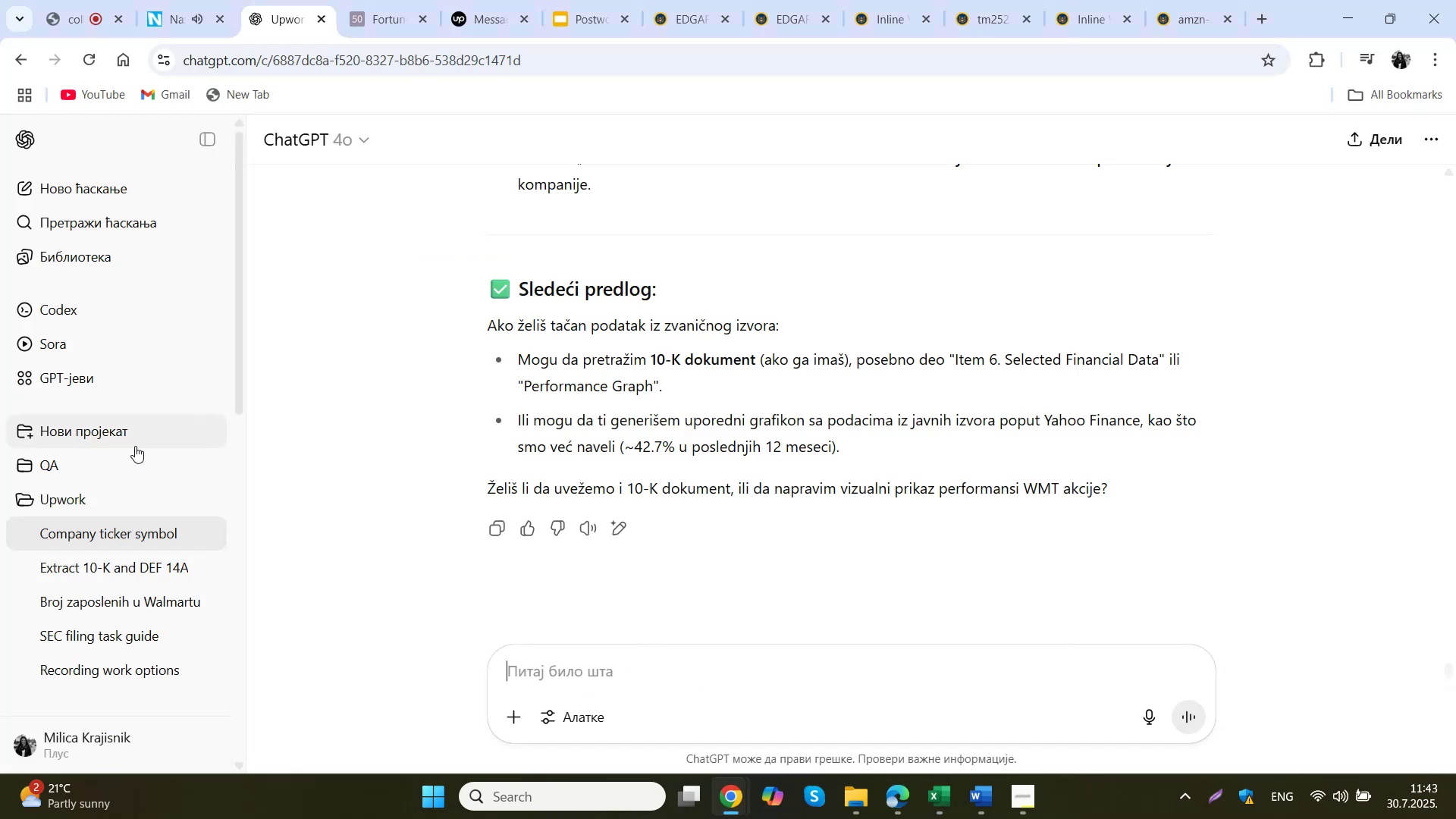 
left_click([70, 498])
 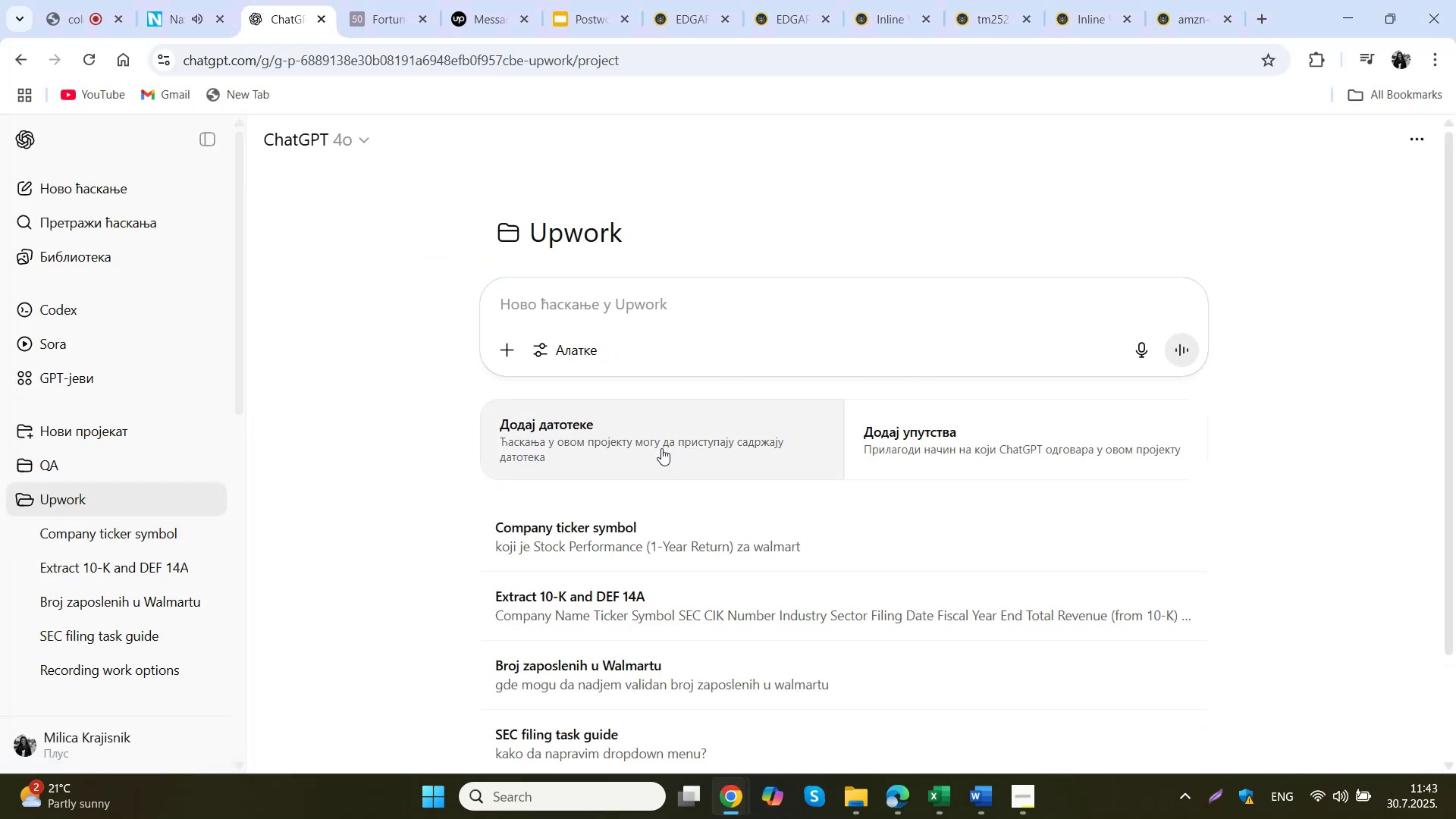 
left_click([106, 531])
 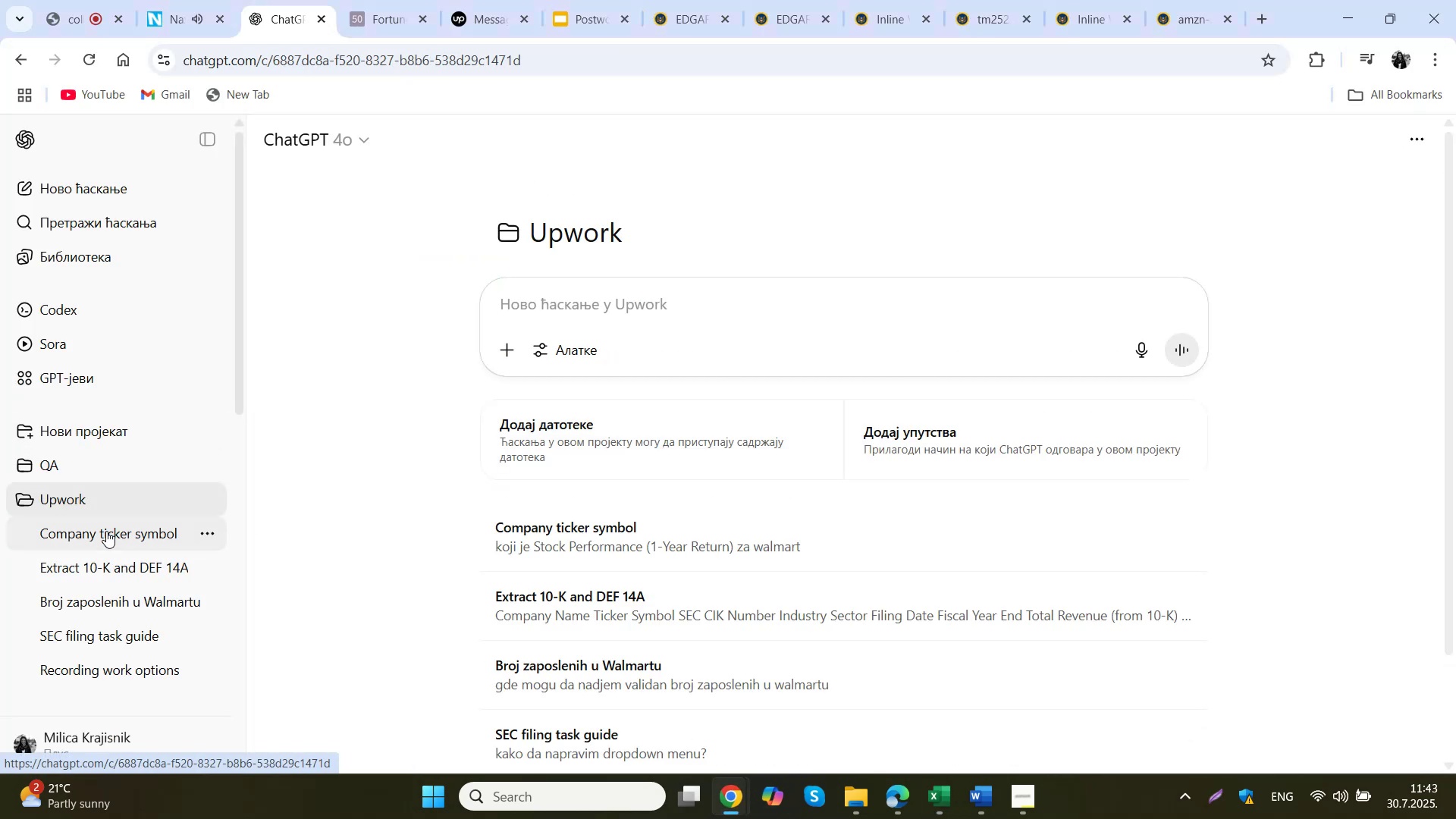 
left_click([93, 558])
 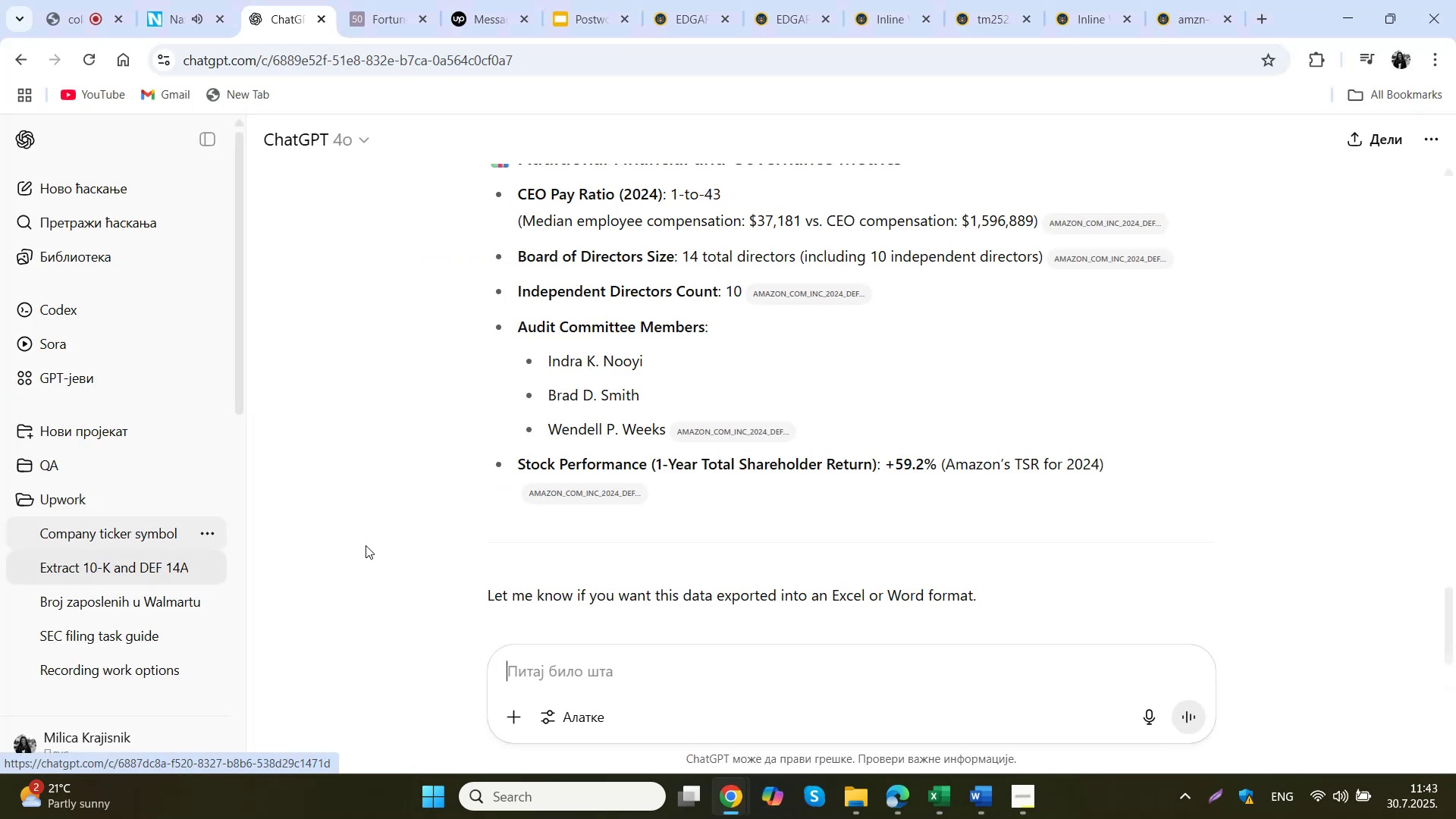 
scroll: coordinate [1045, 505], scroll_direction: down, amount: 3.0
 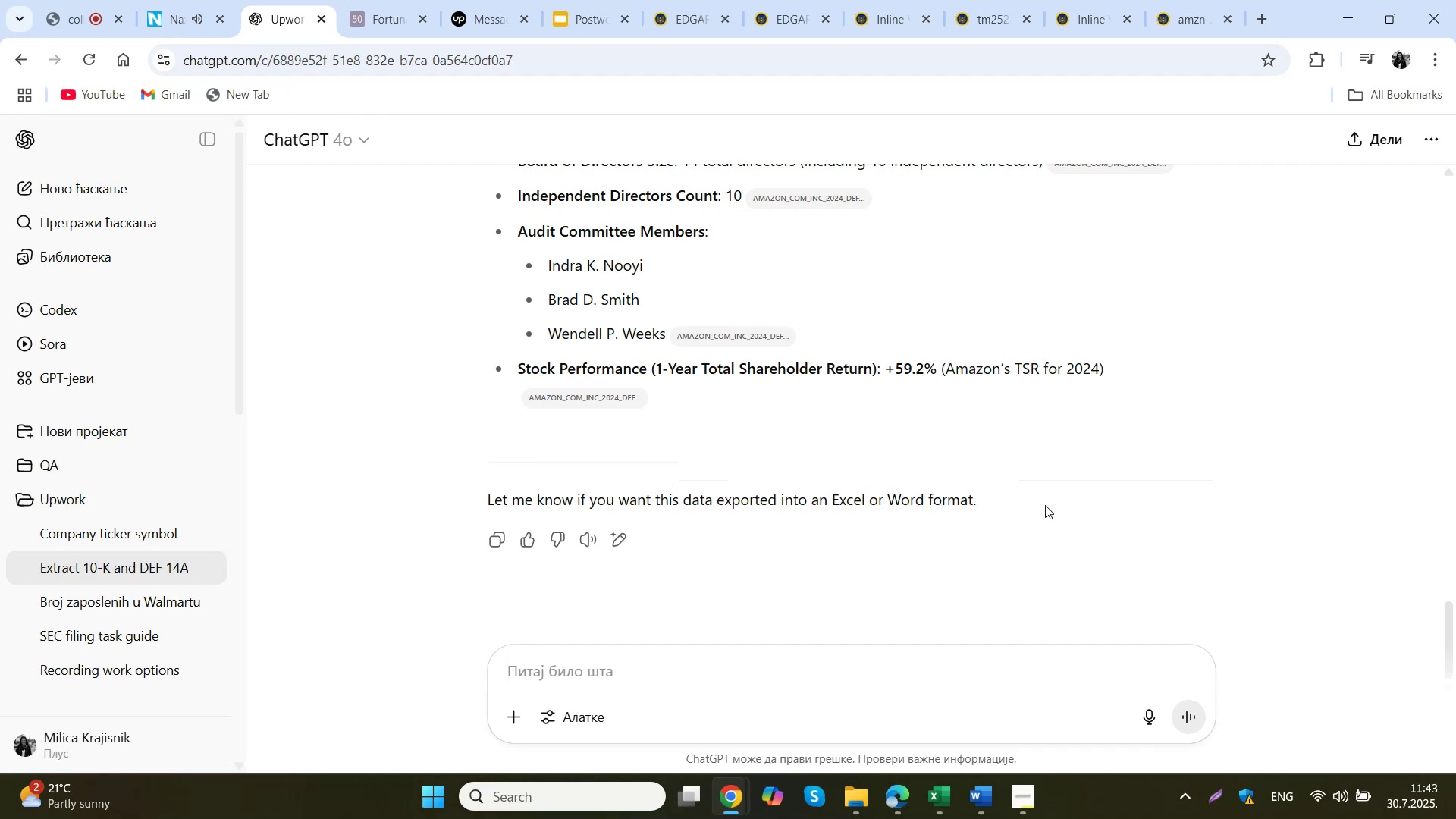 
scroll: coordinate [1045, 505], scroll_direction: none, amount: 0.0
 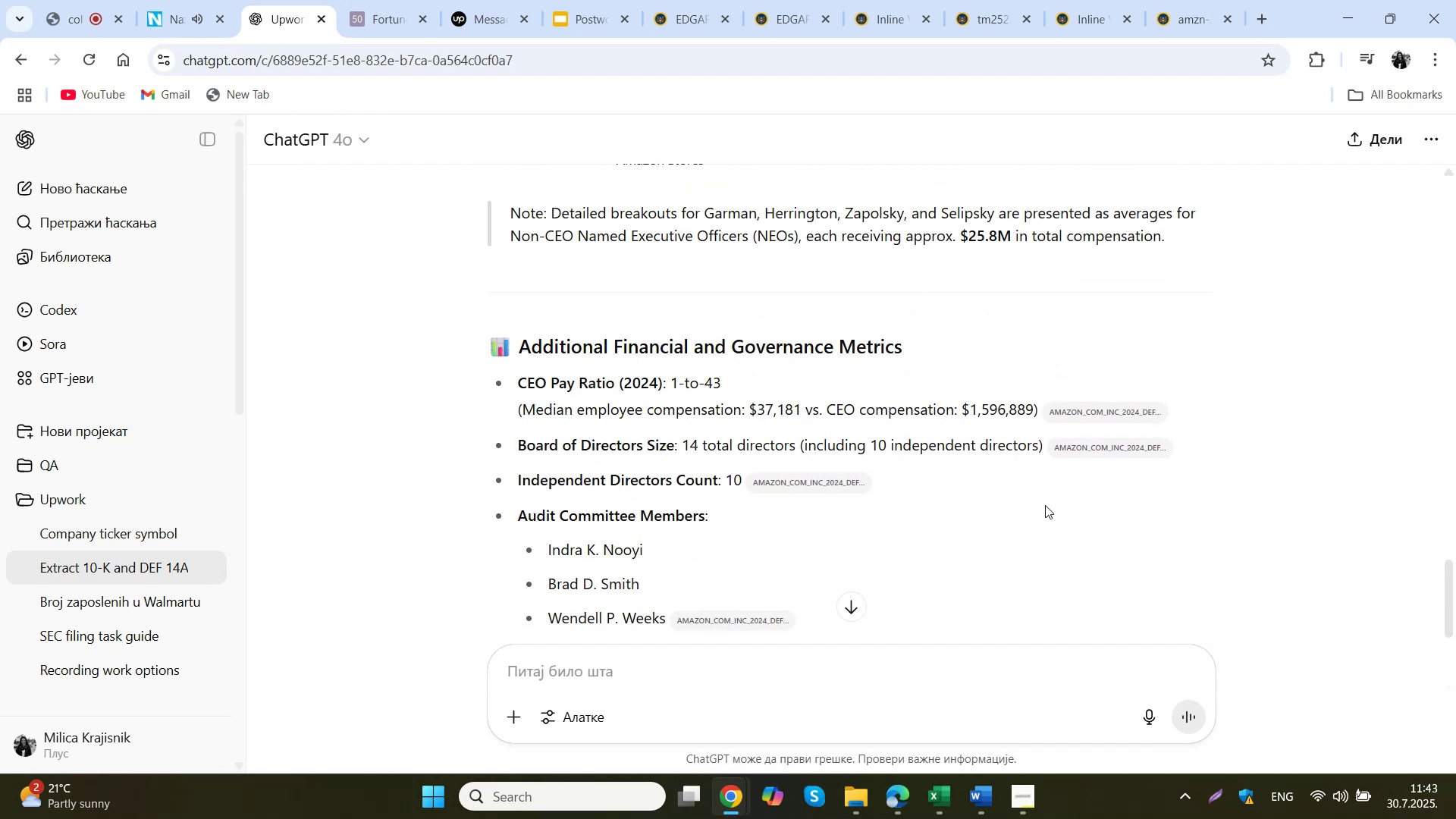 
scroll: coordinate [1045, 505], scroll_direction: up, amount: 5.0
 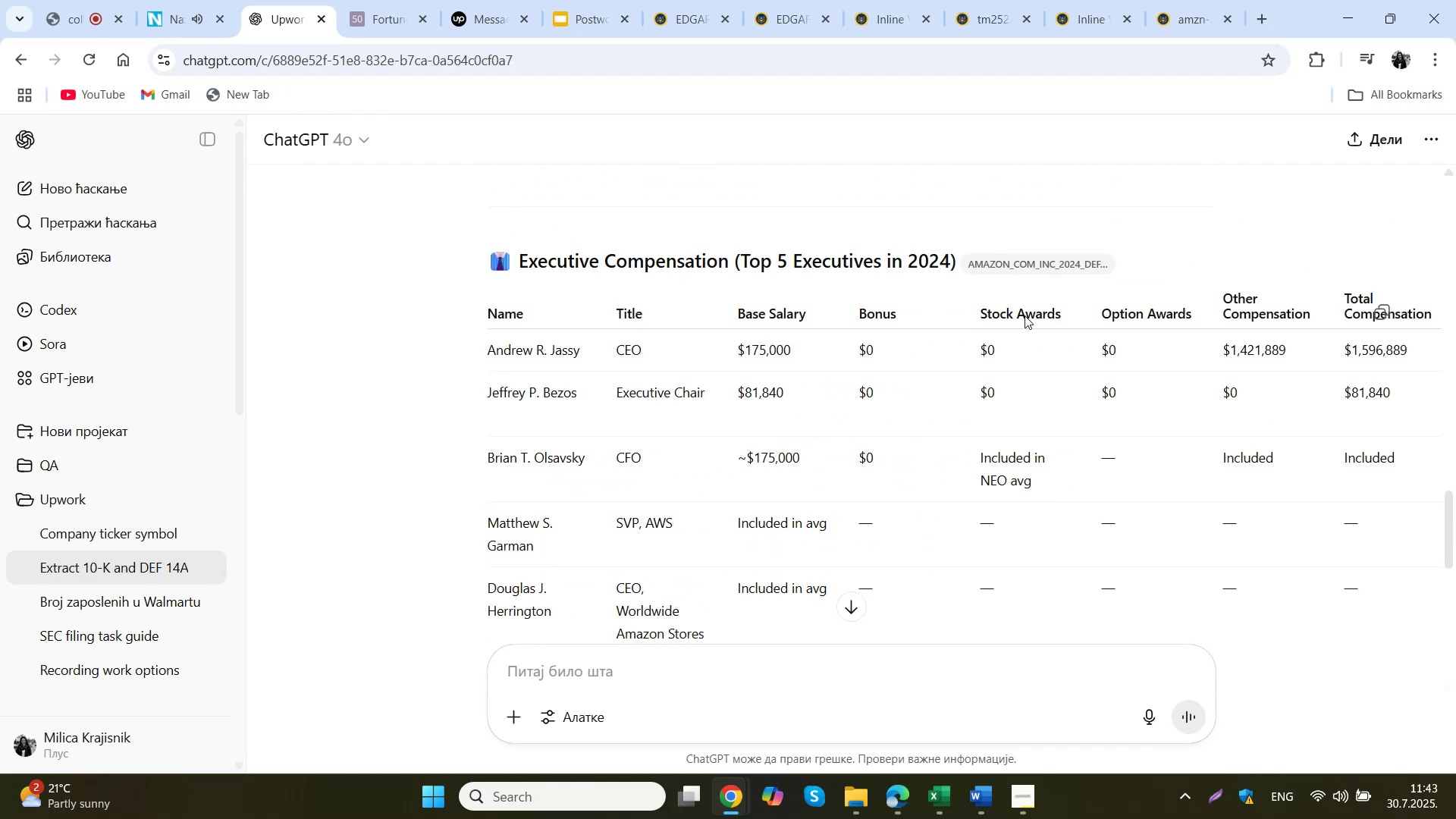 
left_click([1109, 356])
 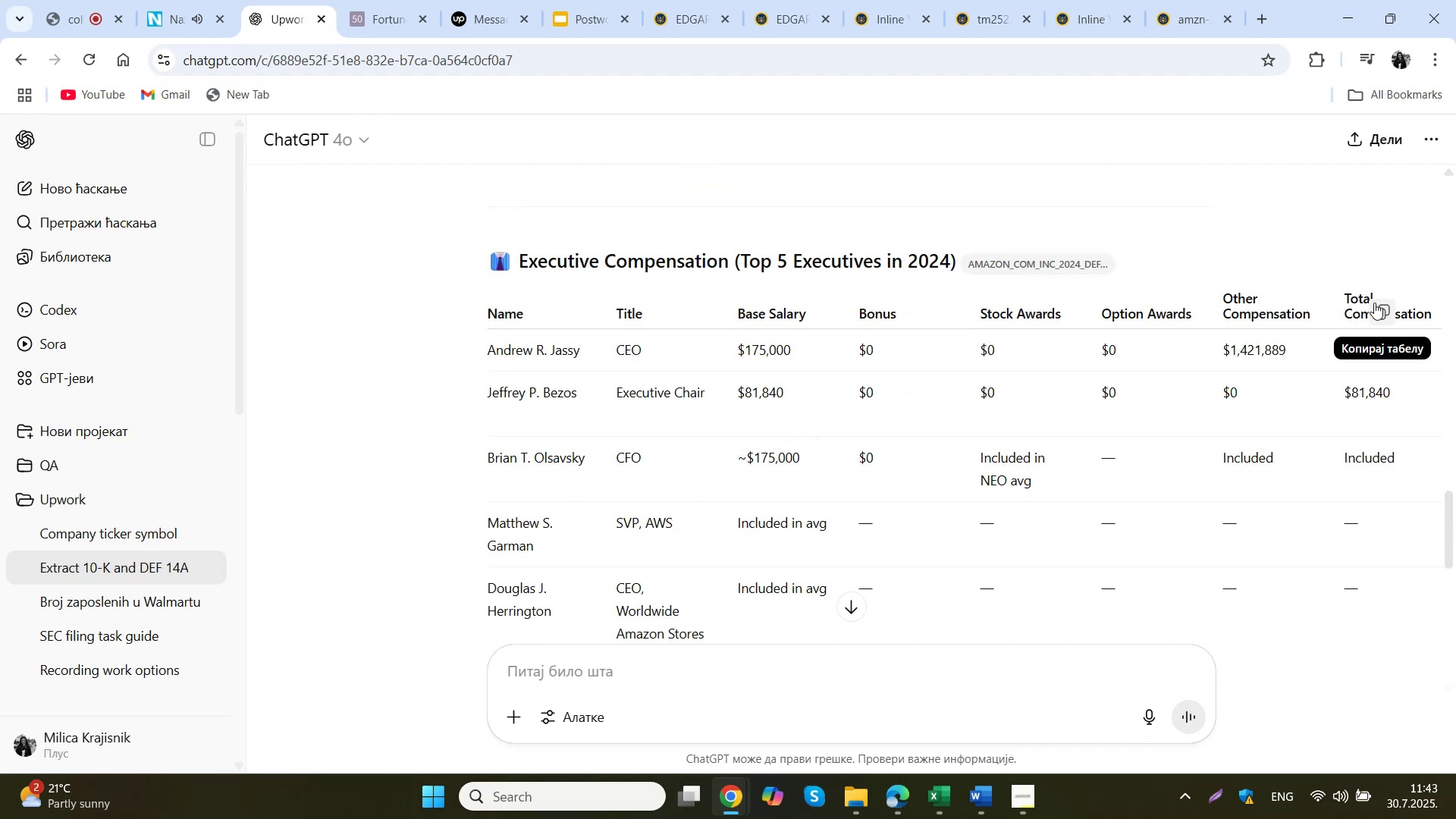 
left_click([1376, 306])
 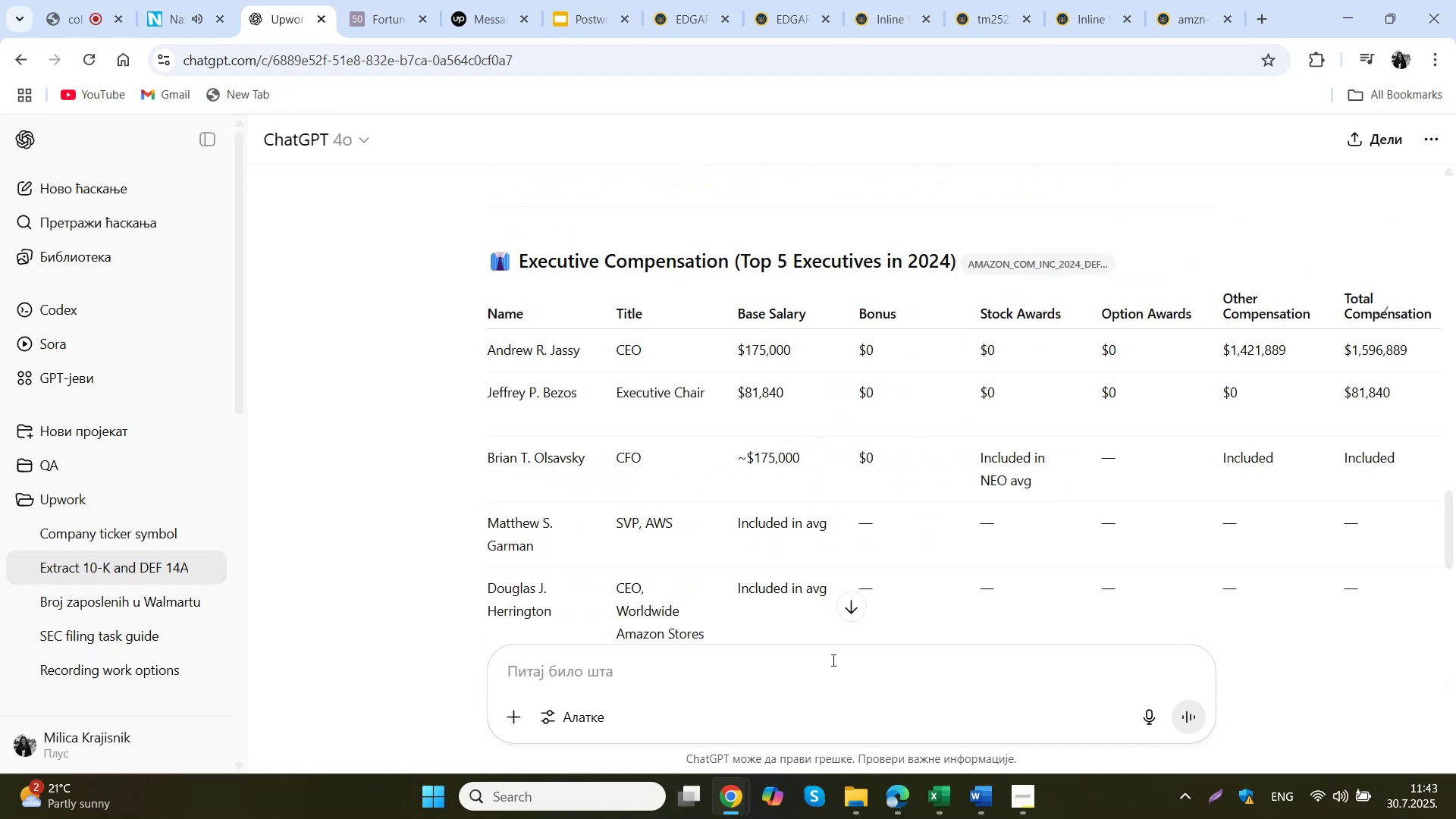 
left_click([972, 799])
 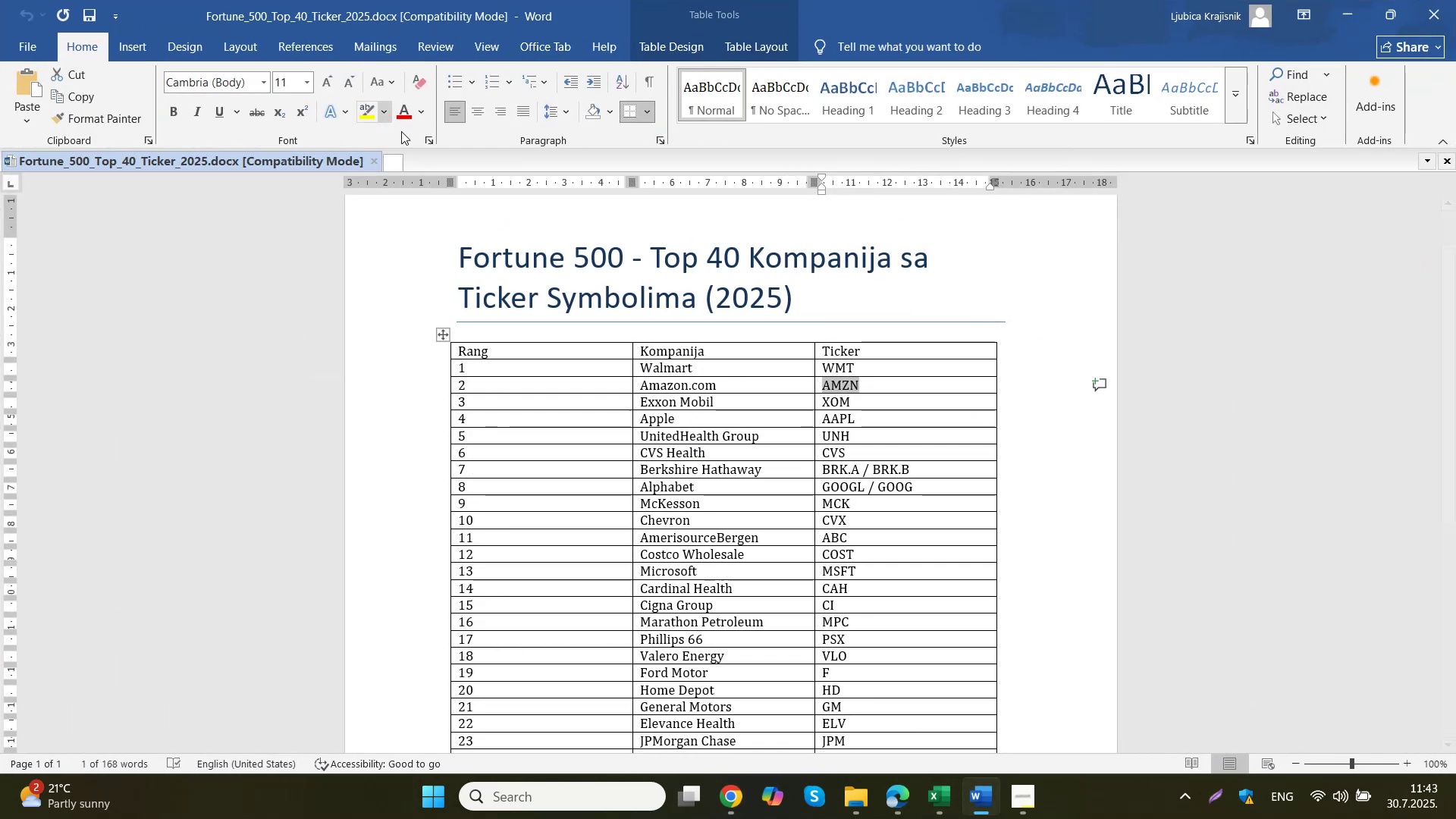 
left_click([394, 166])
 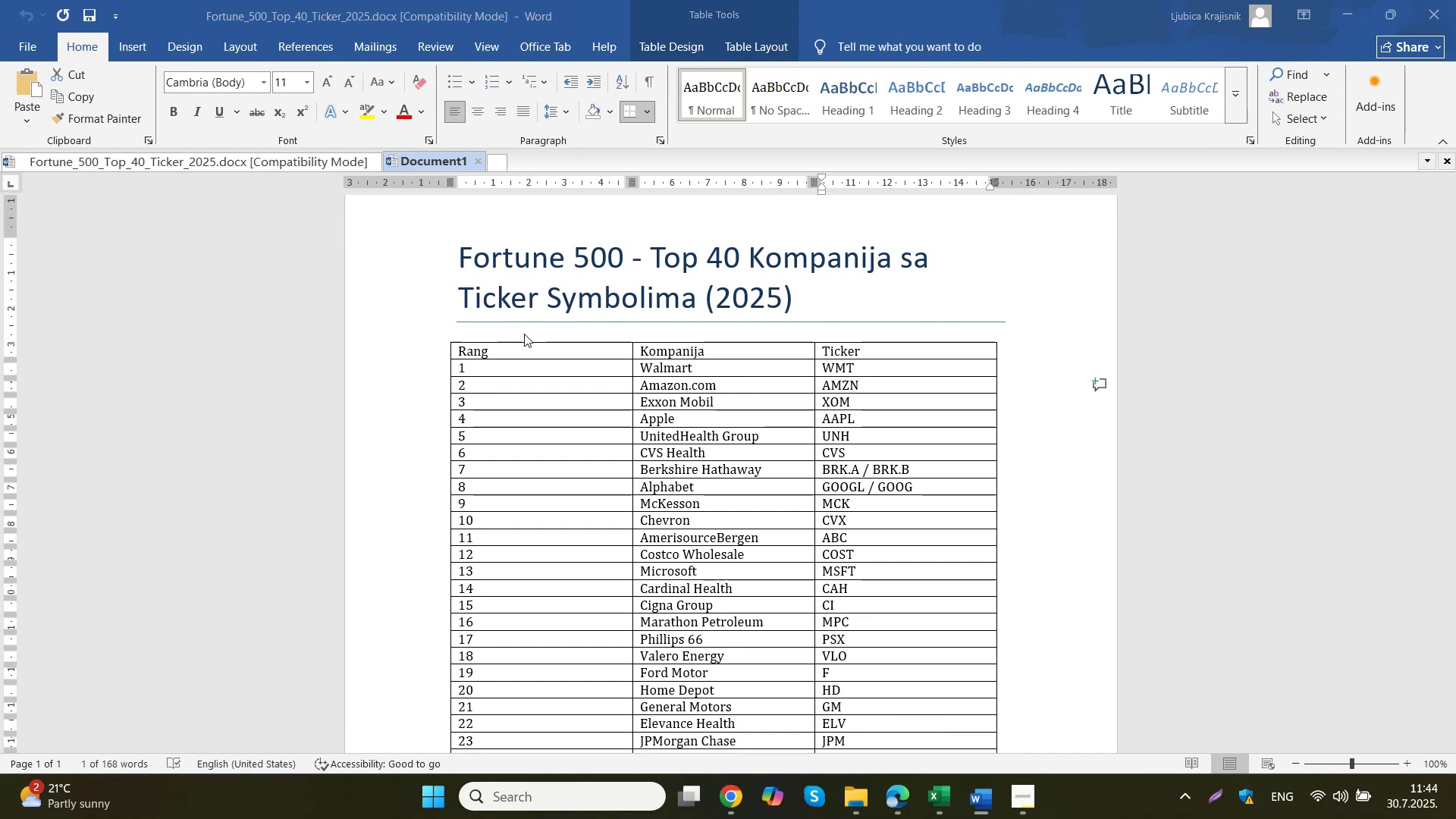 
left_click([510, 379])
 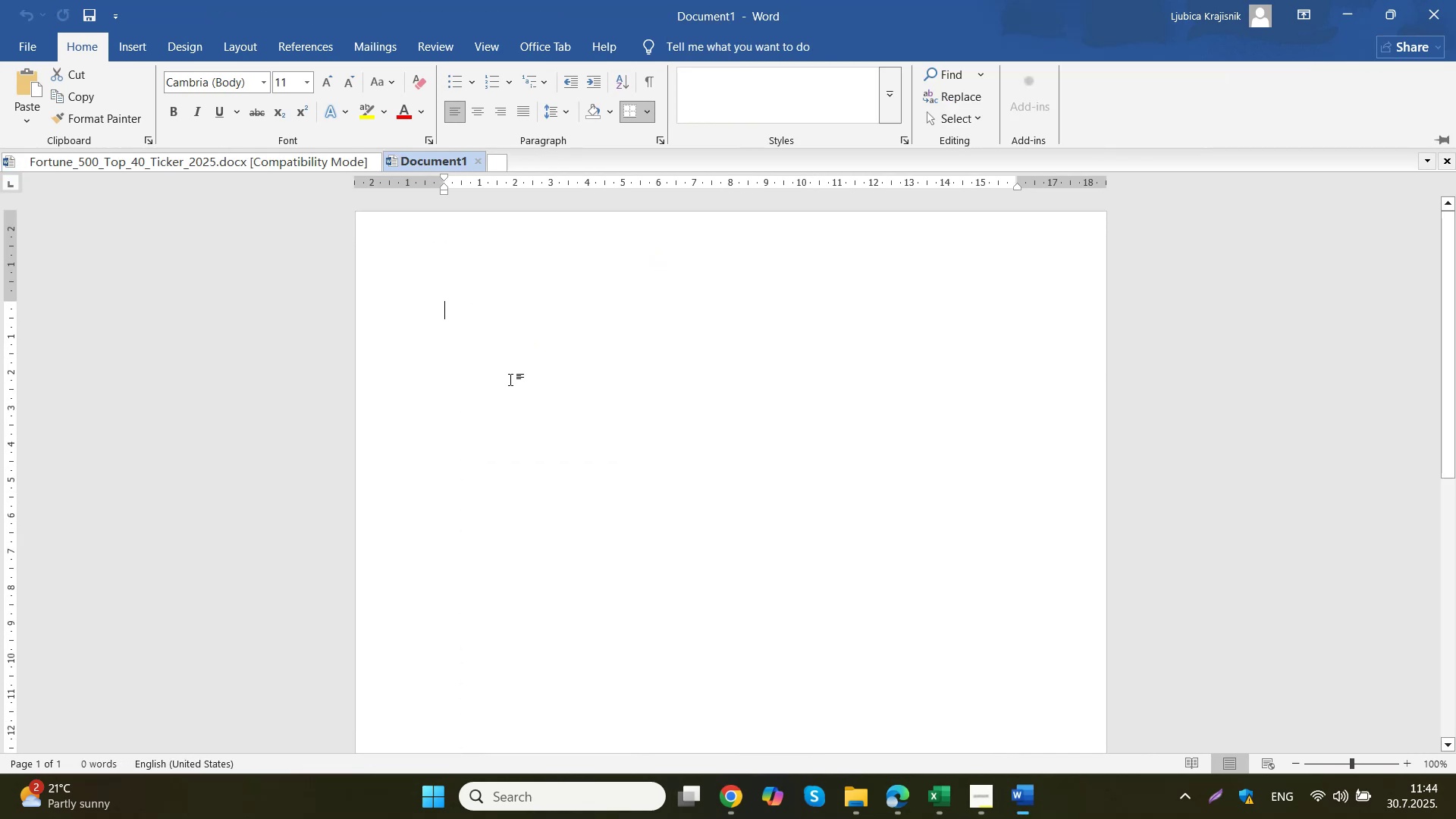 
key(Control+V)
 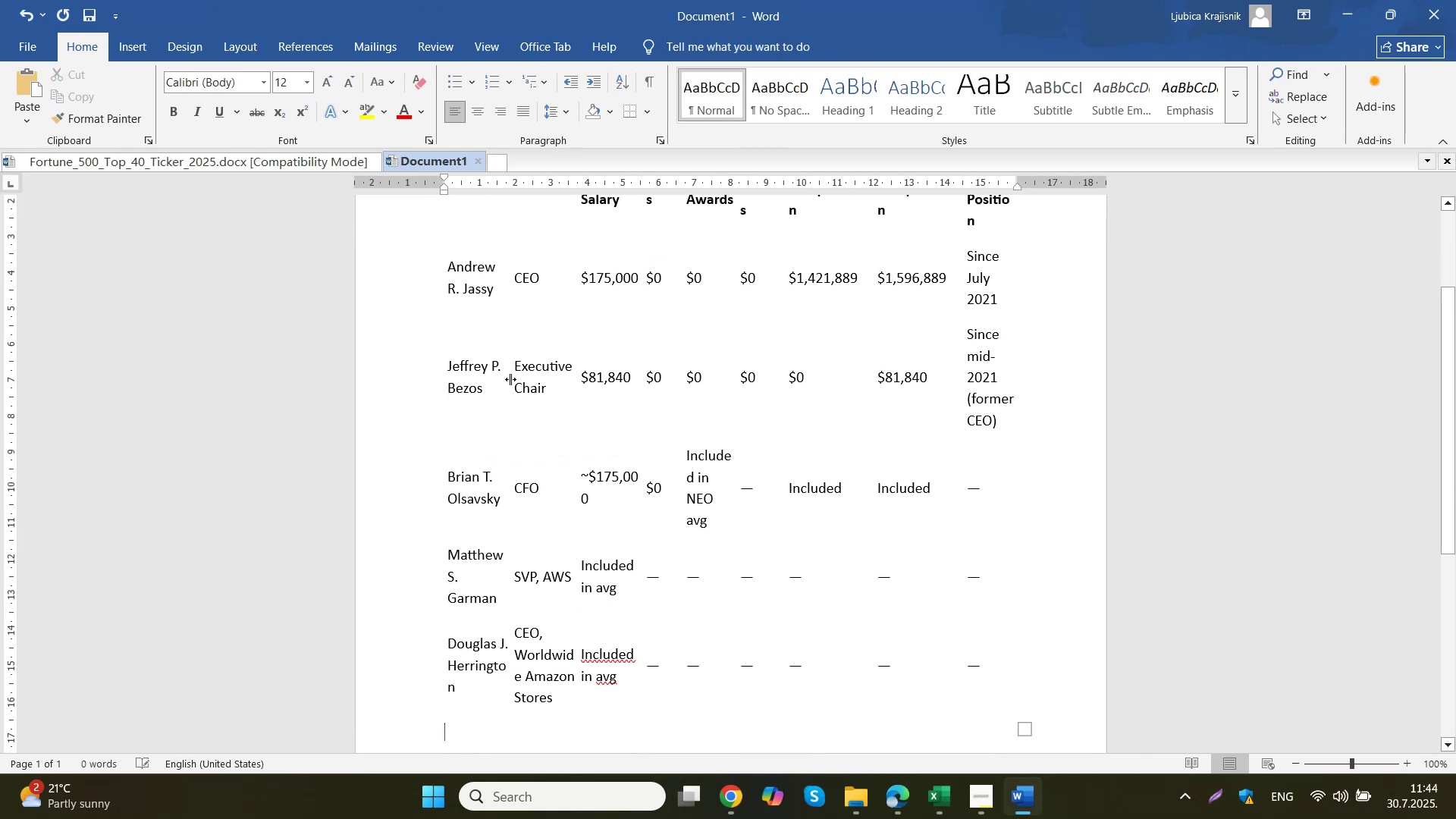 
scroll: coordinate [548, 371], scroll_direction: up, amount: 7.0
 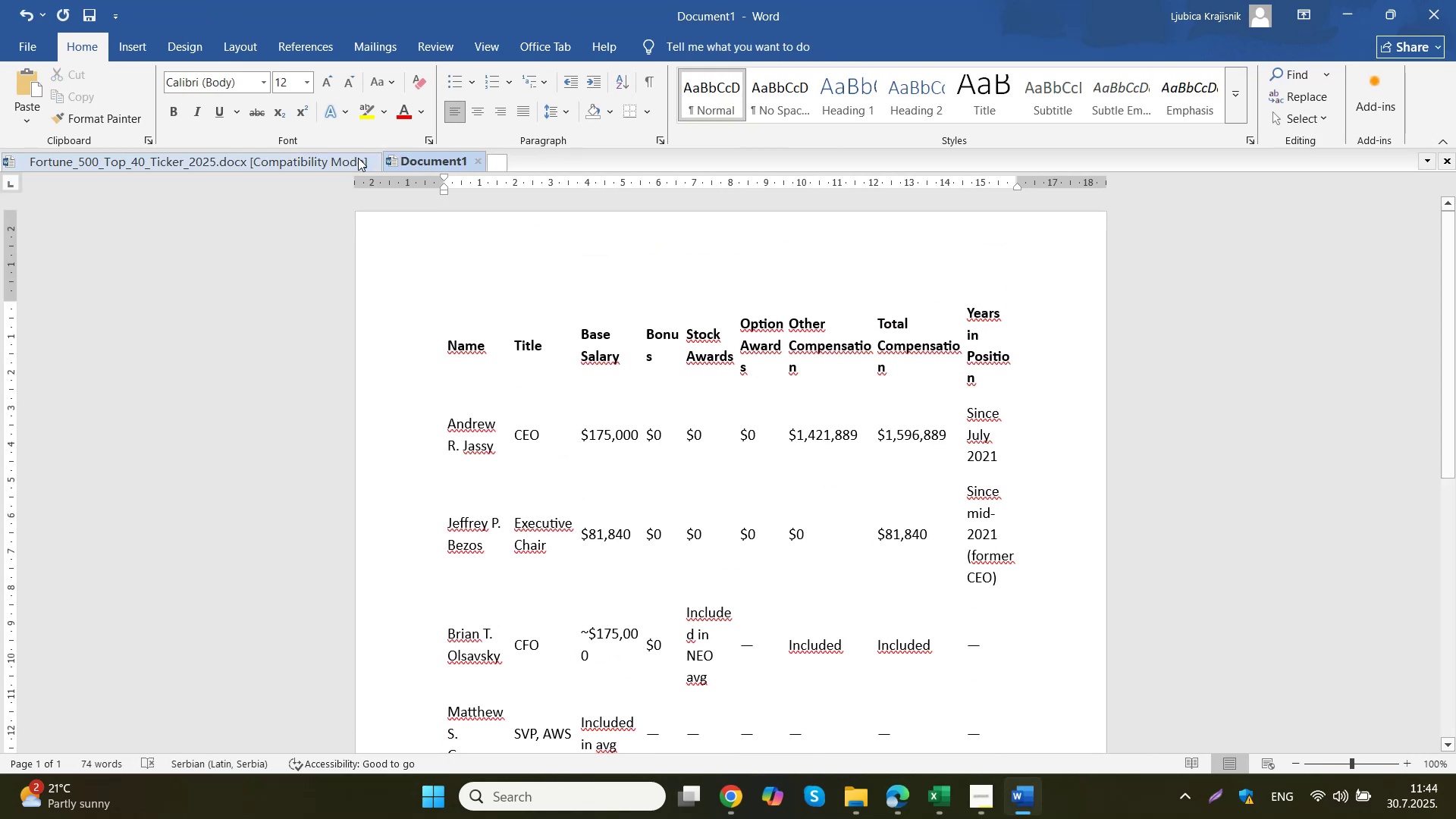 
left_click([491, 158])
 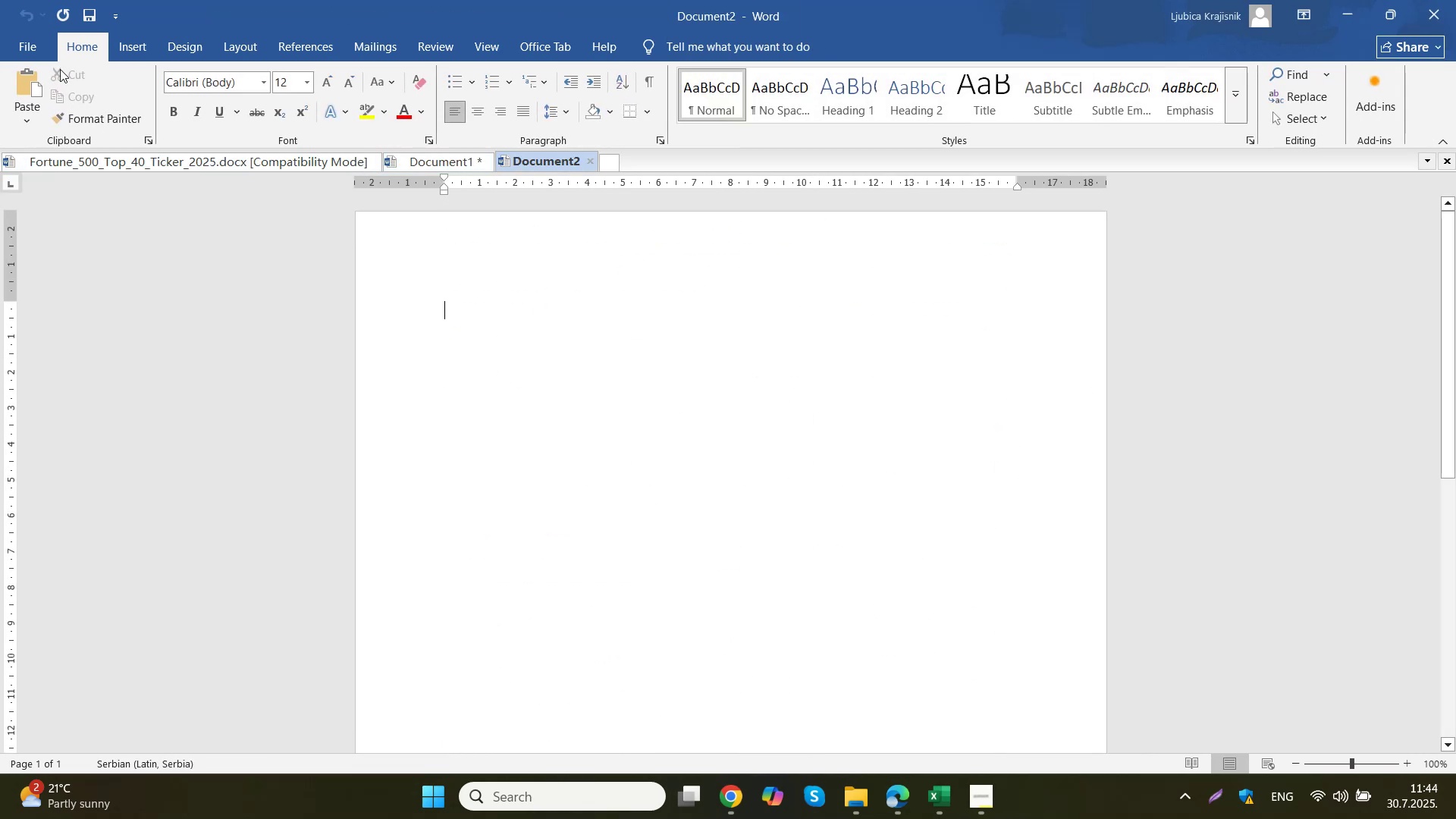 
left_click([22, 47])
 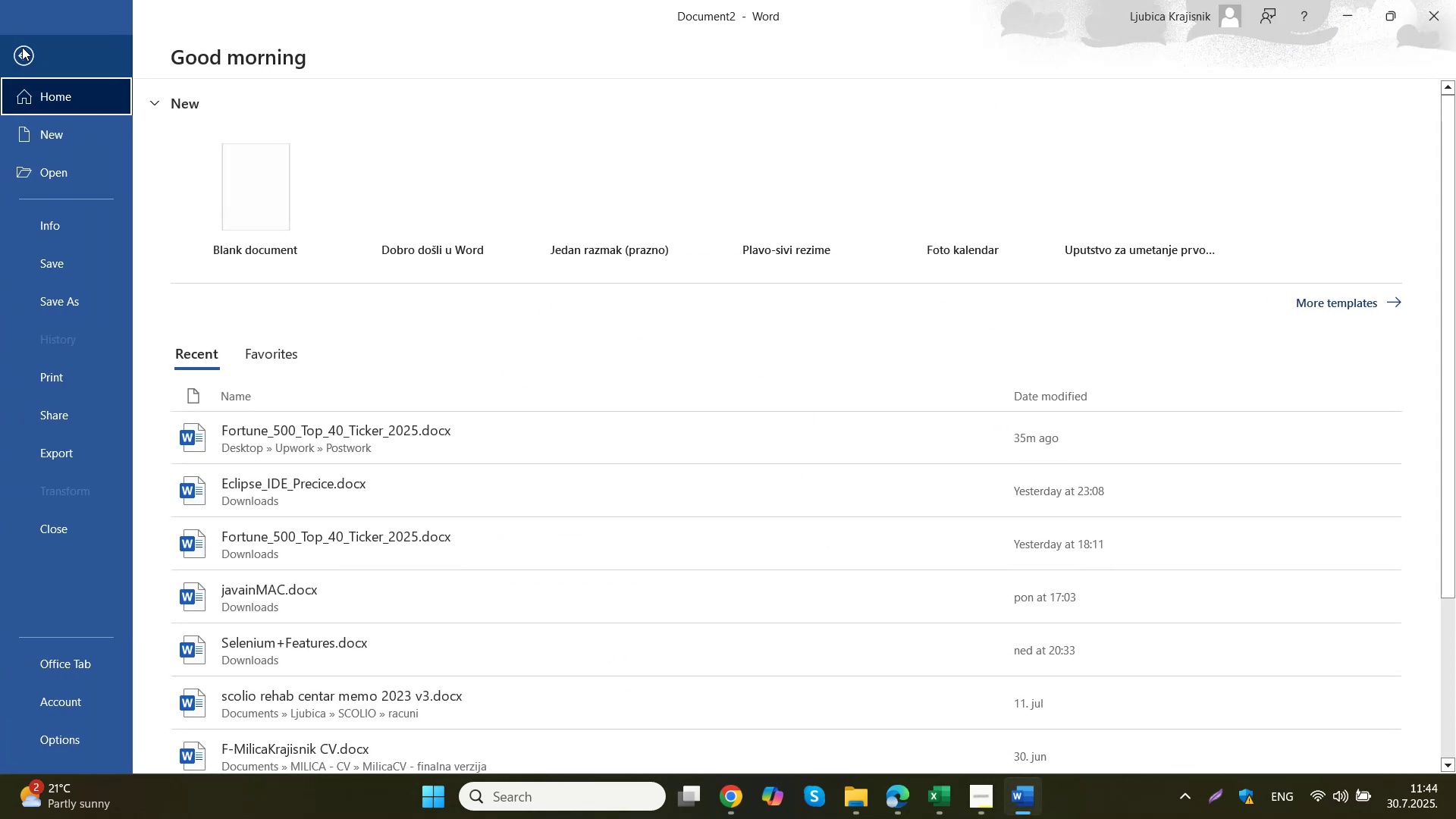 
left_click([22, 47])
 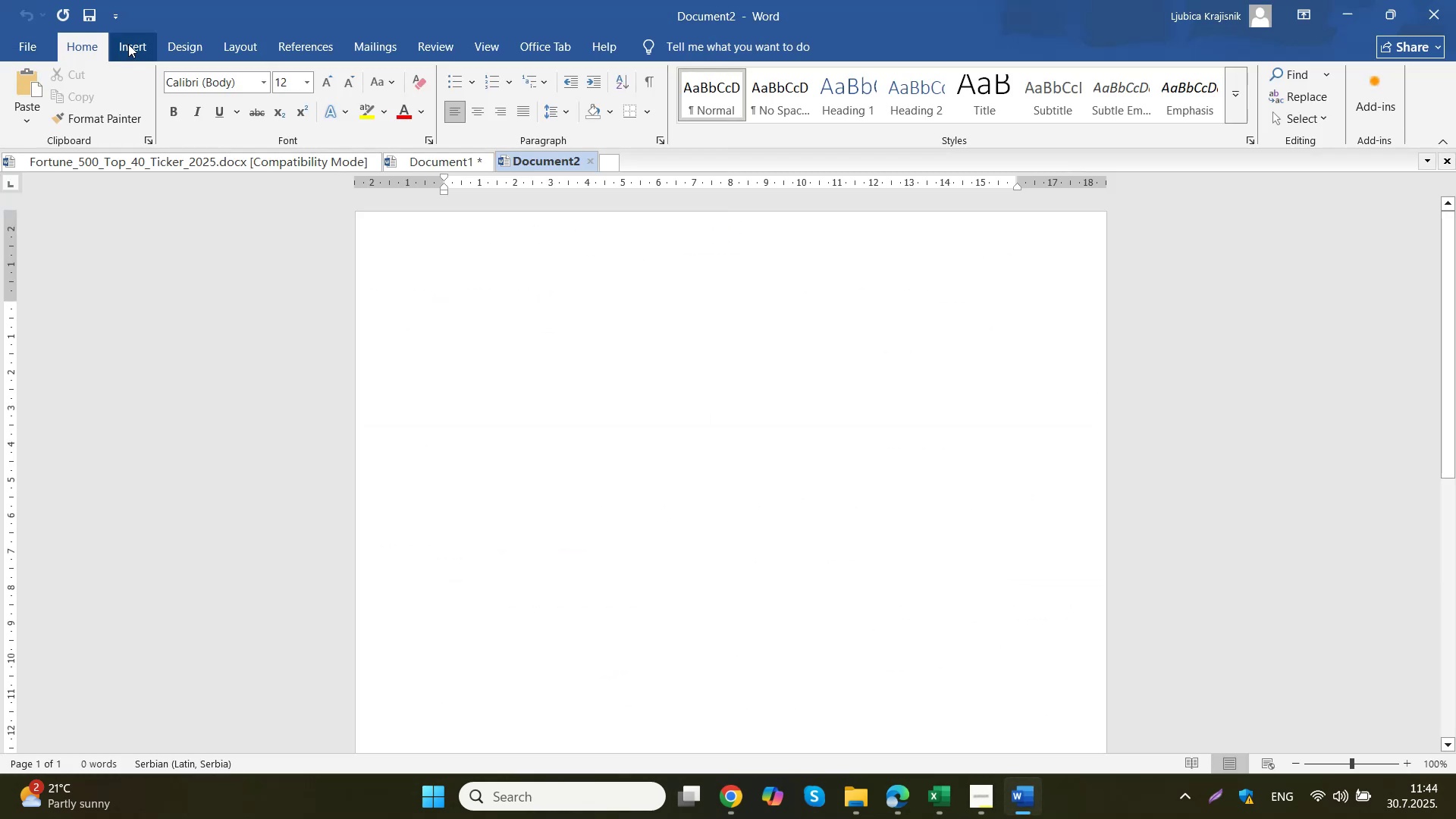 
left_click([240, 40])
 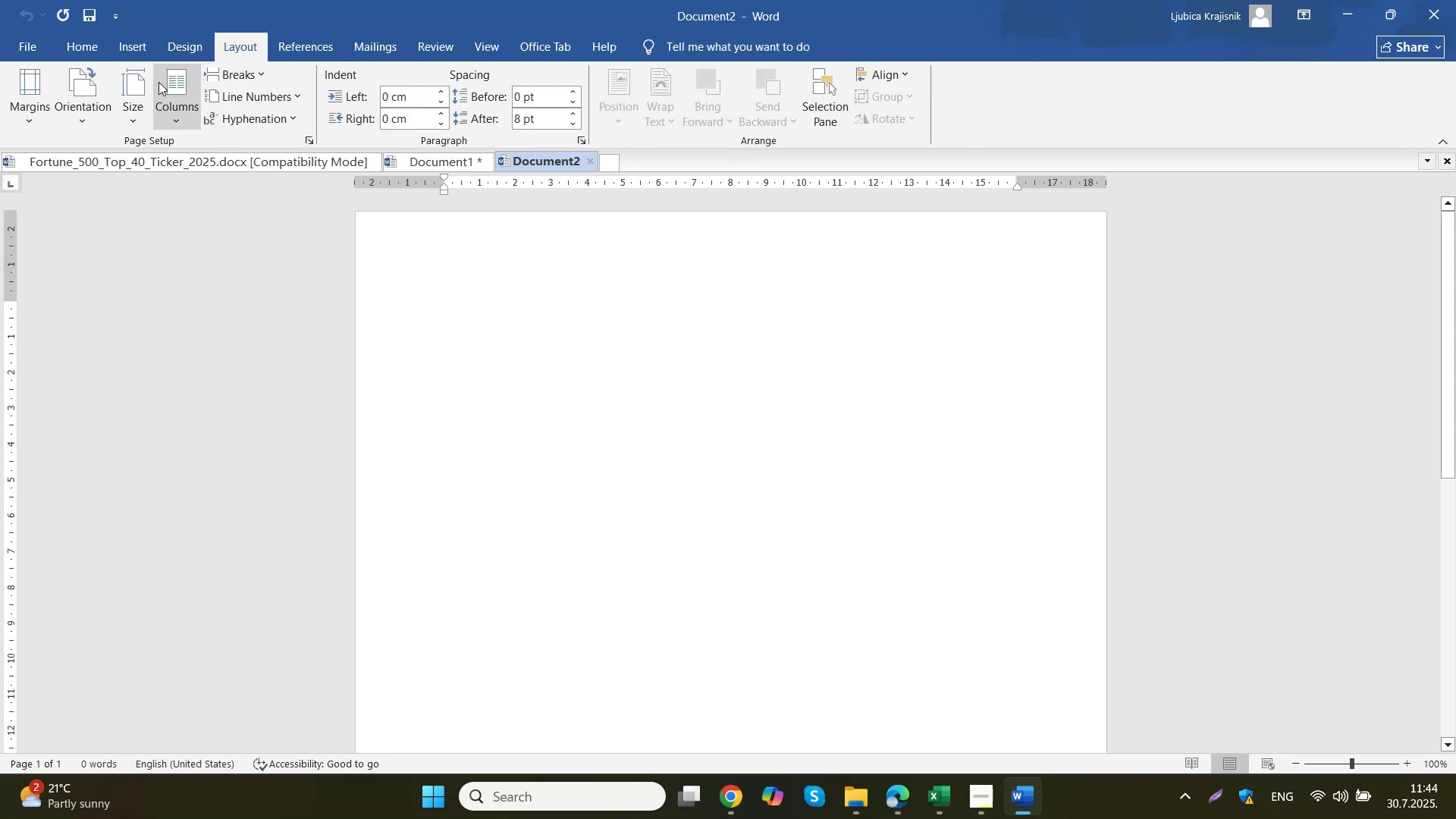 
left_click([96, 92])
 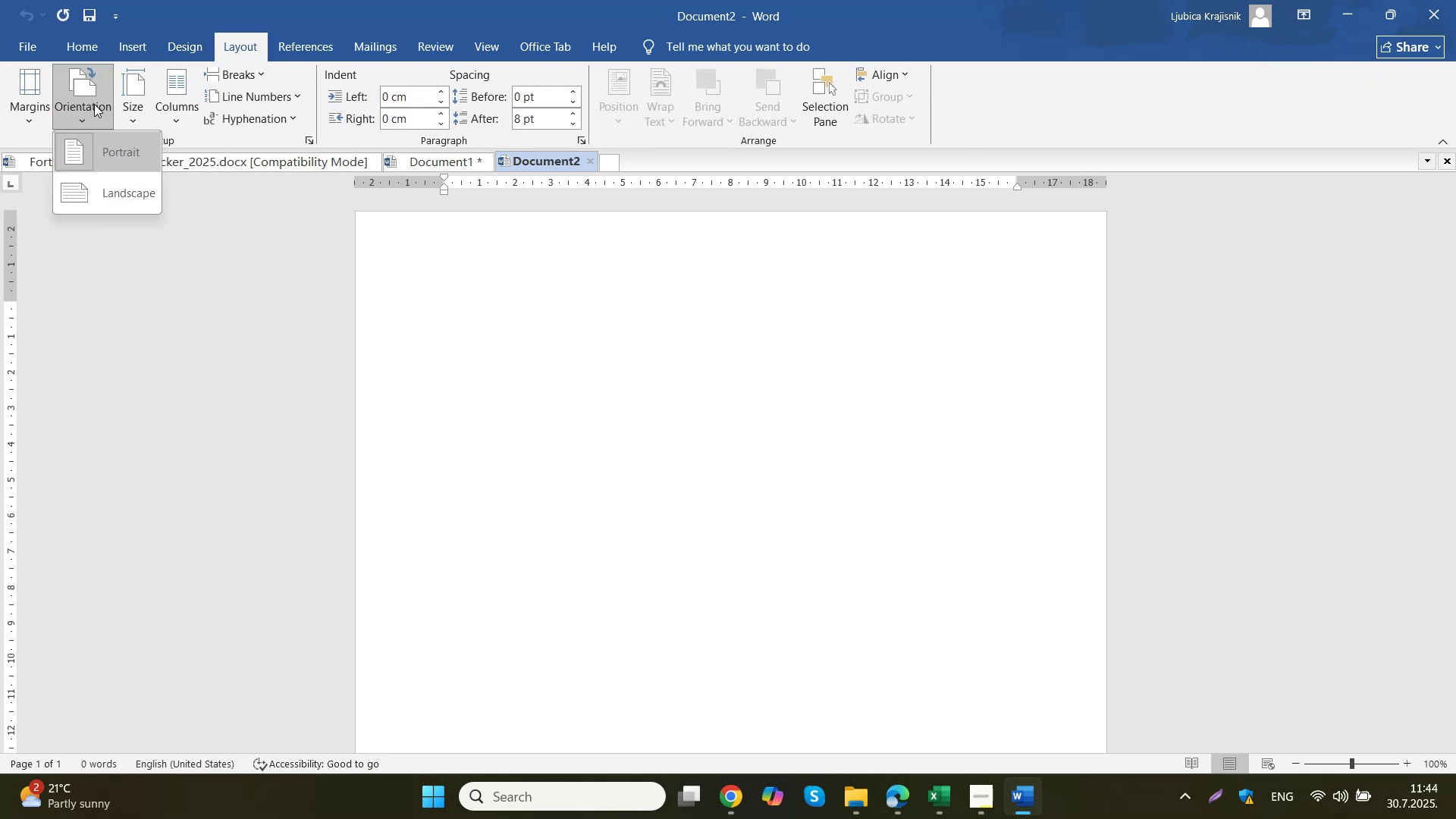 
left_click([101, 190])
 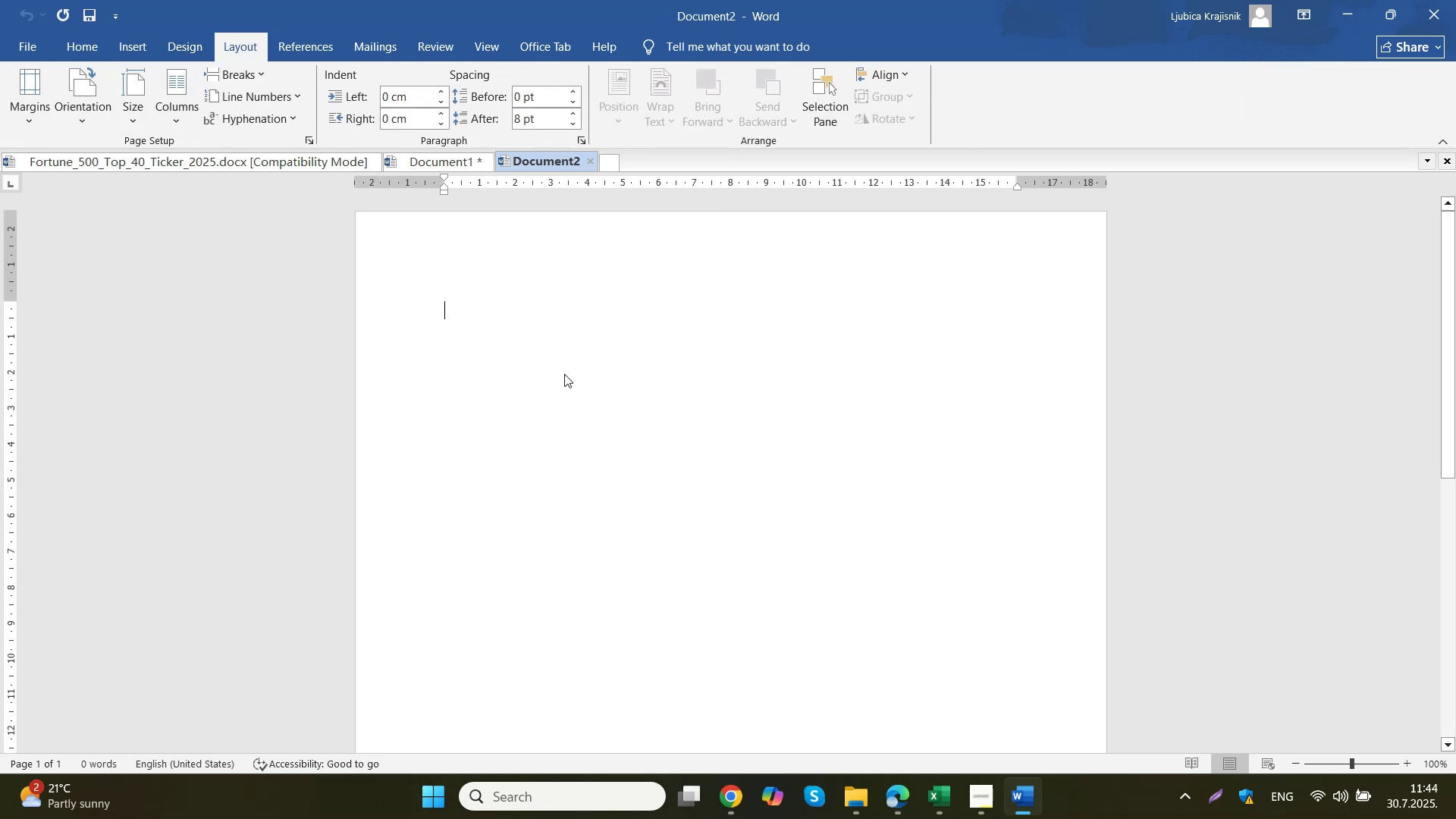 
left_click([566, 340])
 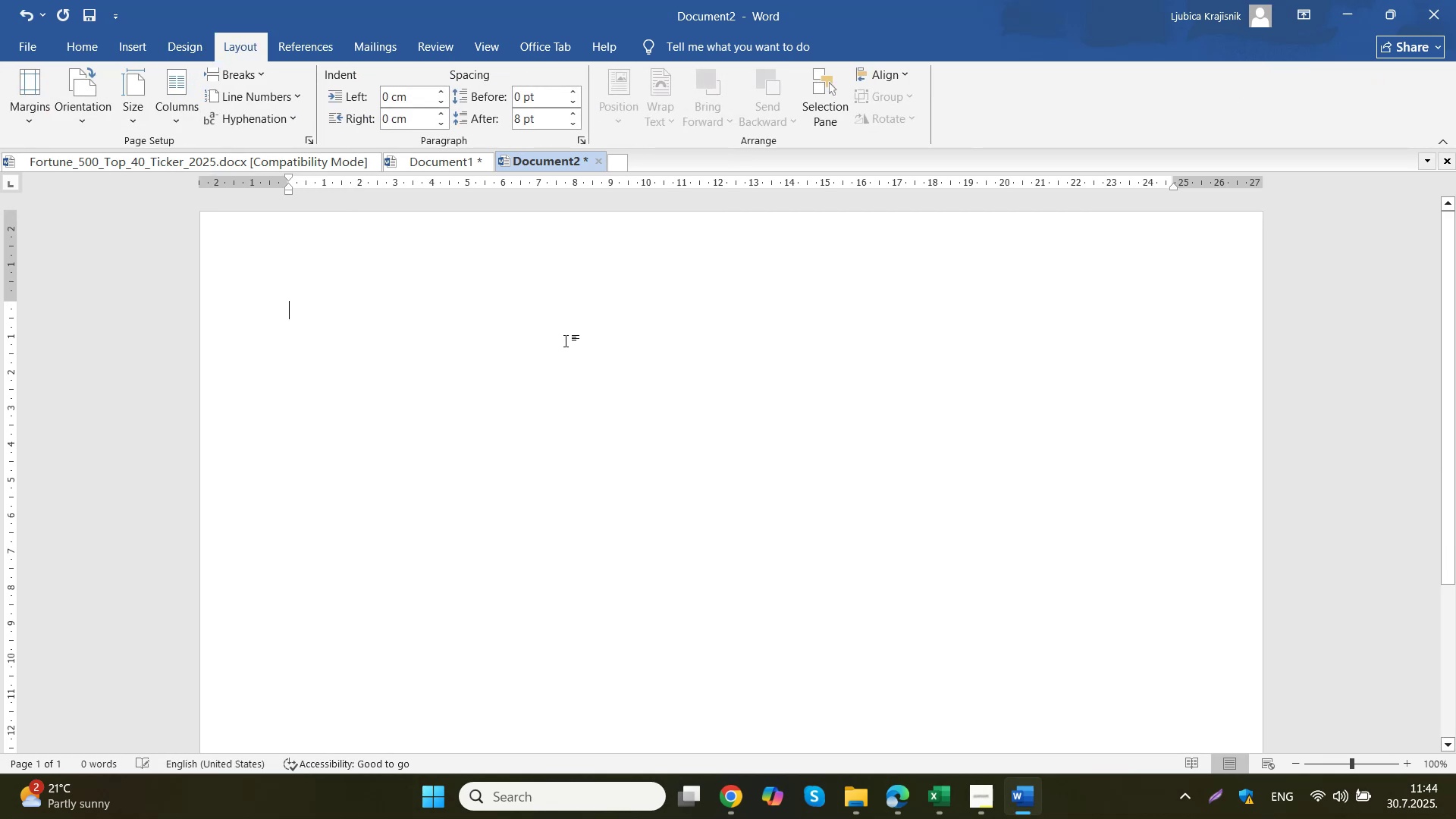 
key(Control+V)
 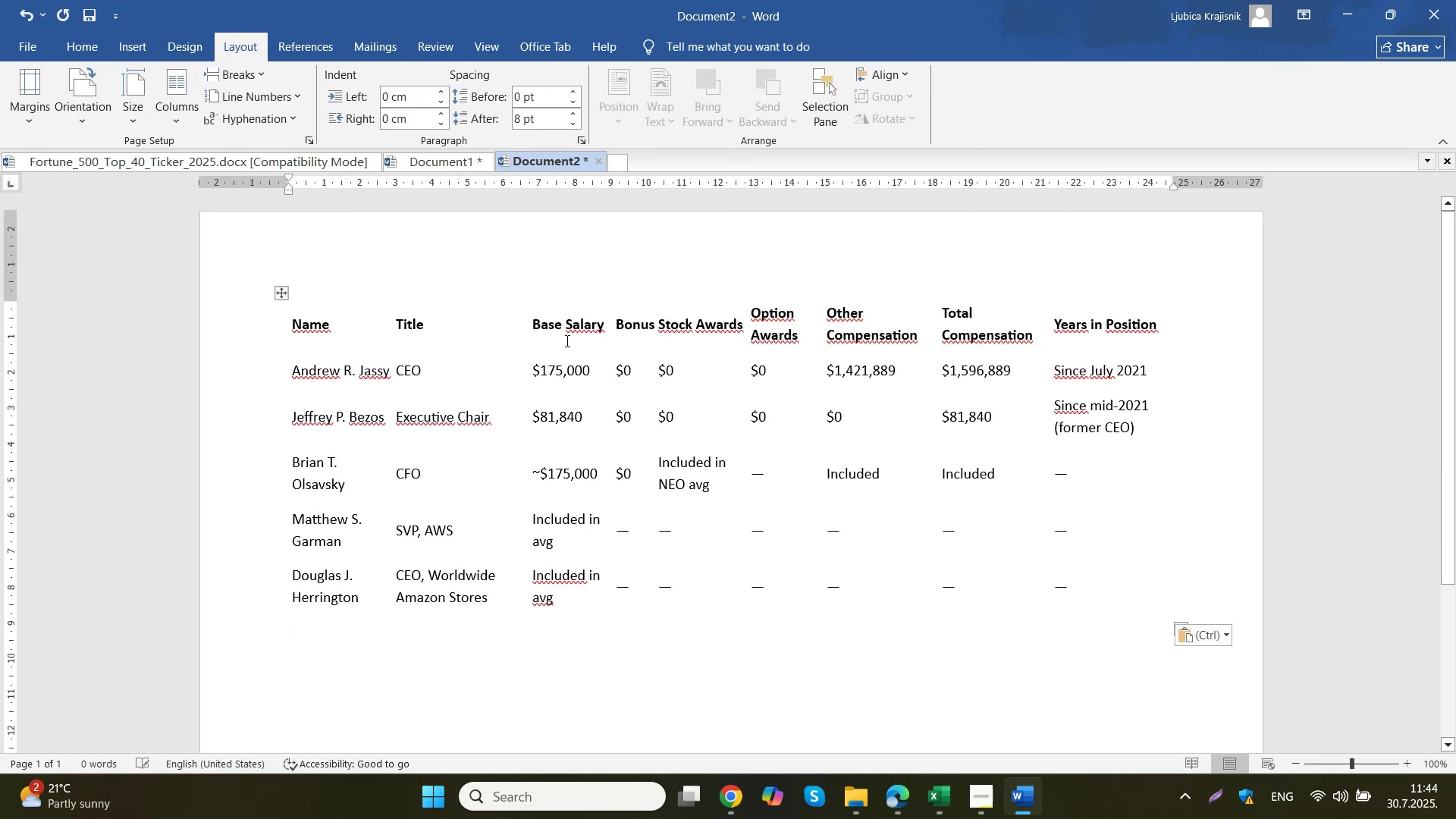 
scroll: coordinate [566, 340], scroll_direction: down, amount: 2.0
 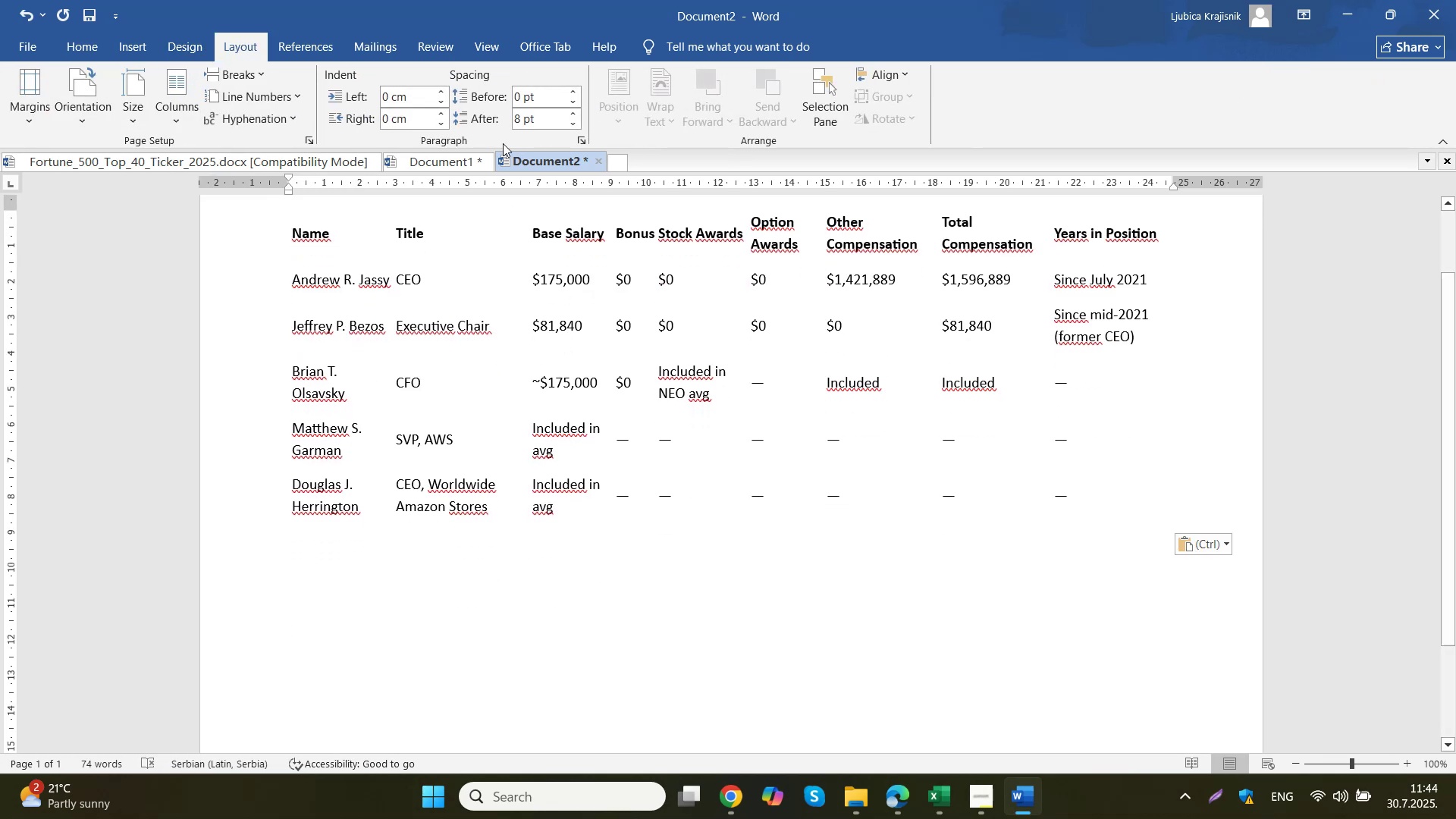 
left_click([452, 156])
 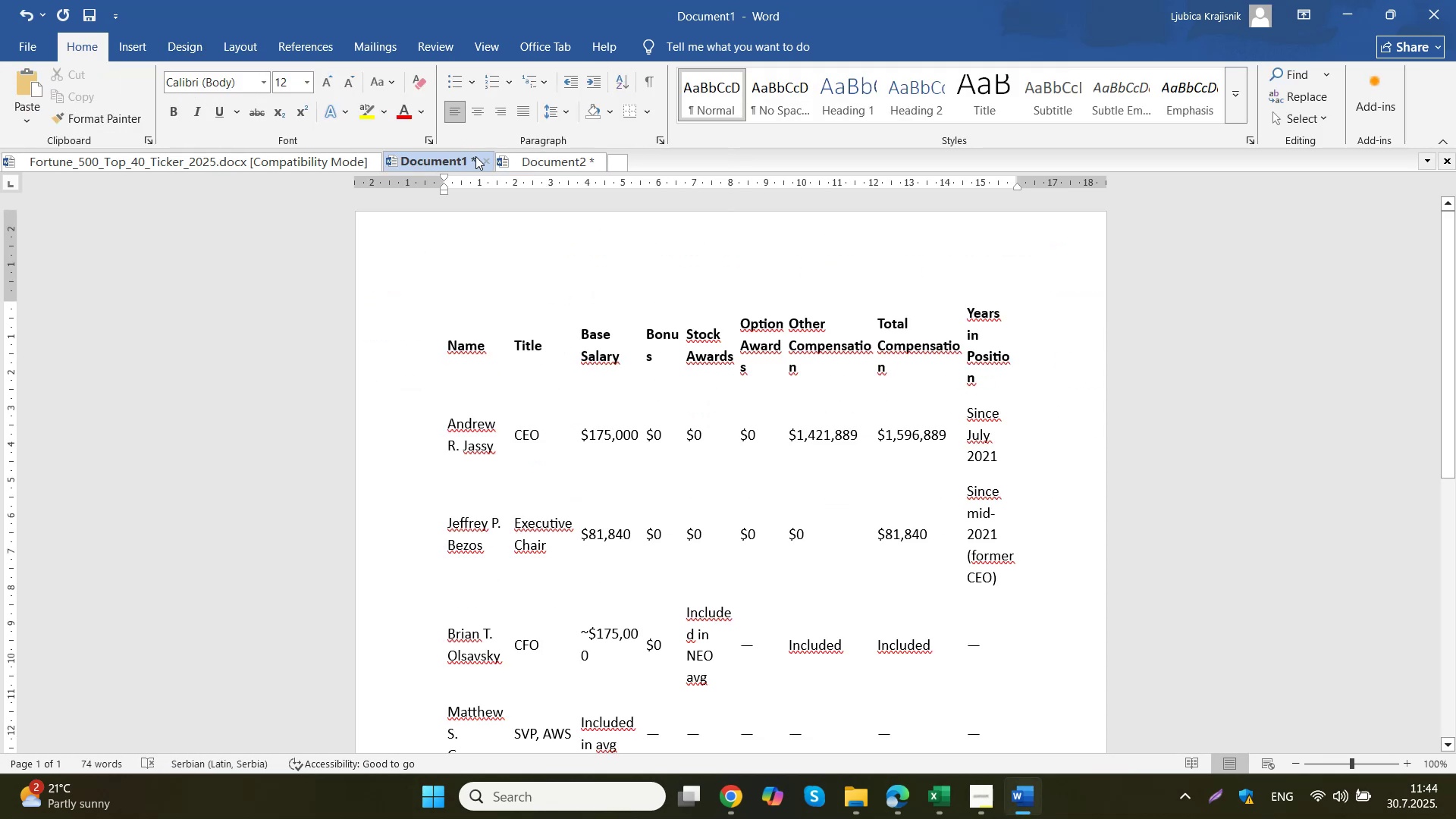 
left_click([488, 162])
 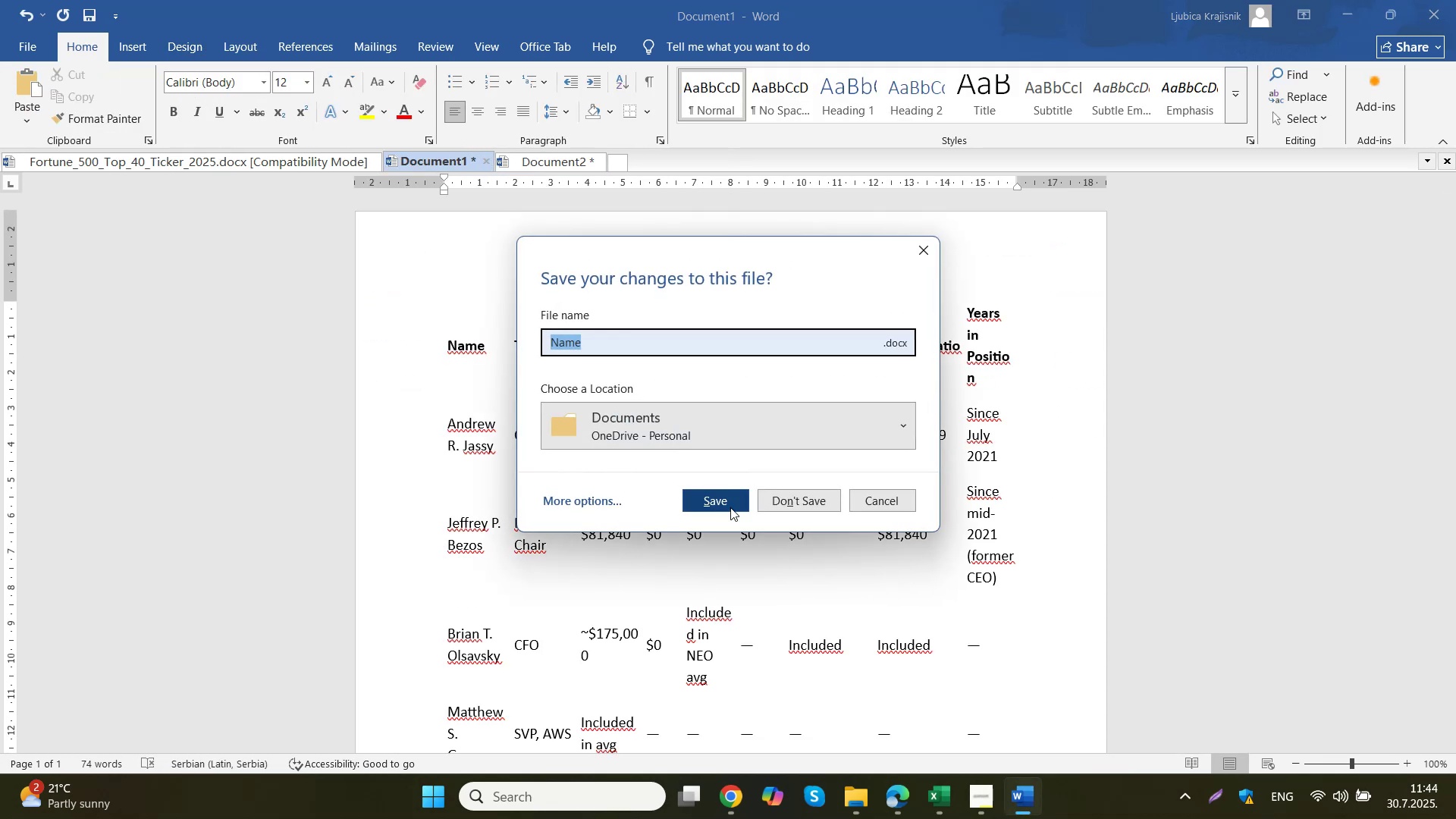 
left_click([787, 501])
 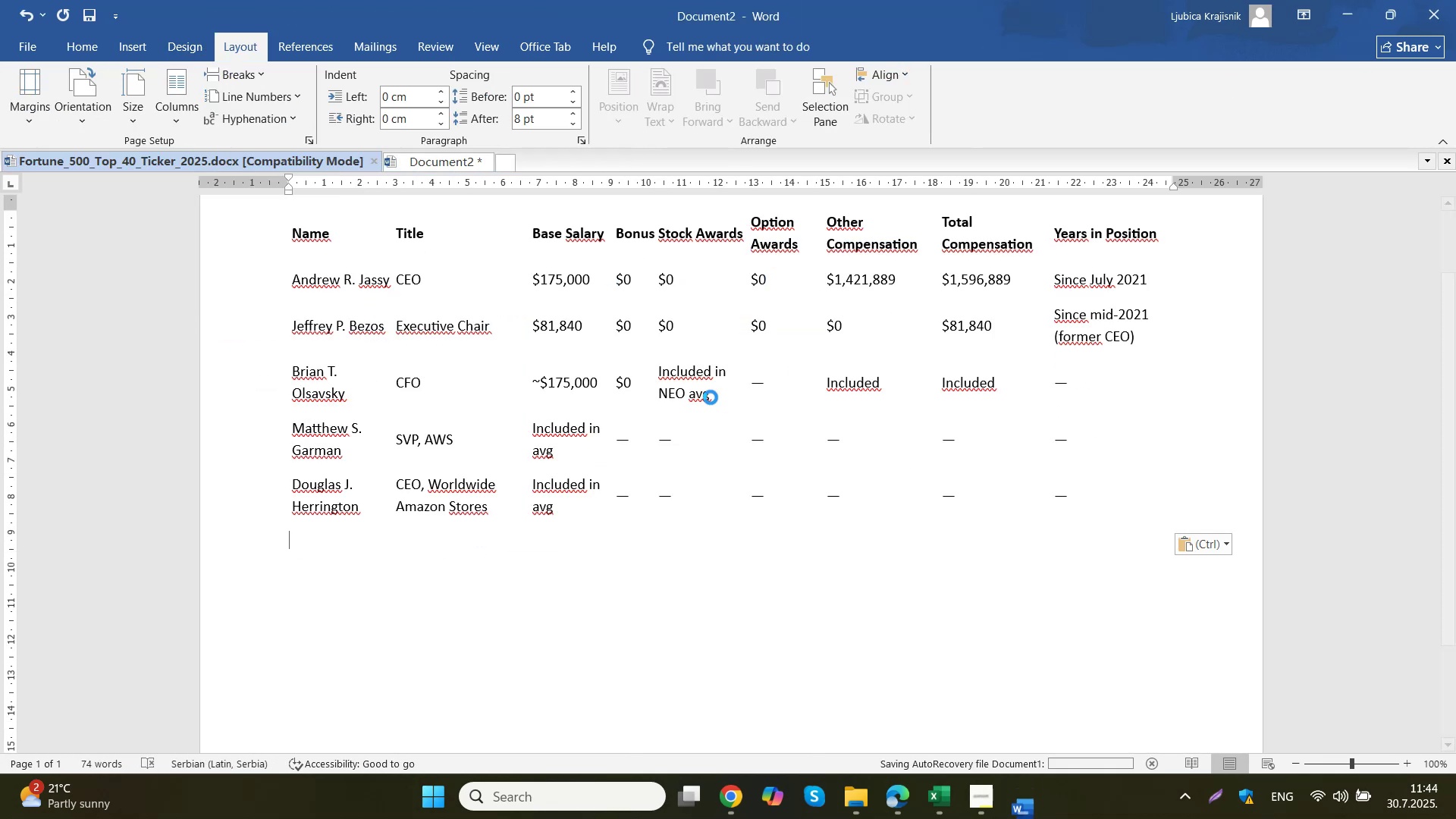 
scroll: coordinate [716, 364], scroll_direction: up, amount: 3.0
 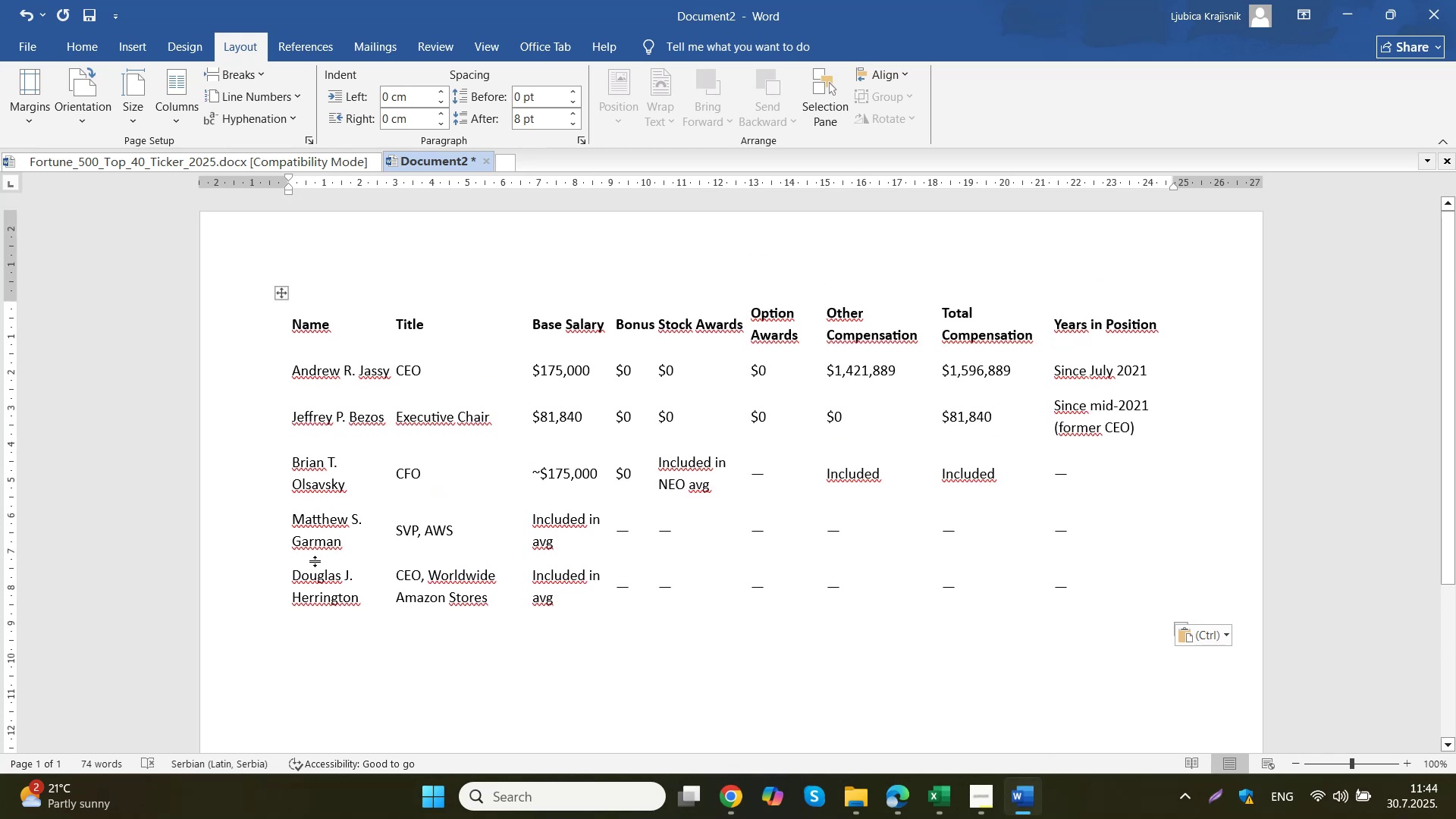 
wait(7.36)
 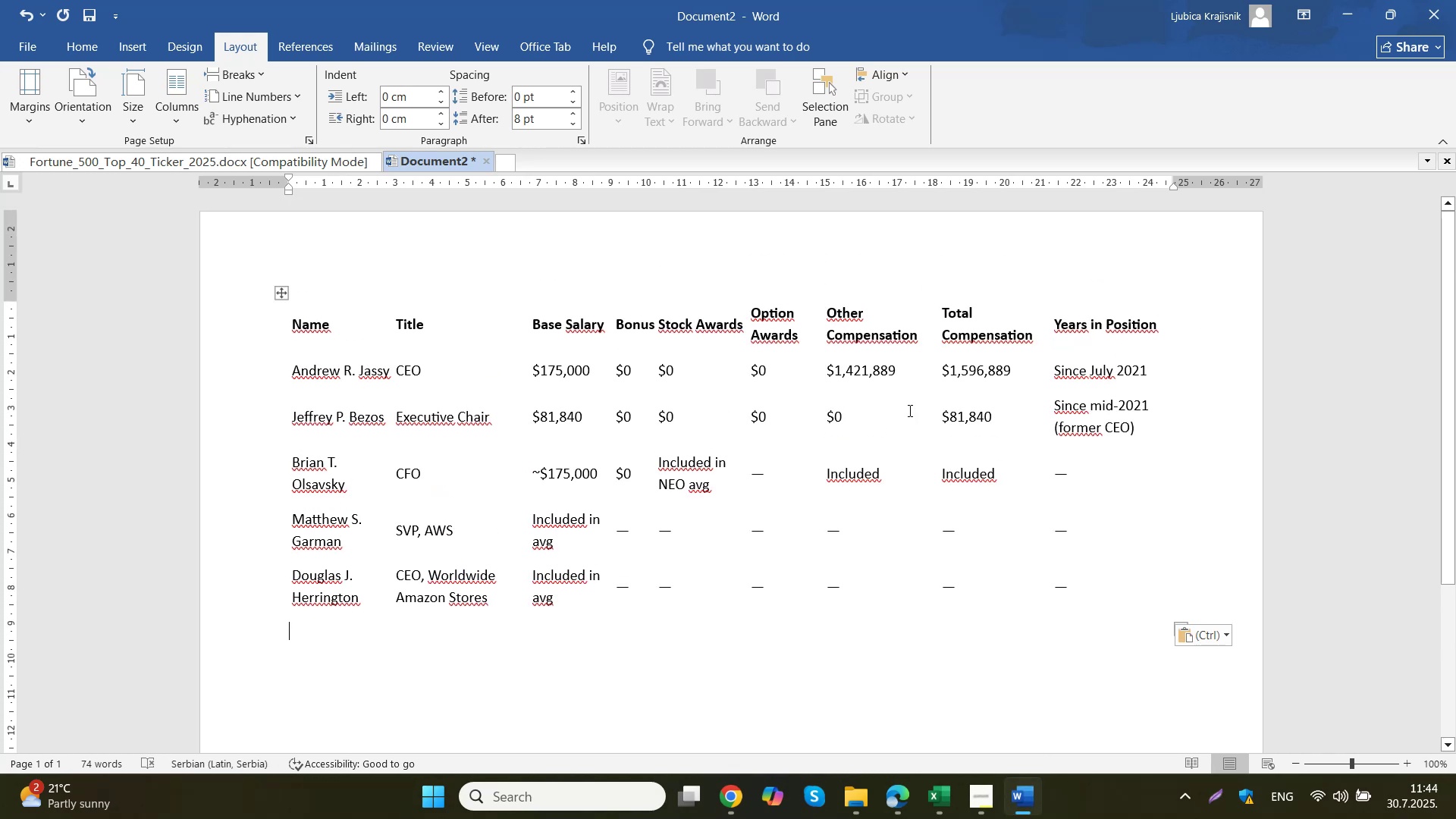 
scroll: coordinate [313, 363], scroll_direction: up, amount: 1.0
 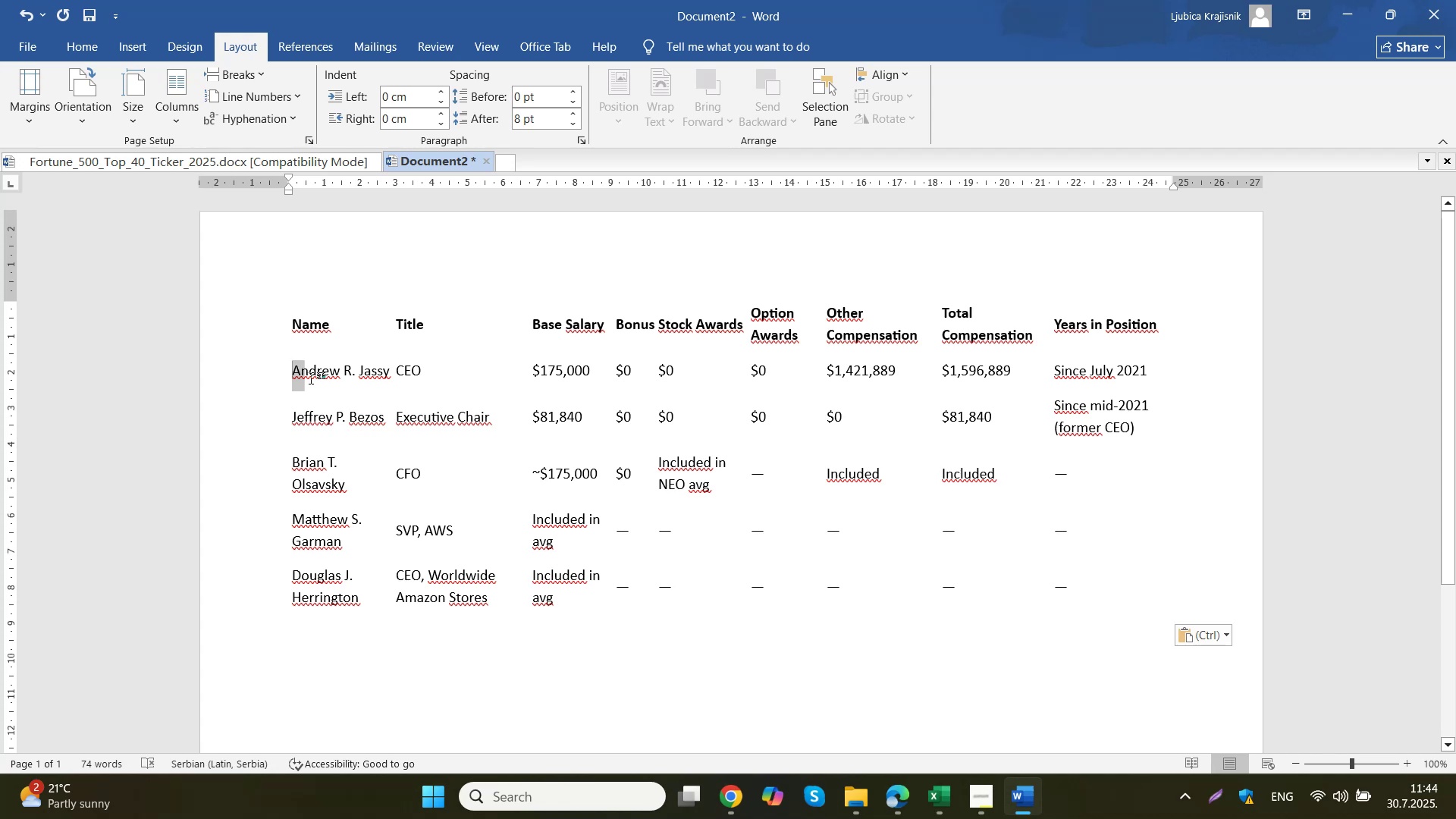 
key(Control+ControlLeft)
 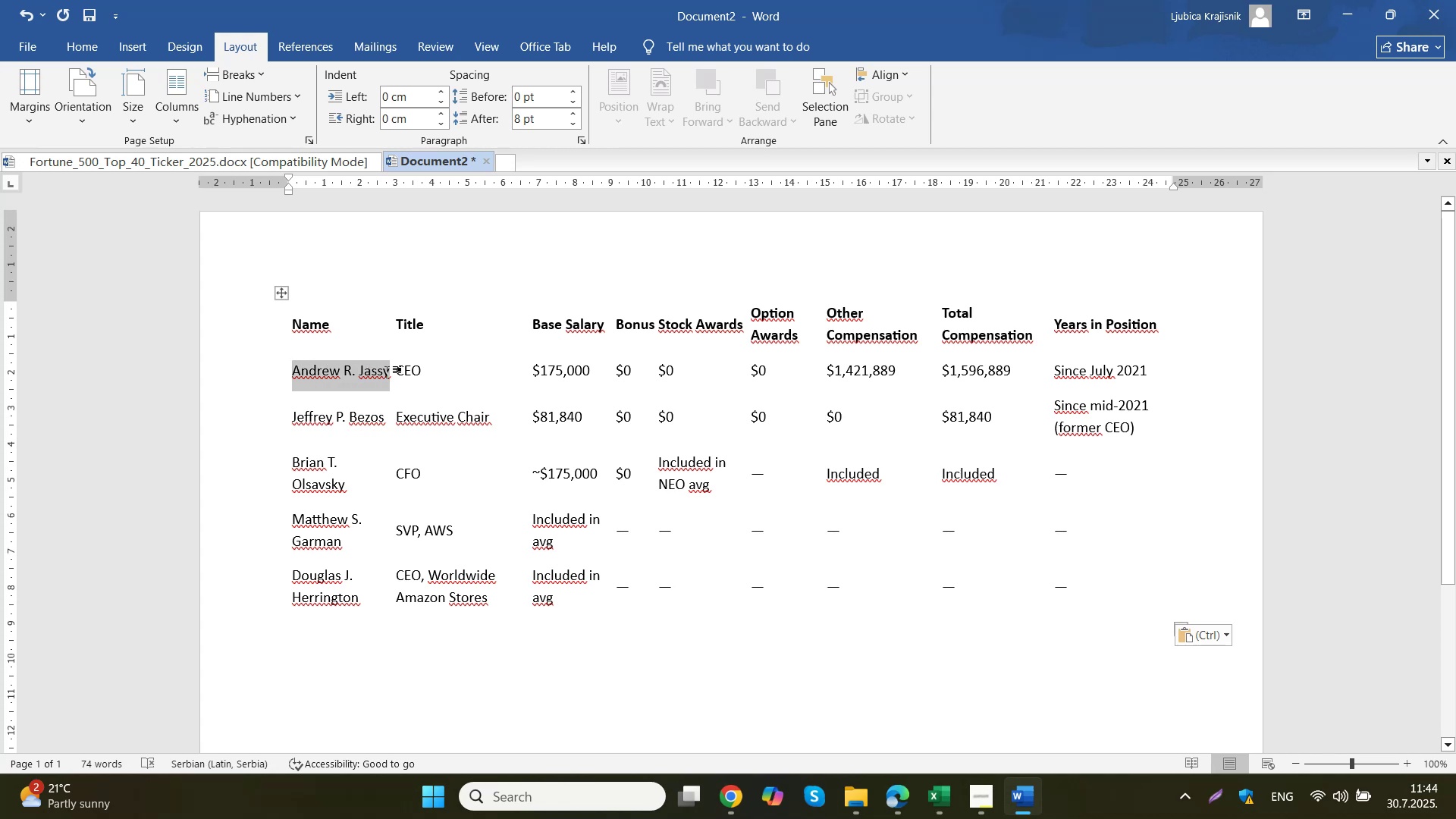 
key(Control+C)
 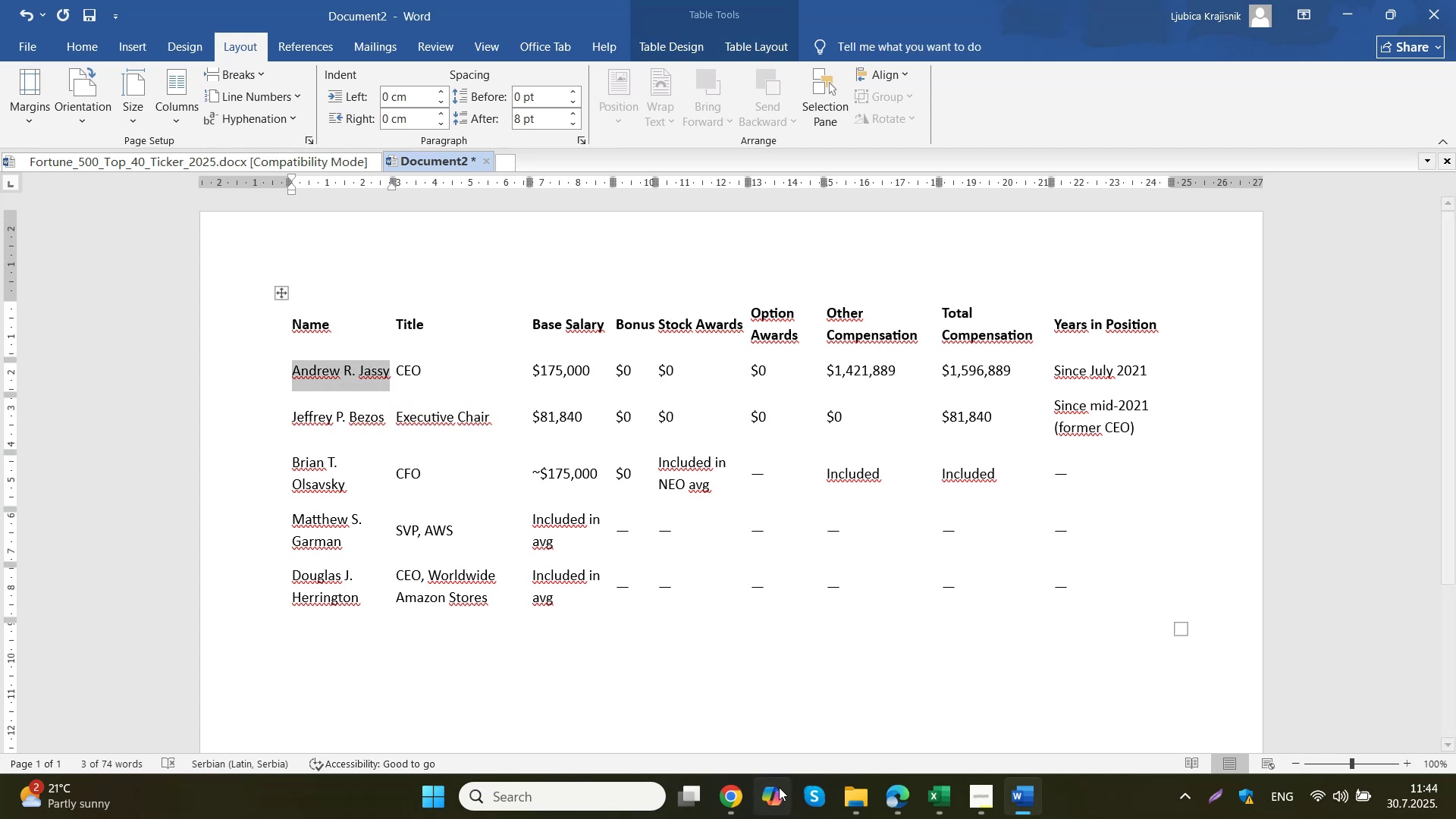 
left_click([930, 802])
 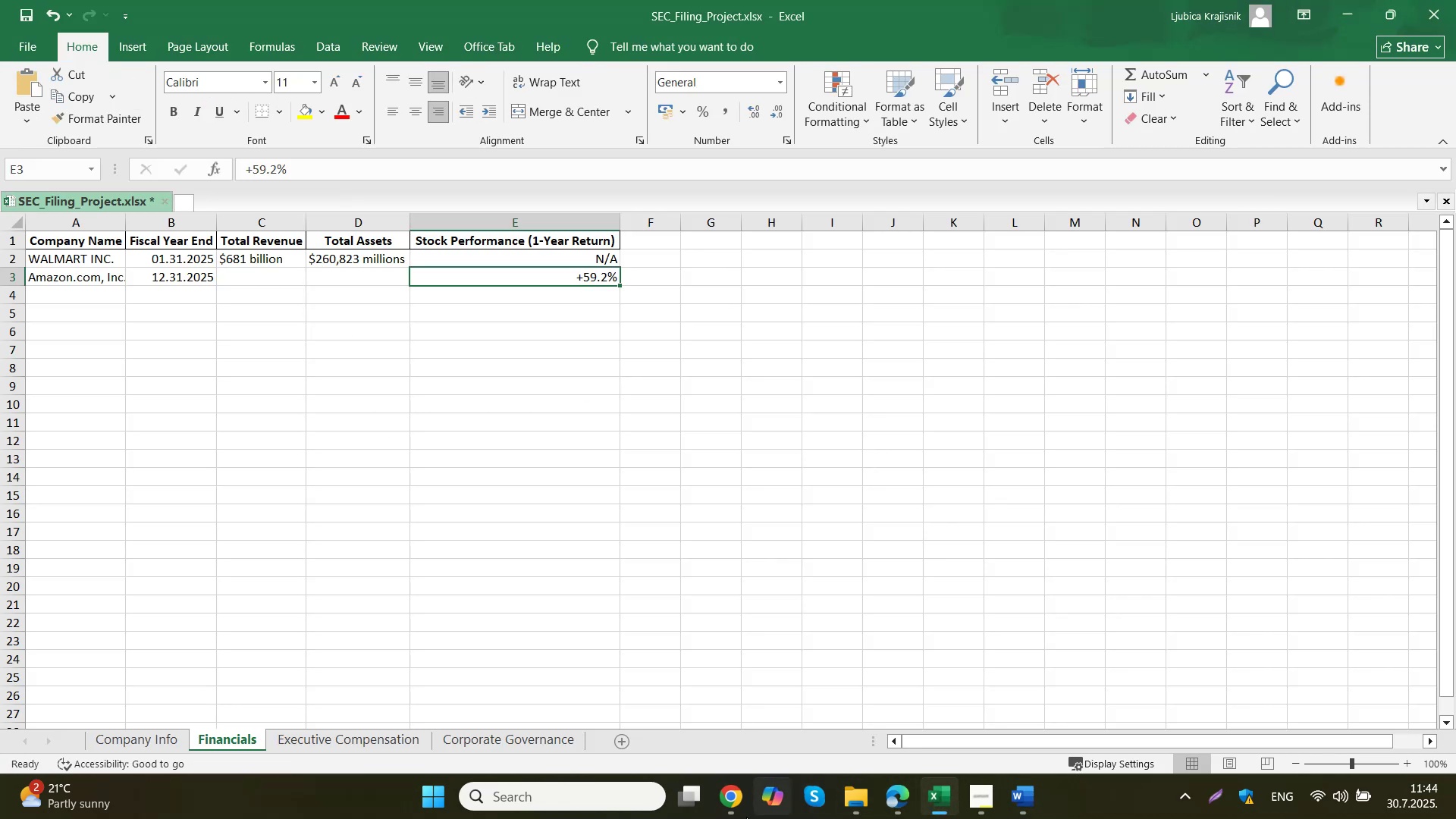 
double_click([655, 729])
 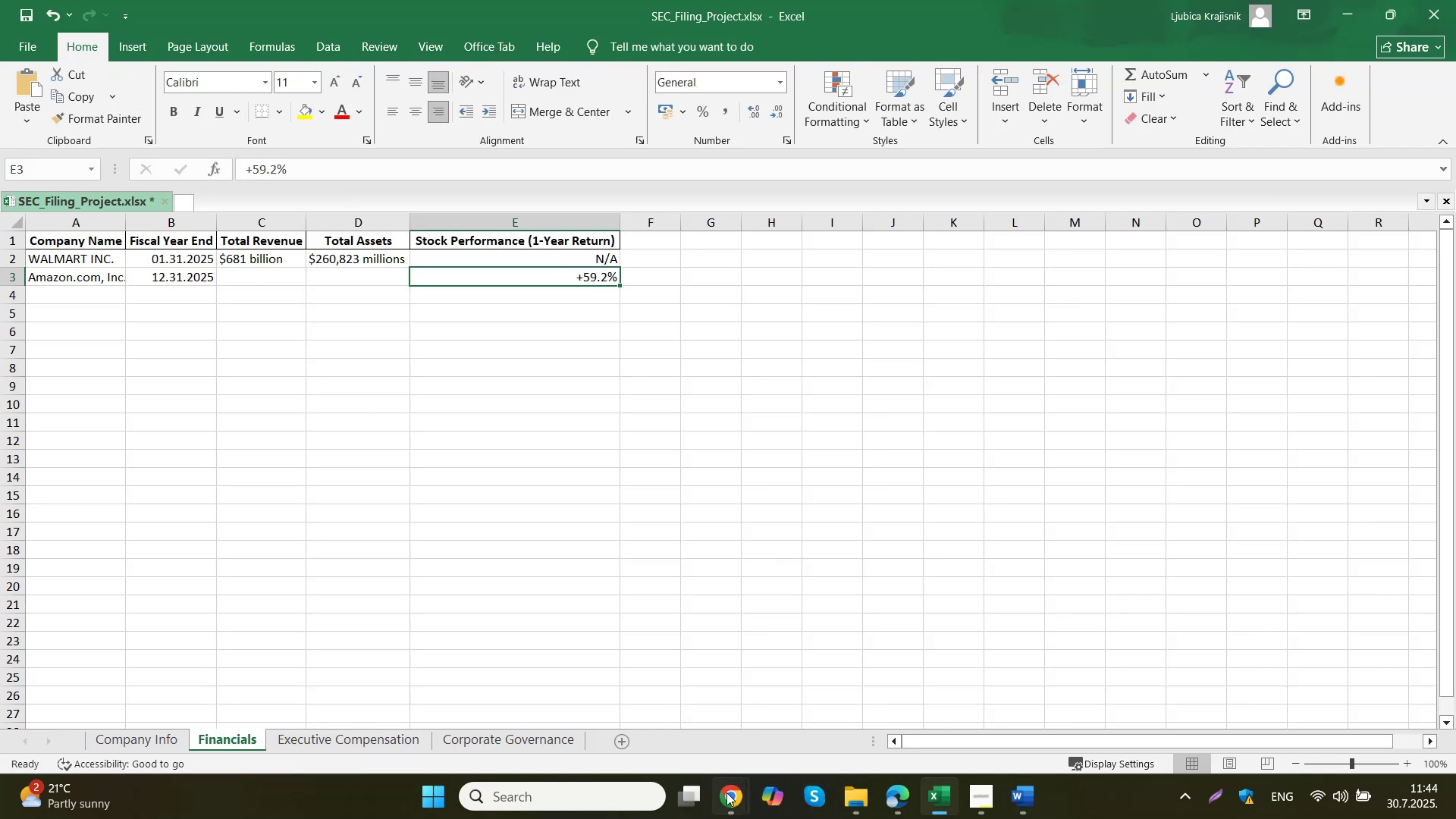 
double_click([676, 707])
 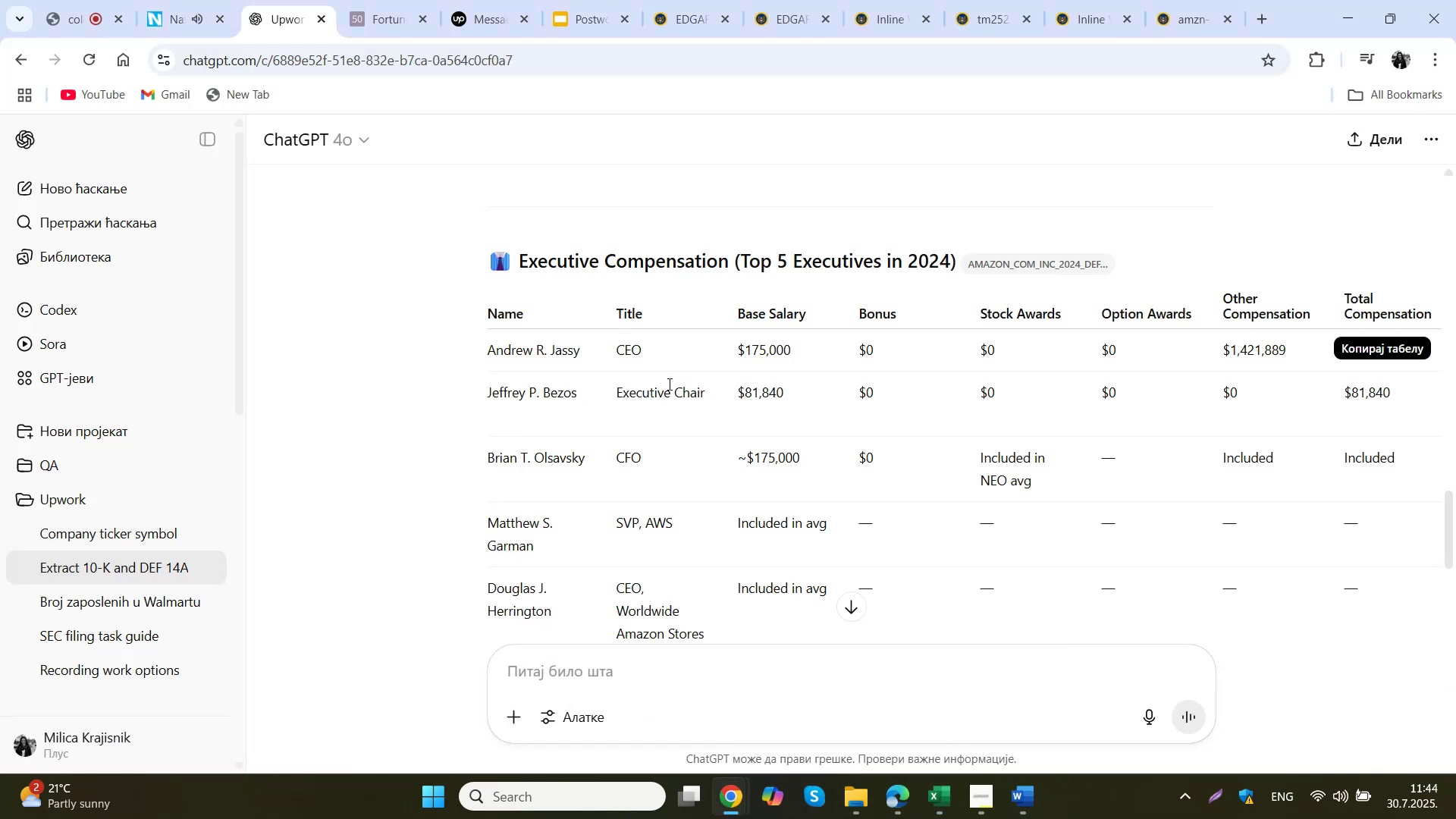 
scroll: coordinate [673, 365], scroll_direction: up, amount: 4.0
 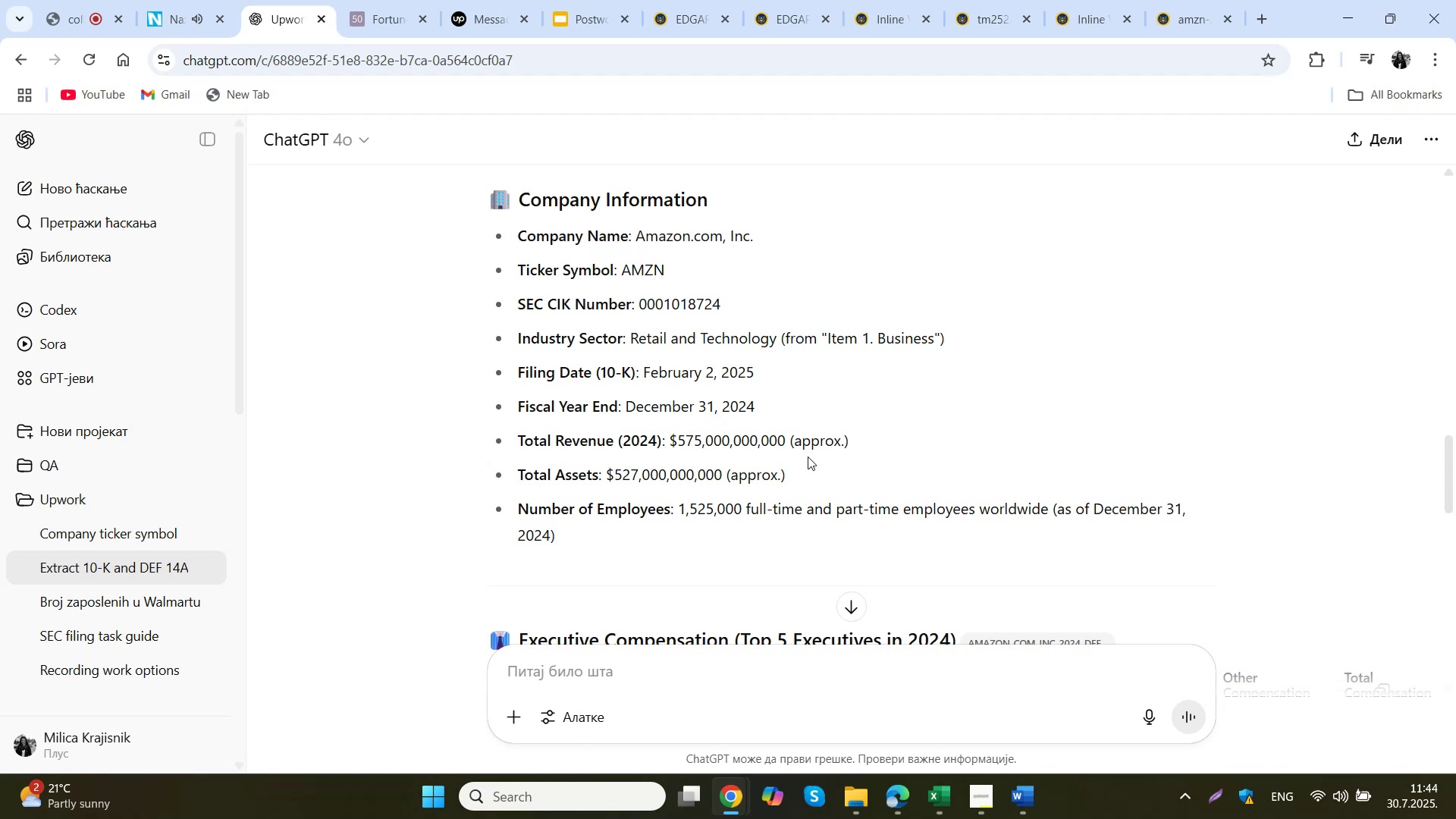 
wait(22.29)
 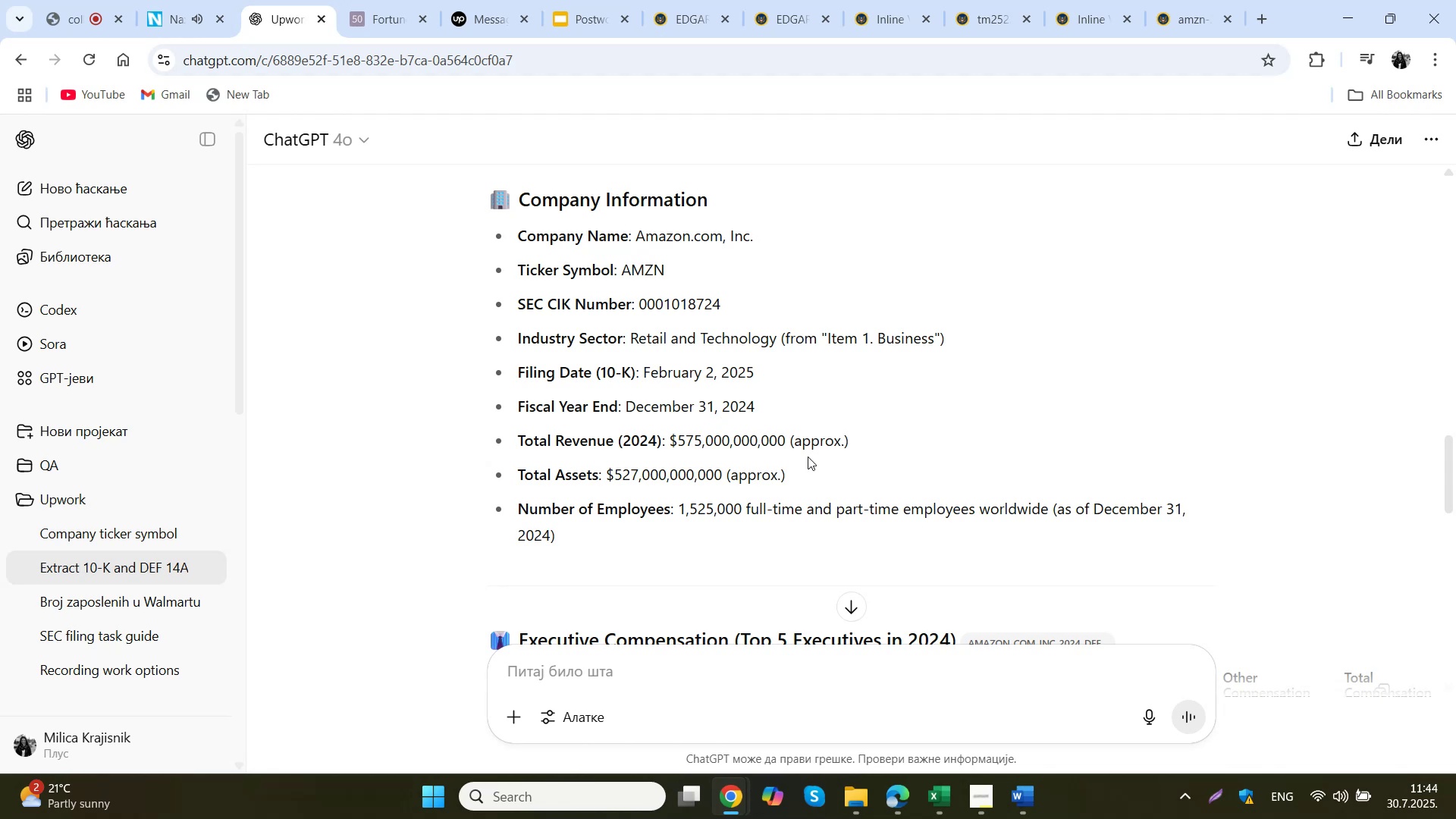 
left_click([680, 445])
 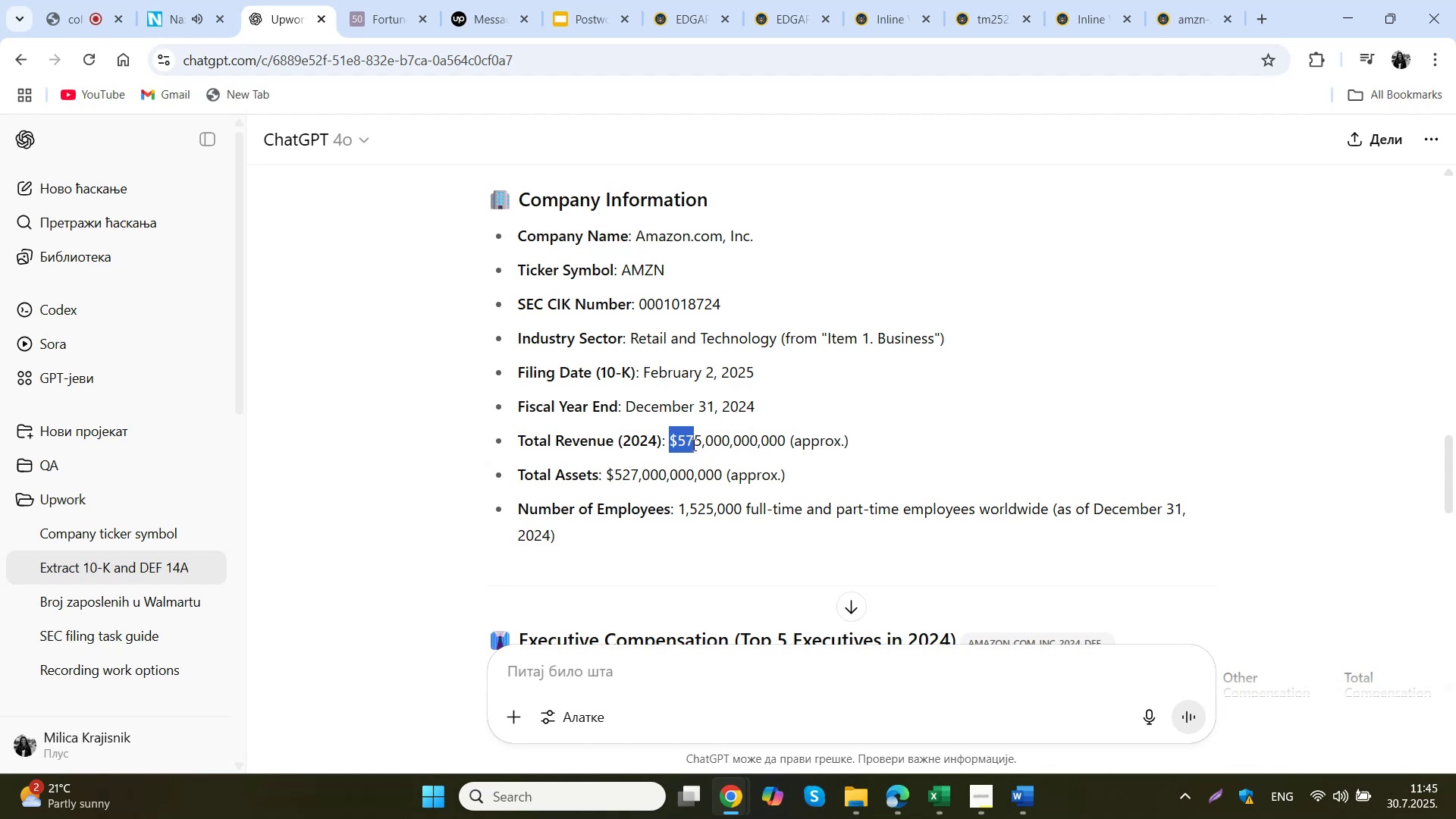 
key(Control+C)
 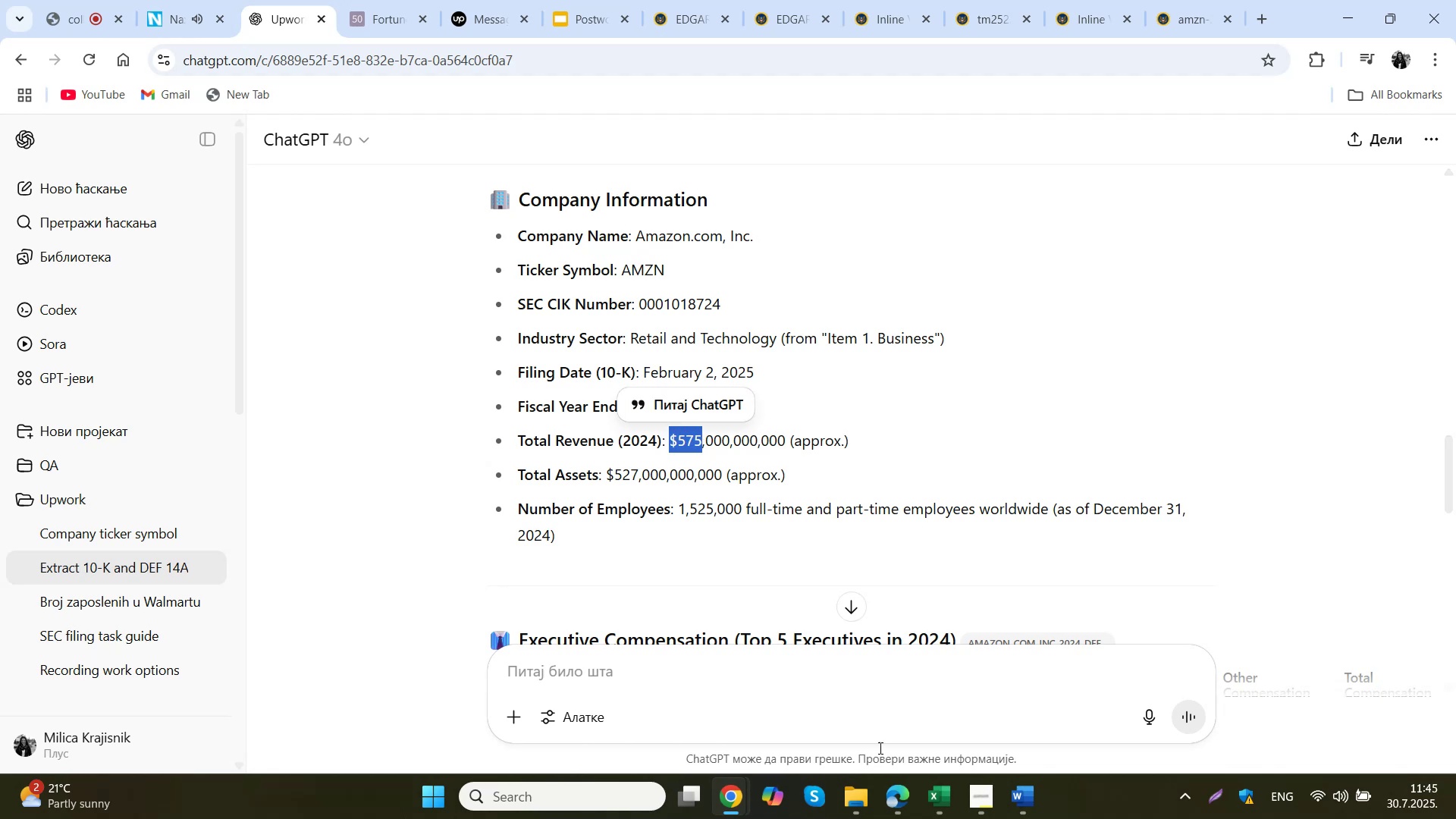 
left_click([945, 809])
 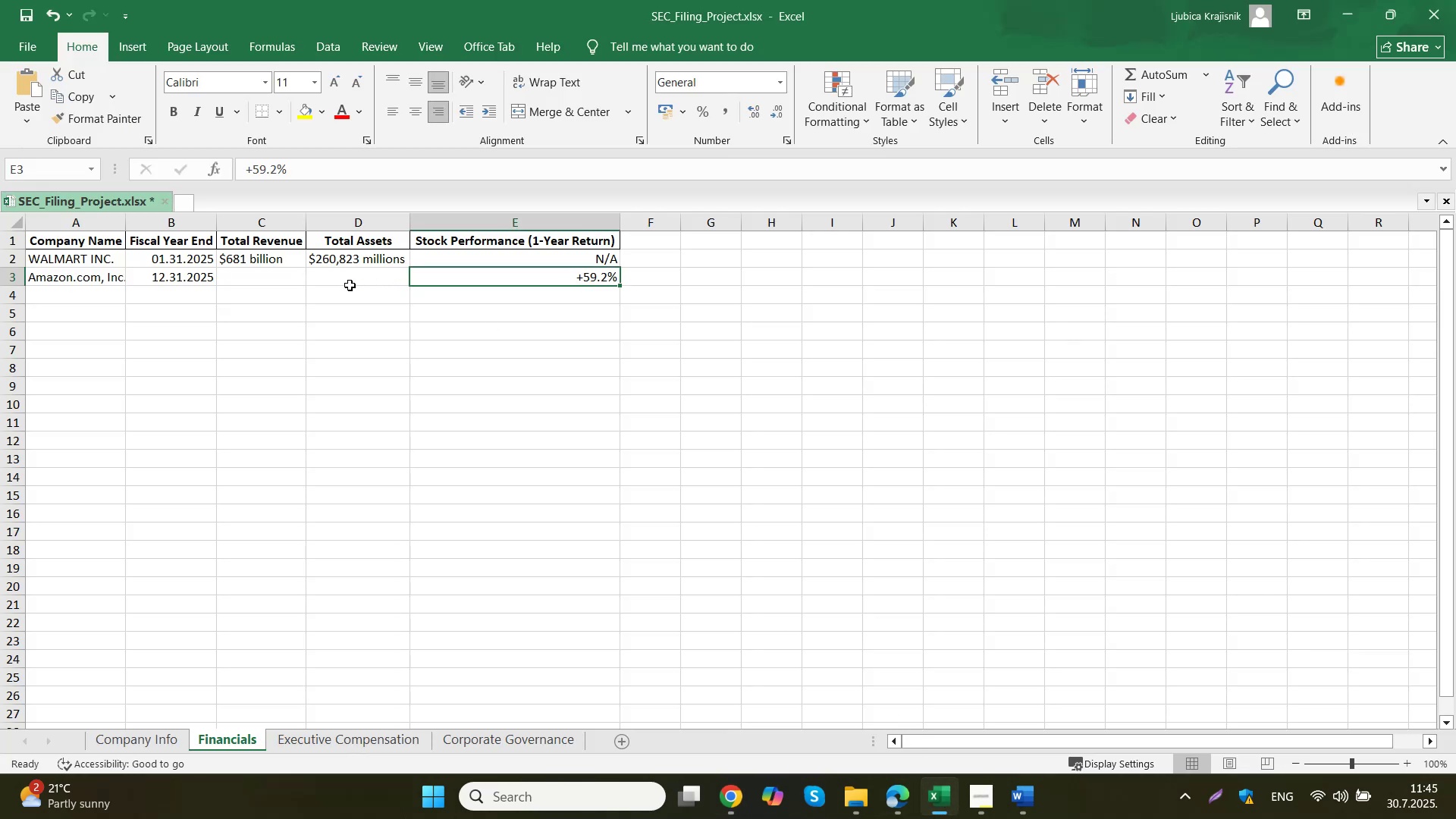 
double_click([290, 277])
 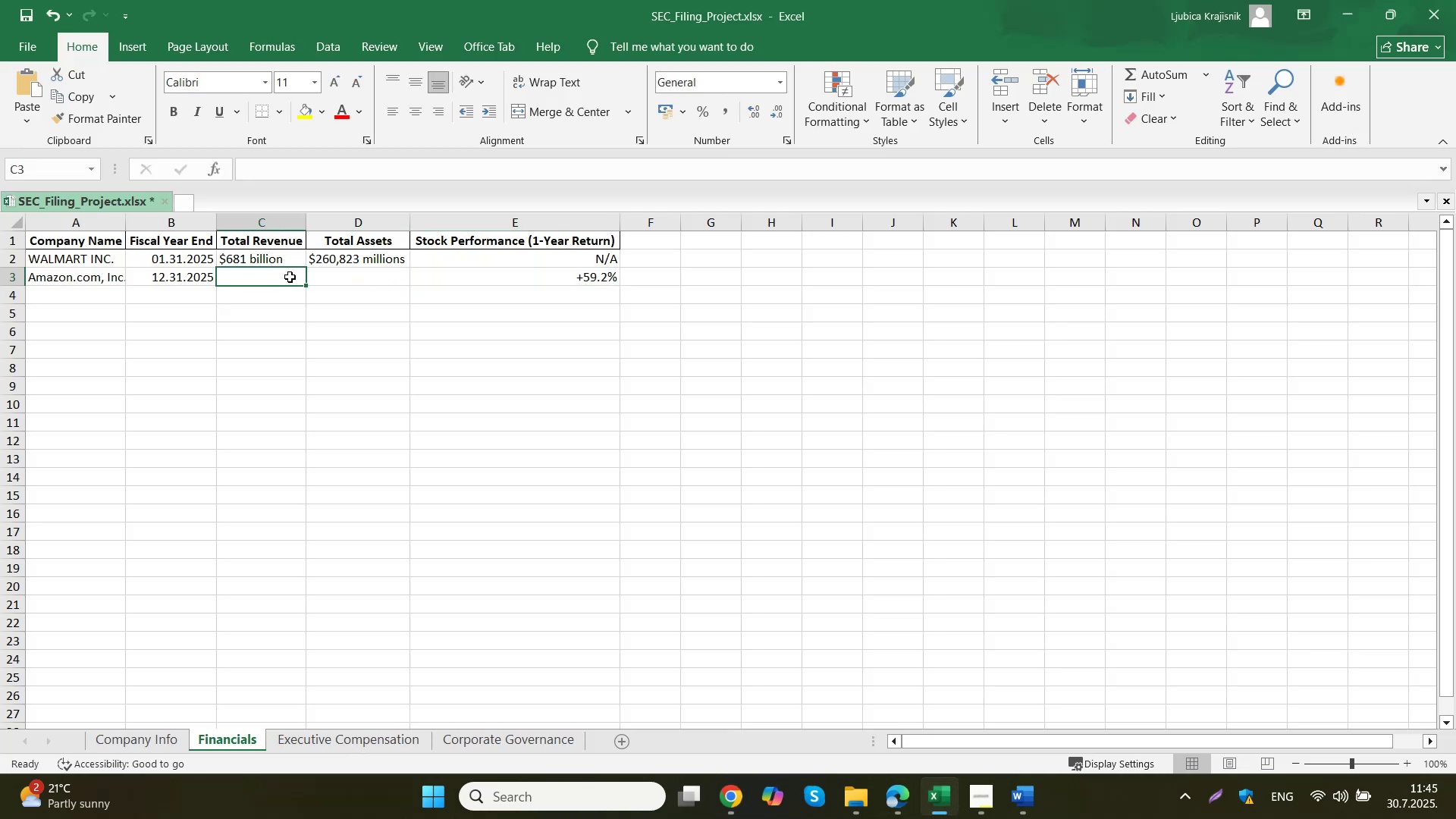 
key(Control+ControlLeft)
 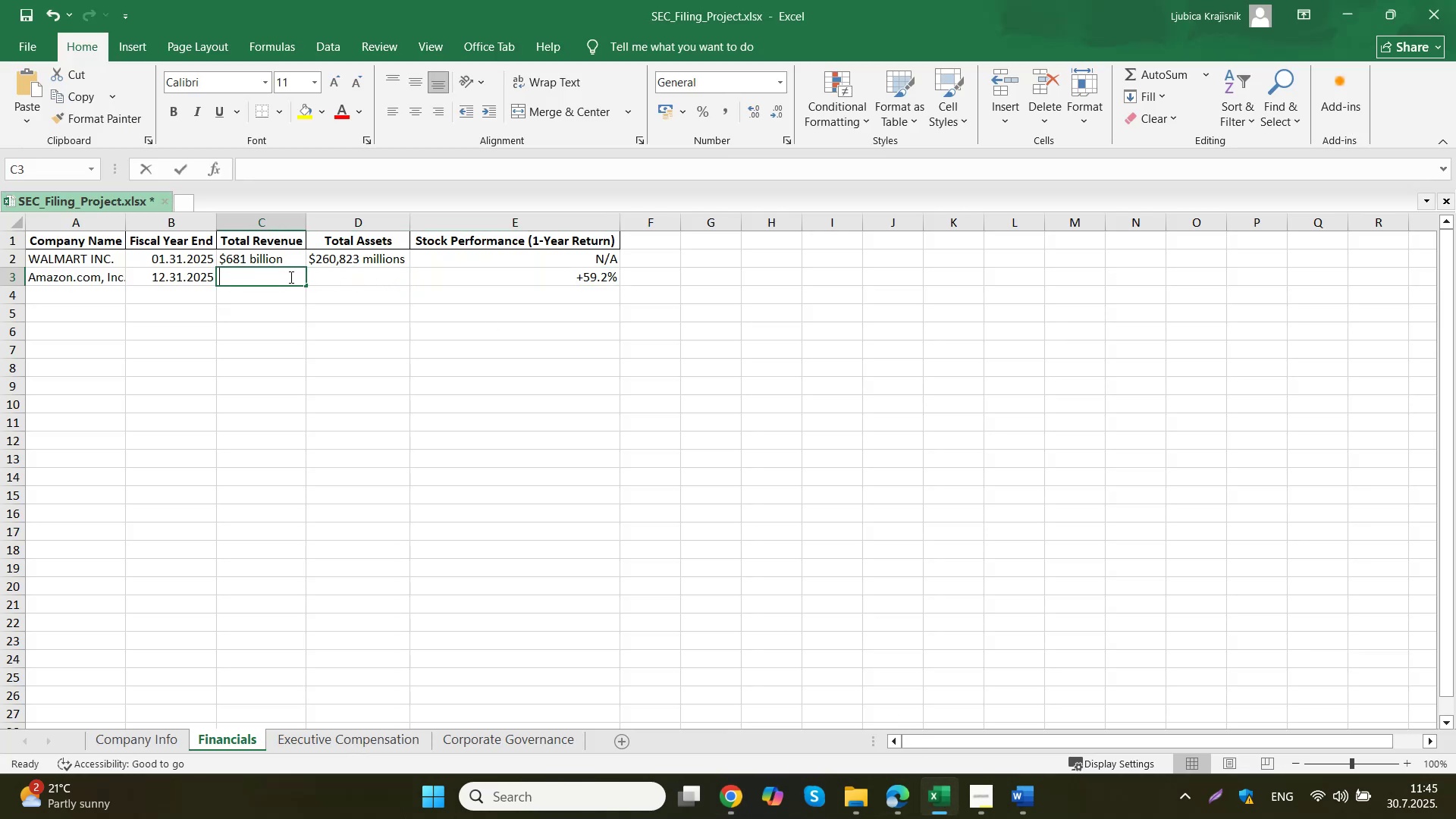 
key(Control+V)
 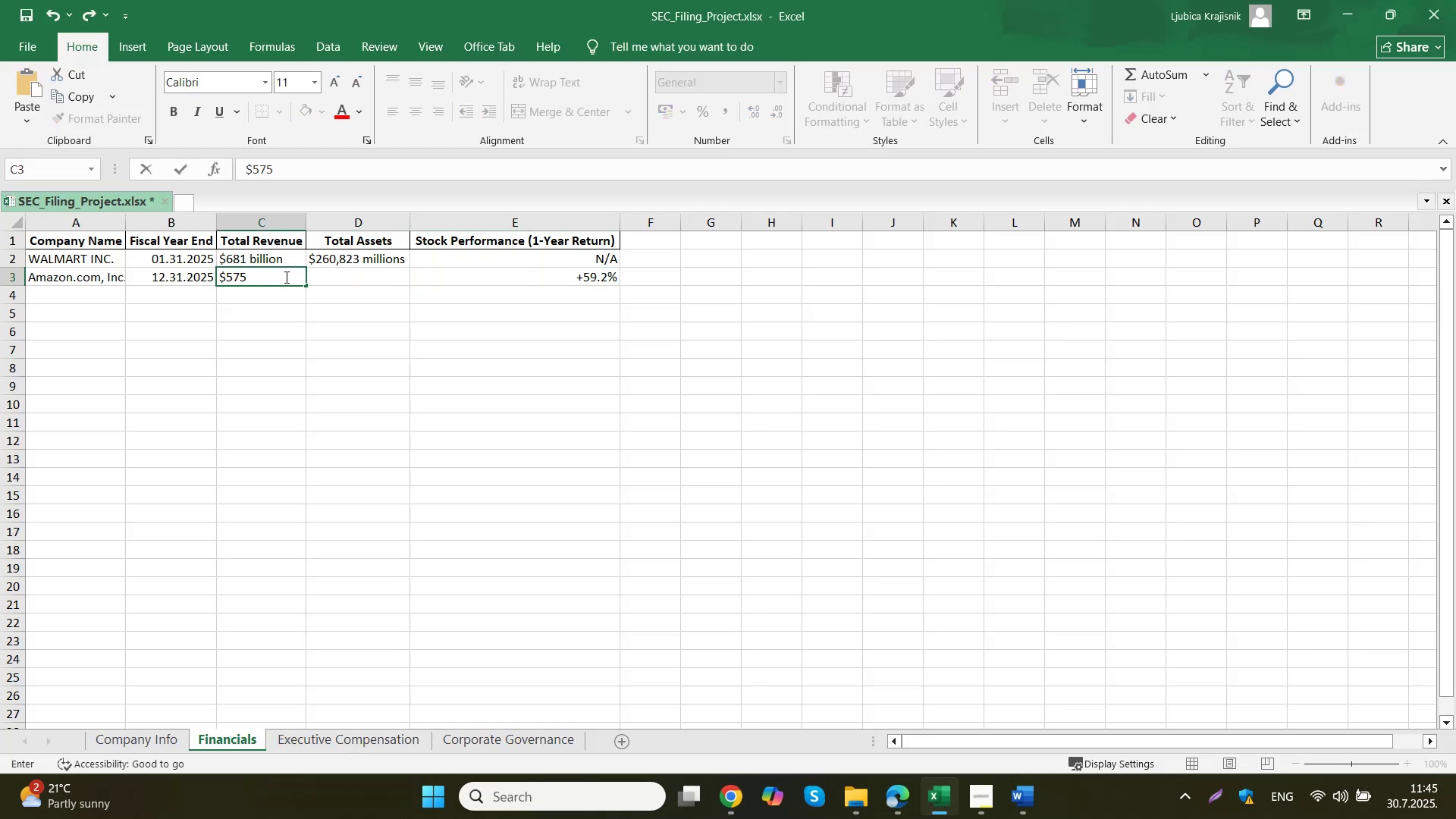 
type( BILLI)
key(Backspace)
key(Backspace)
key(Backspace)
key(Backspace)
key(Backspace)
type(billin)
key(Tab)
 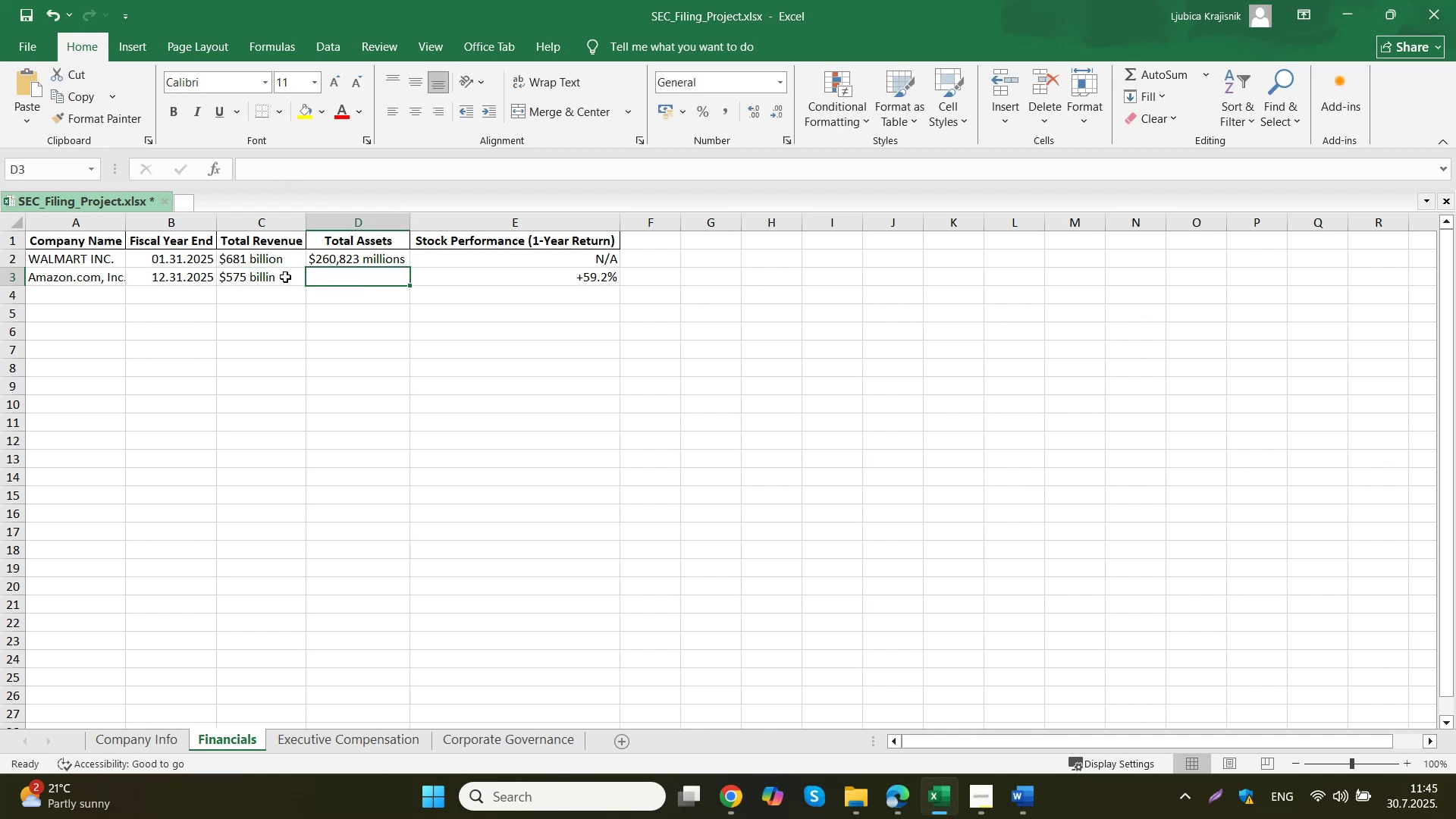 
double_click([285, 277])
 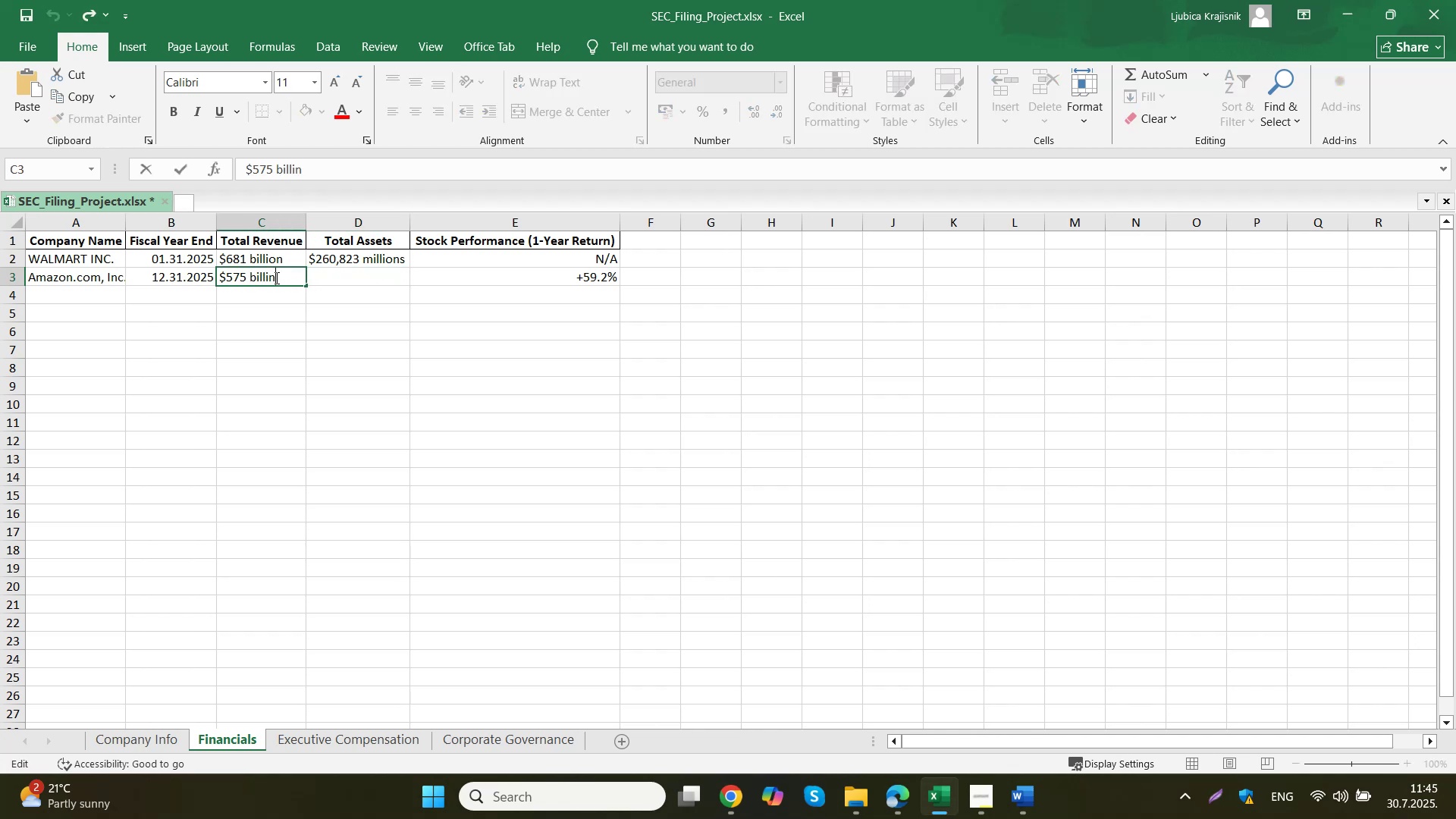 
left_click([271, 278])
 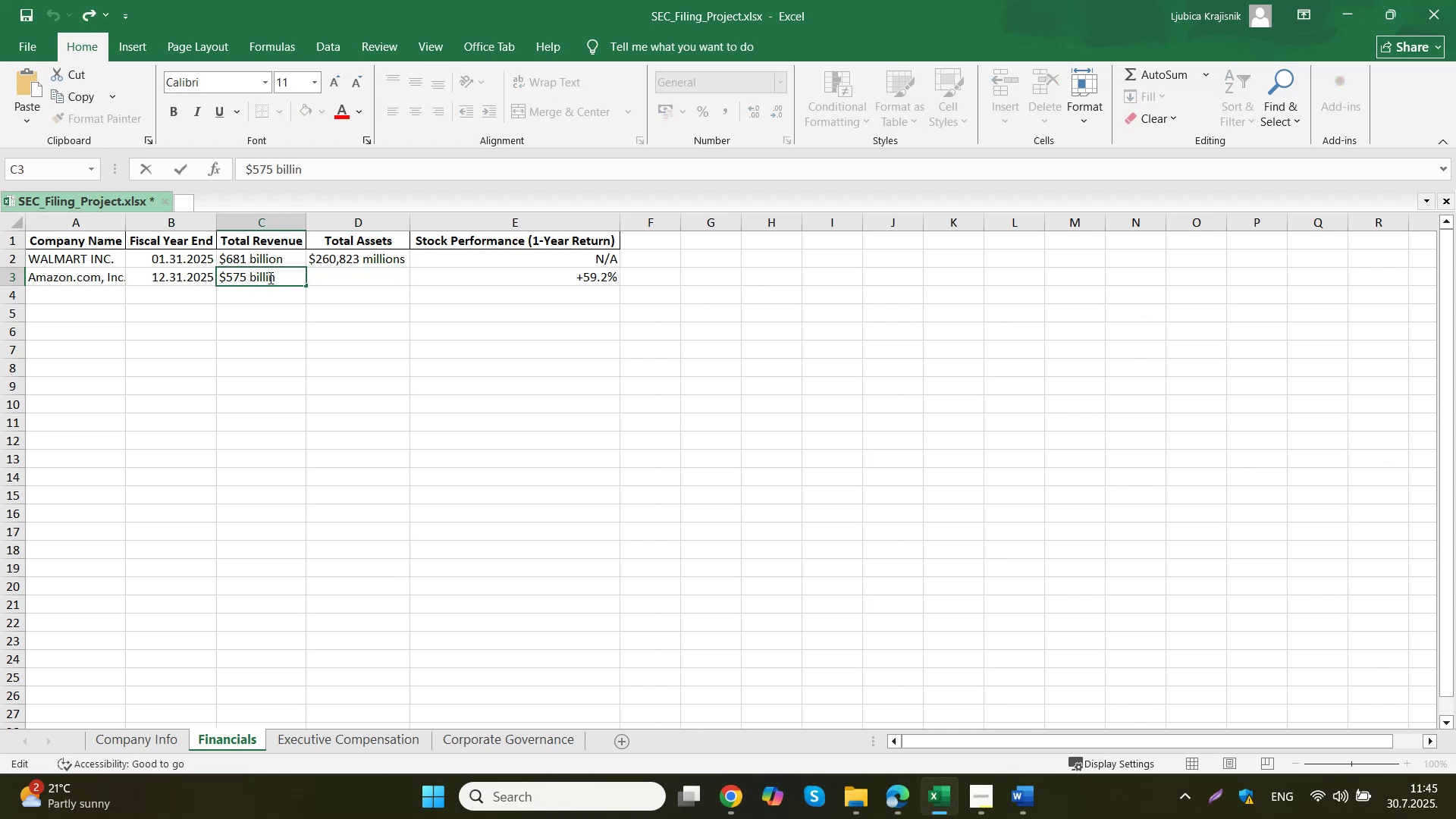 
key(O)
 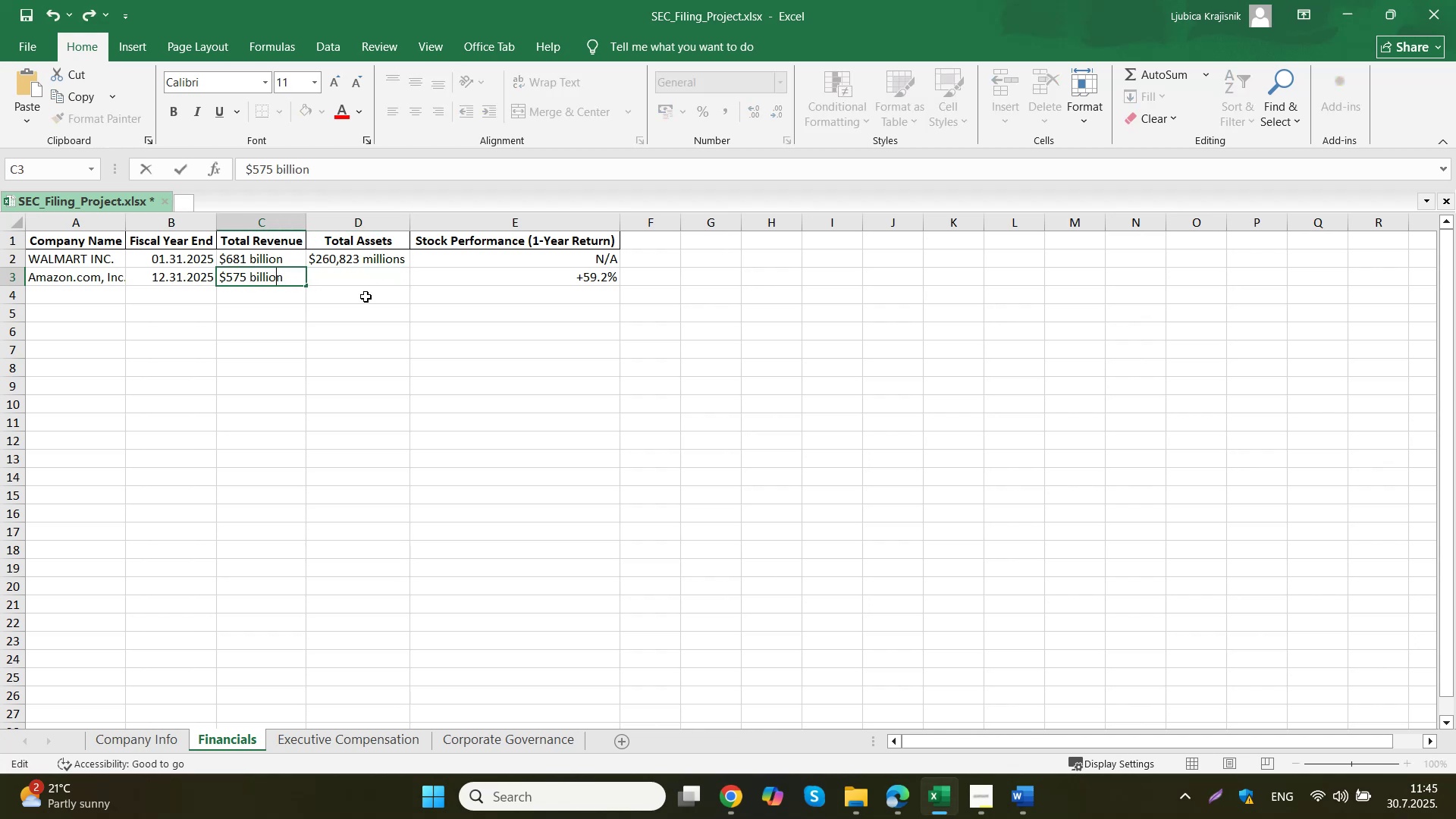 
left_click([375, 272])
 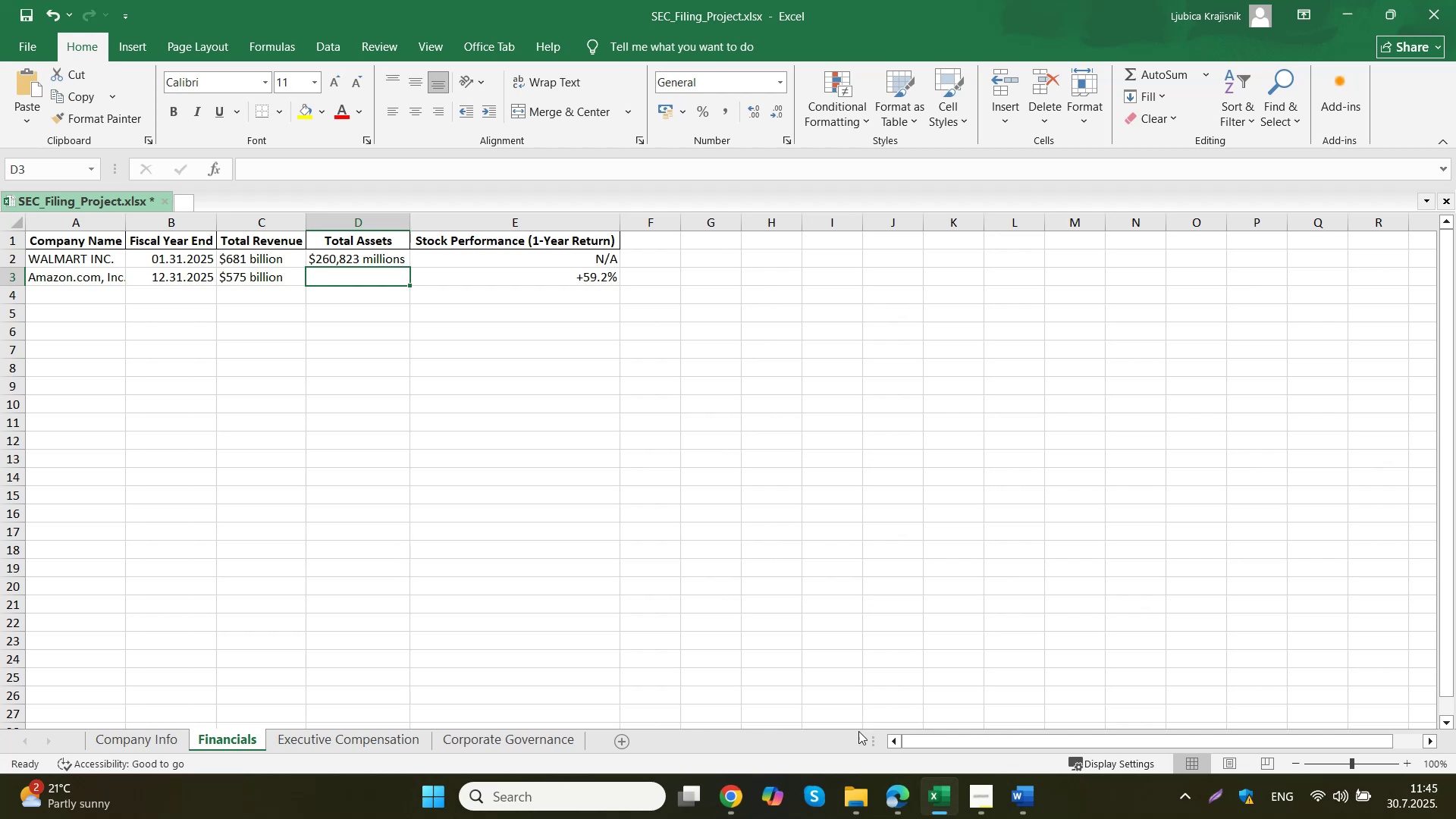 
double_click([663, 723])
 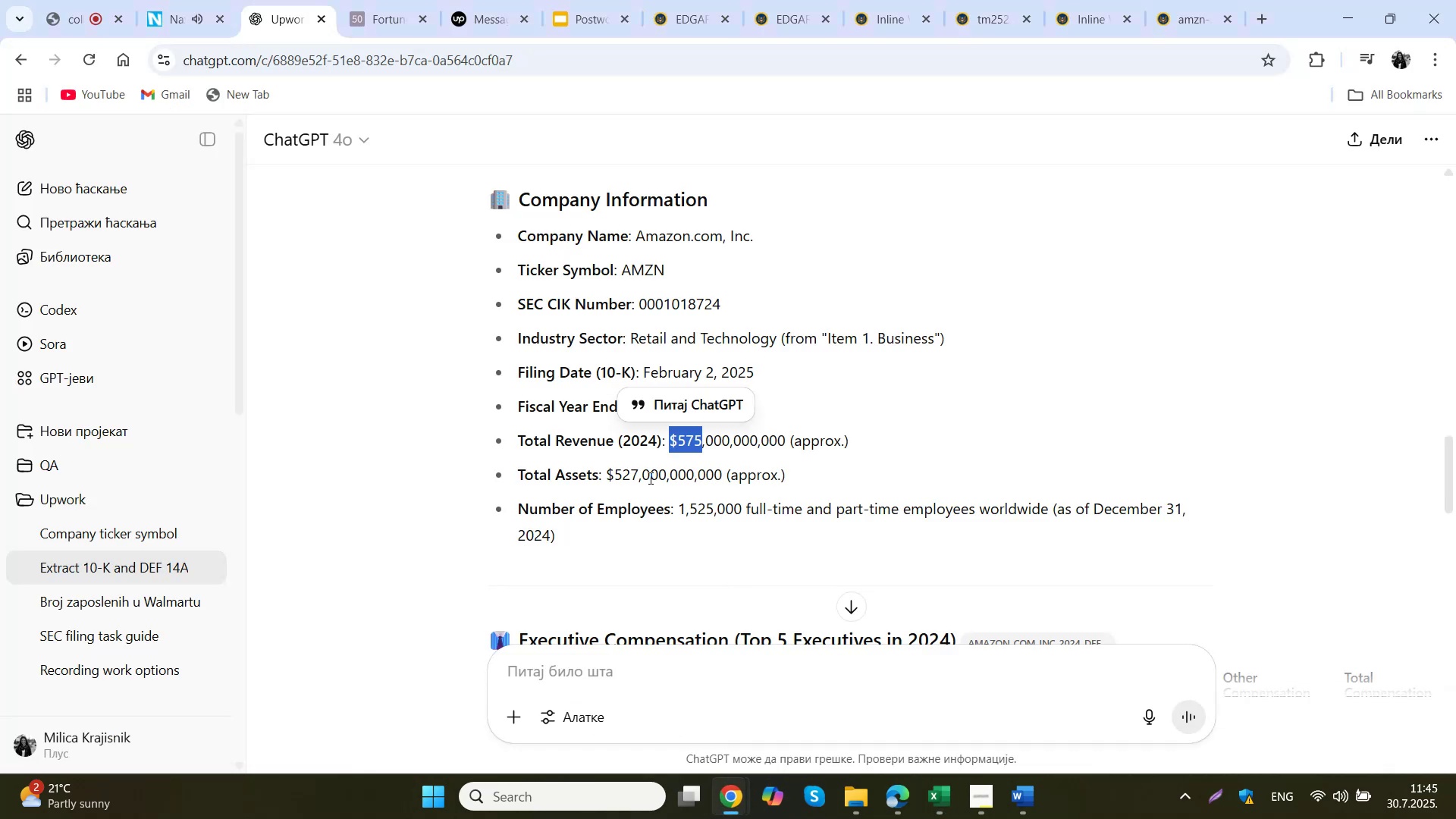 
wait(9.02)
 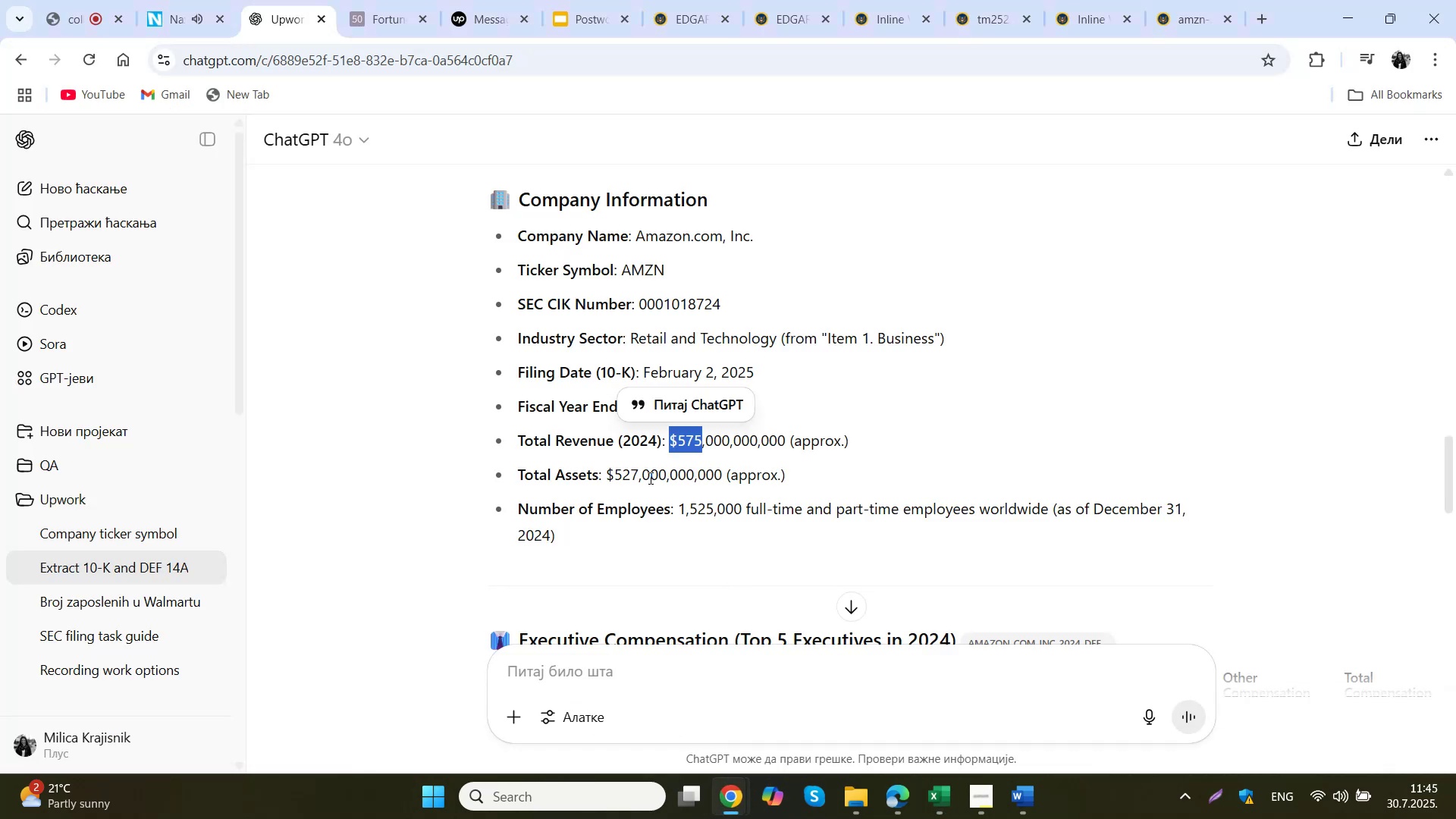 
mouse_move([132, 582])
 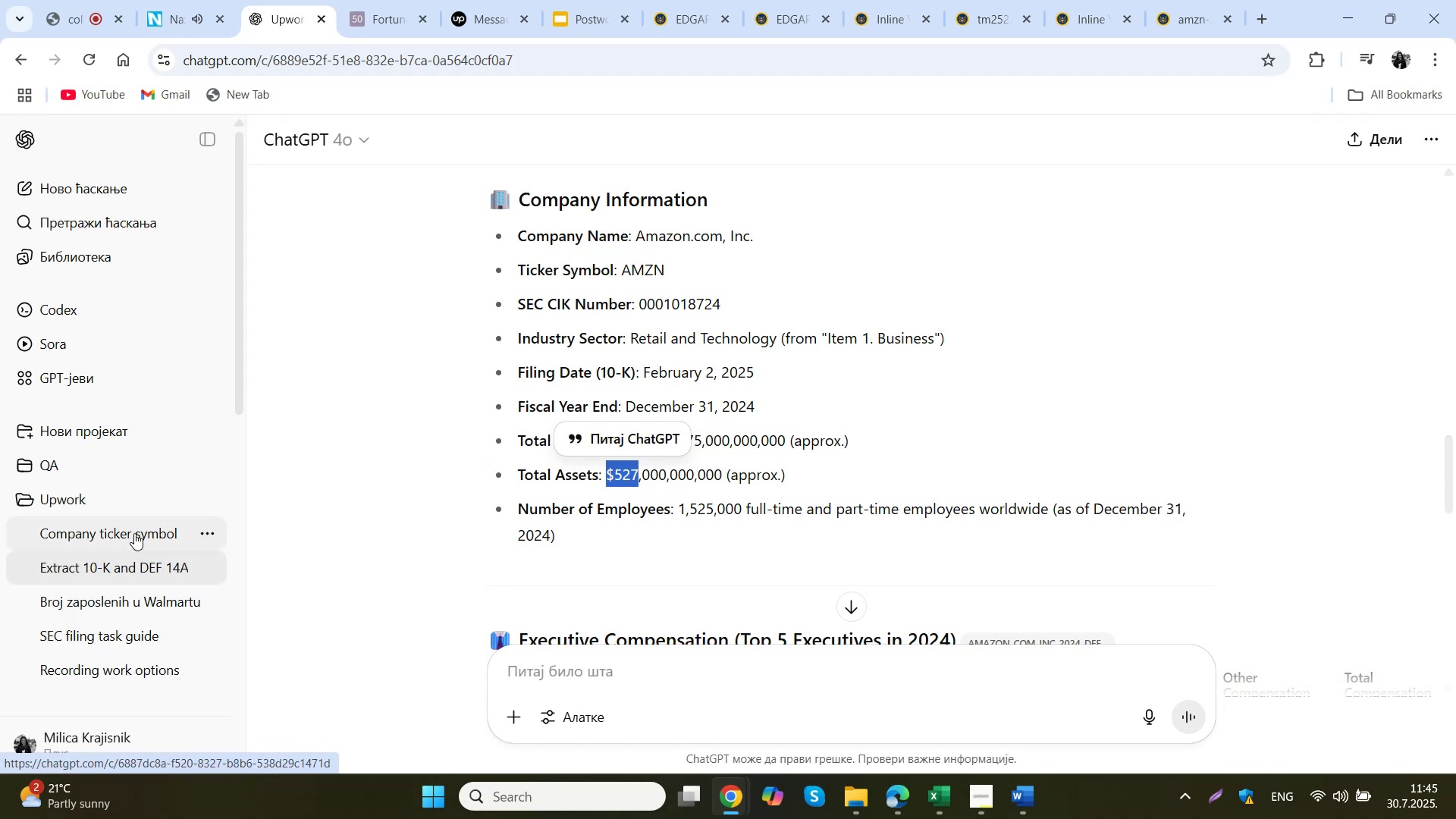 
left_click([132, 533])
 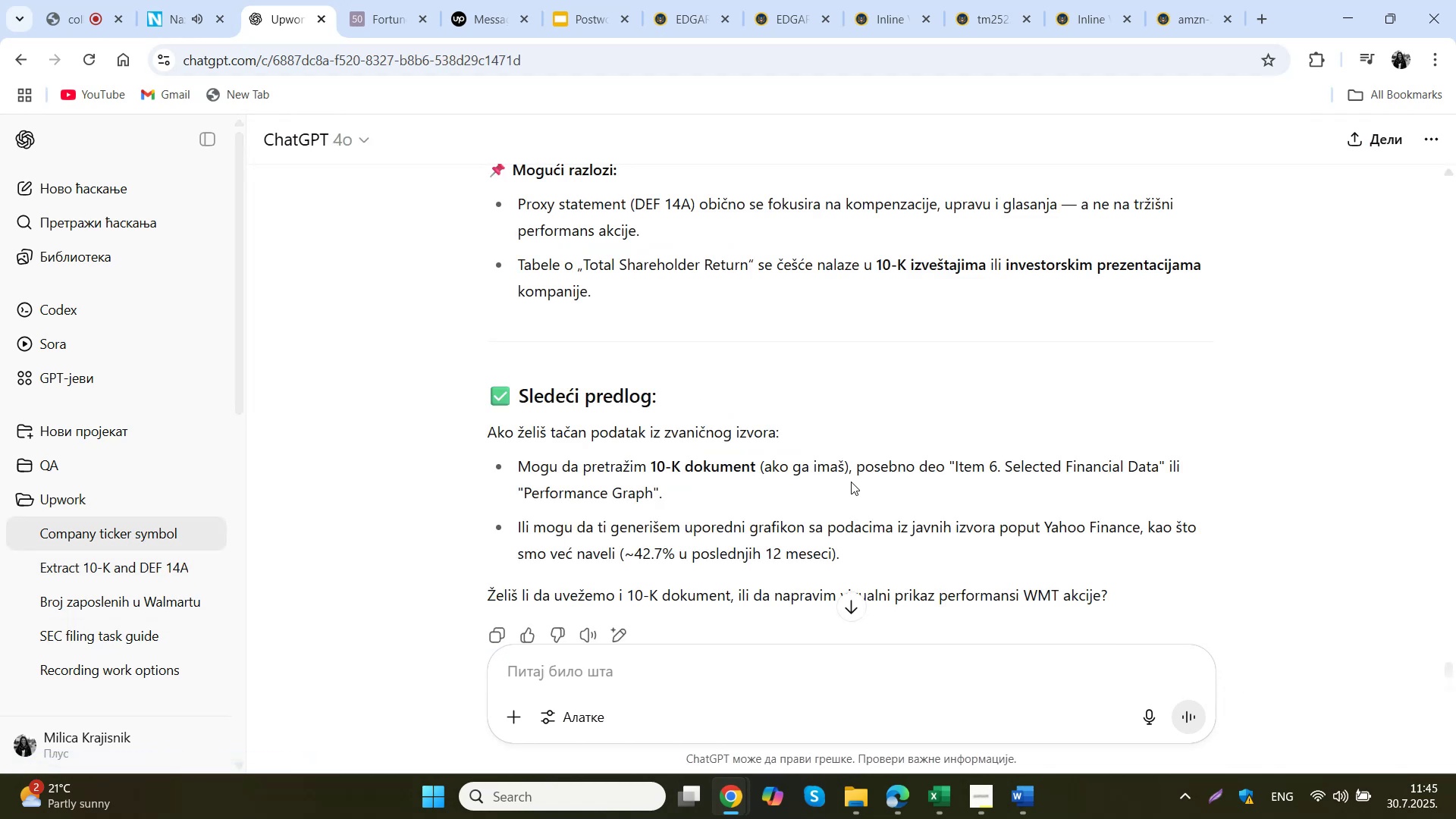 
scroll: coordinate [852, 476], scroll_direction: down, amount: 7.0
 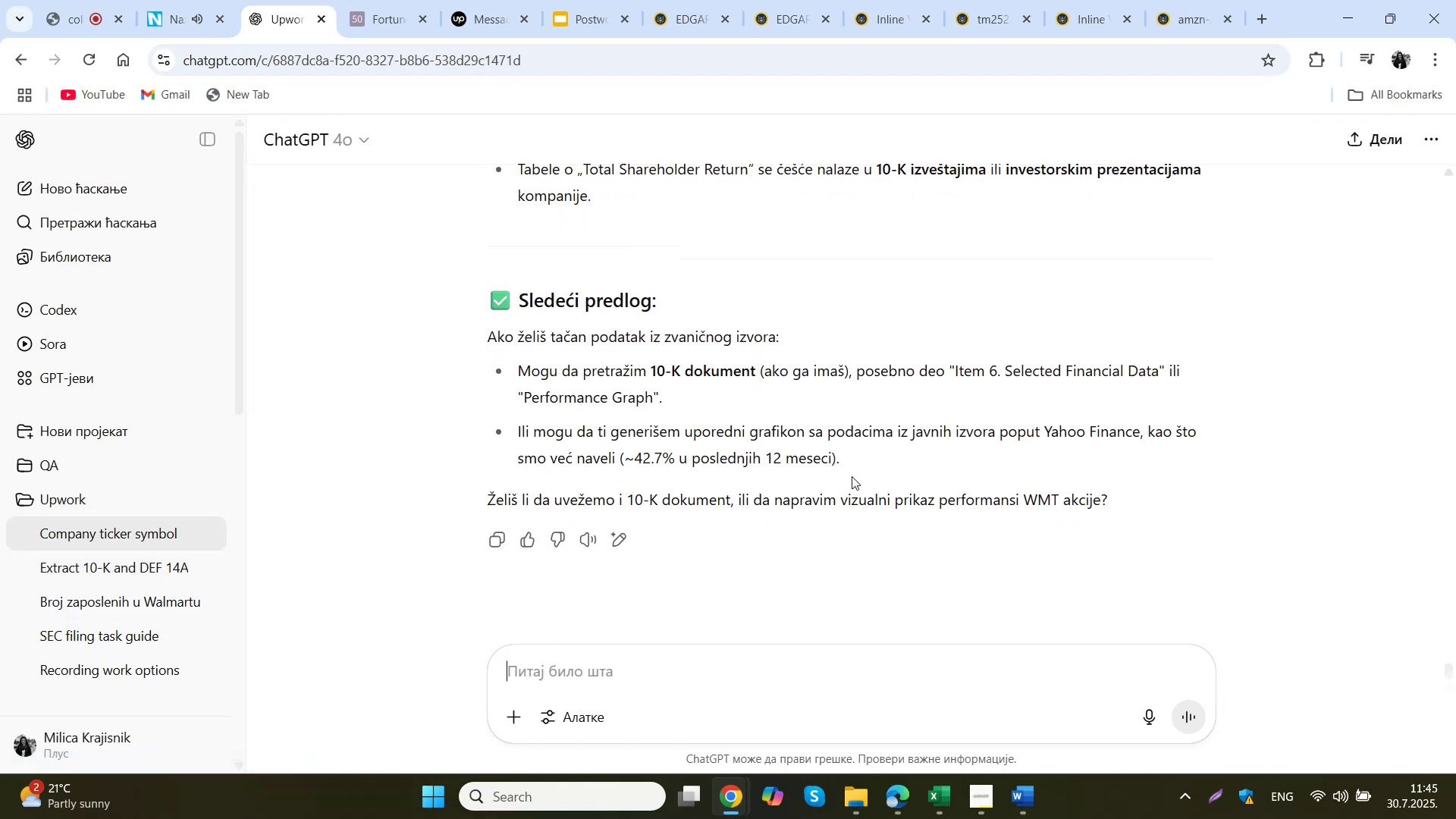 
scroll: coordinate [836, 494], scroll_direction: up, amount: 38.0
 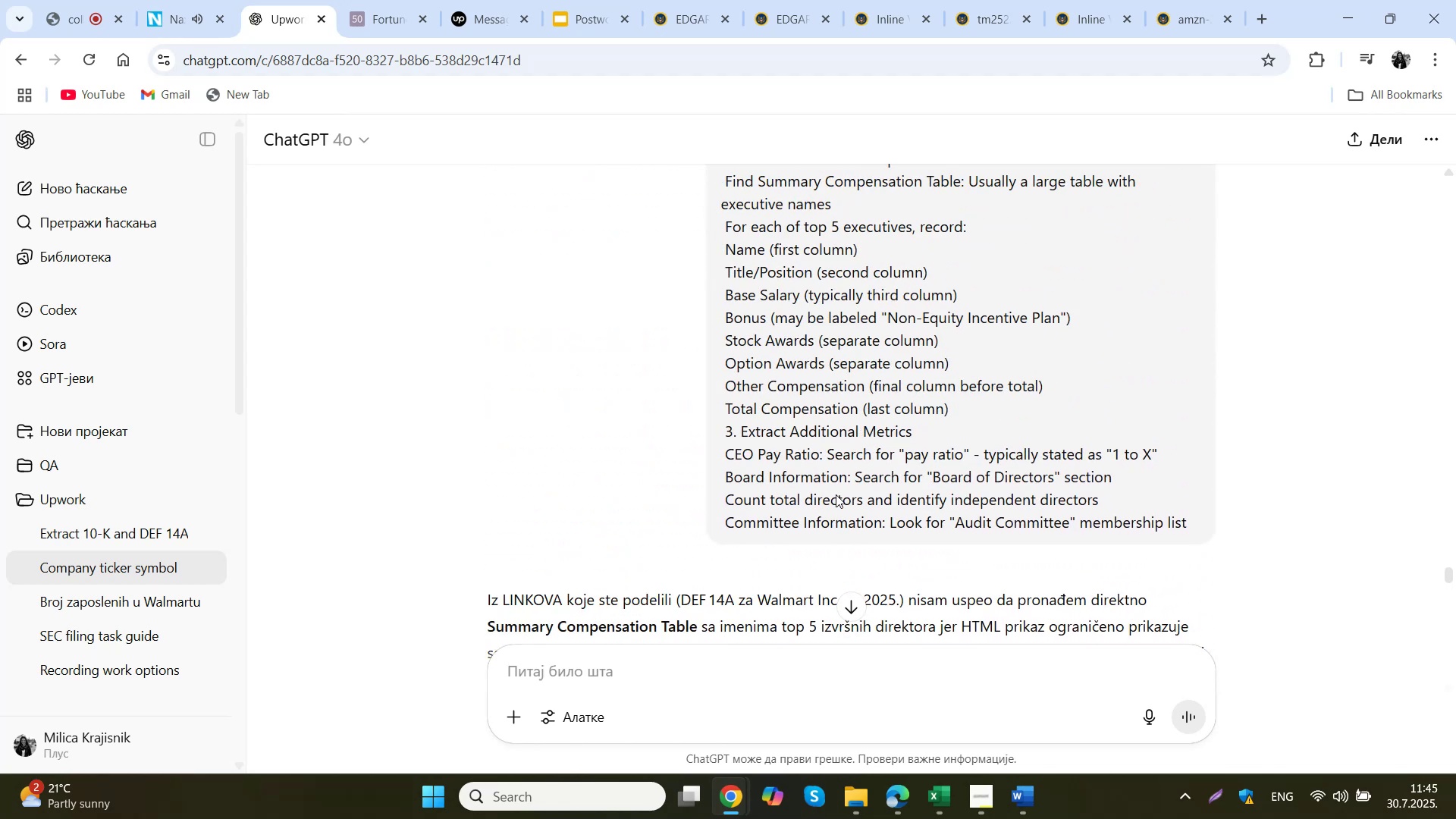 
scroll: coordinate [833, 501], scroll_direction: up, amount: 4.0
 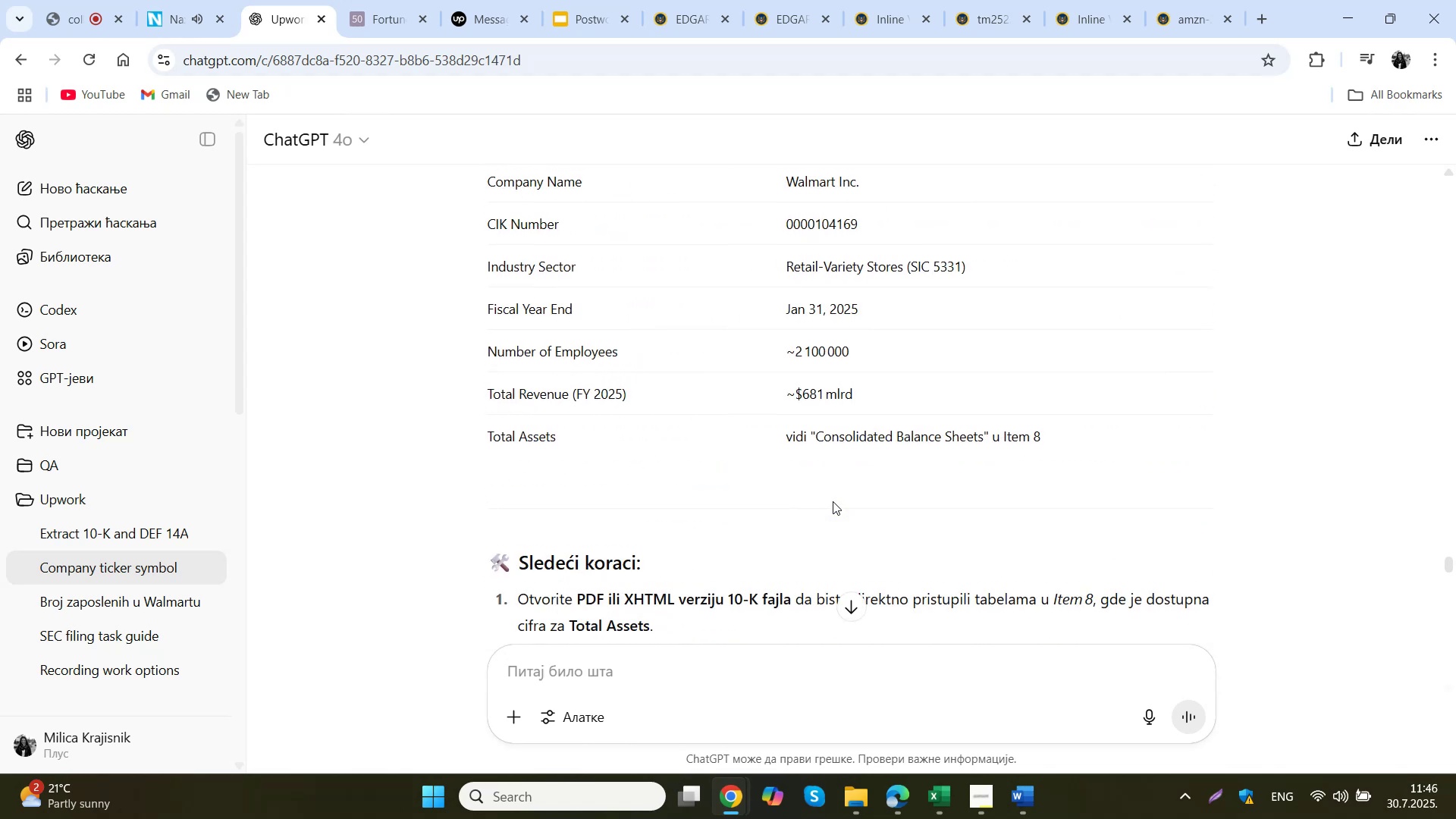 
wait(5.61)
 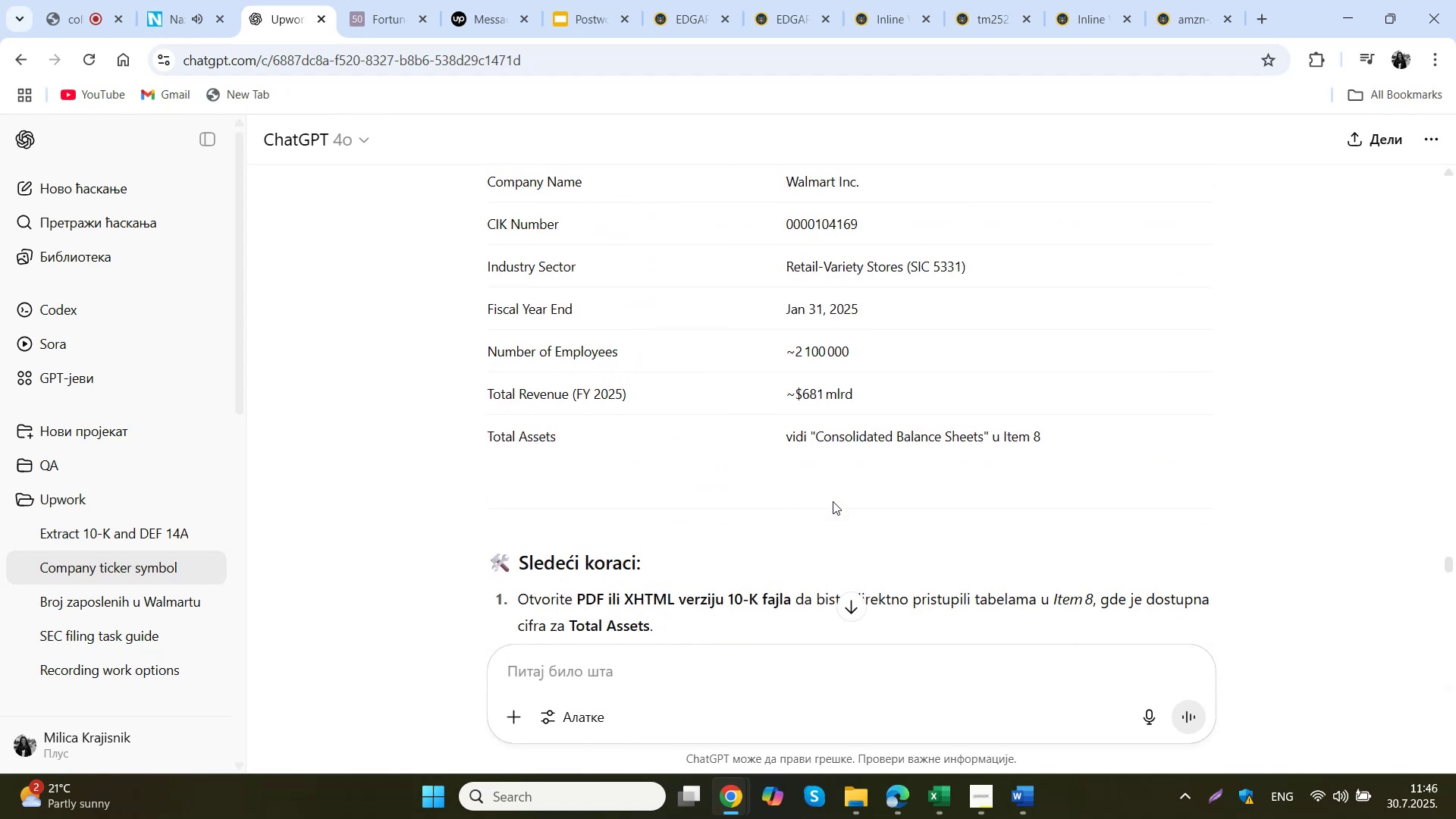 
scroll: coordinate [833, 501], scroll_direction: up, amount: 1.0
 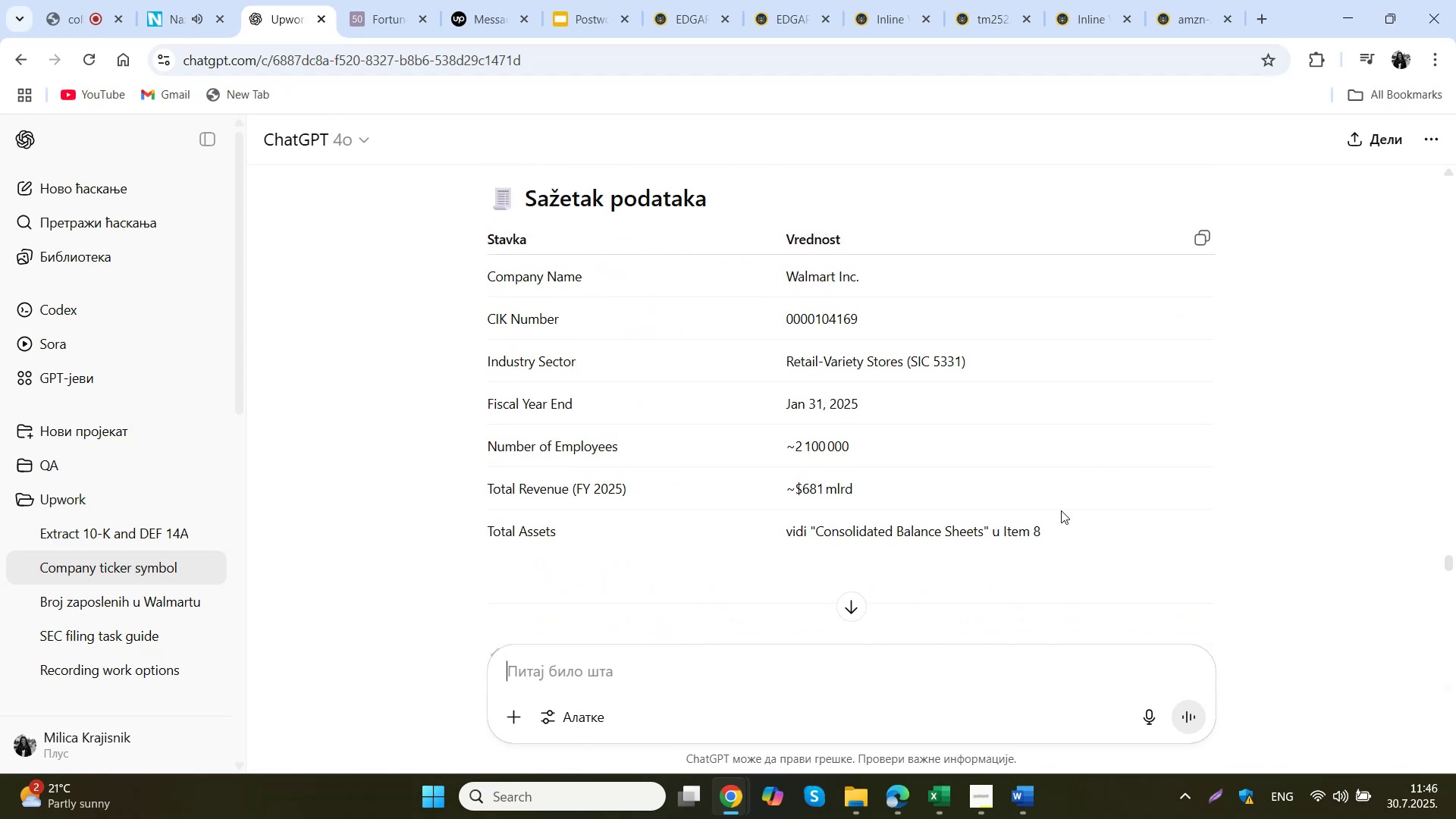 
wait(5.02)
 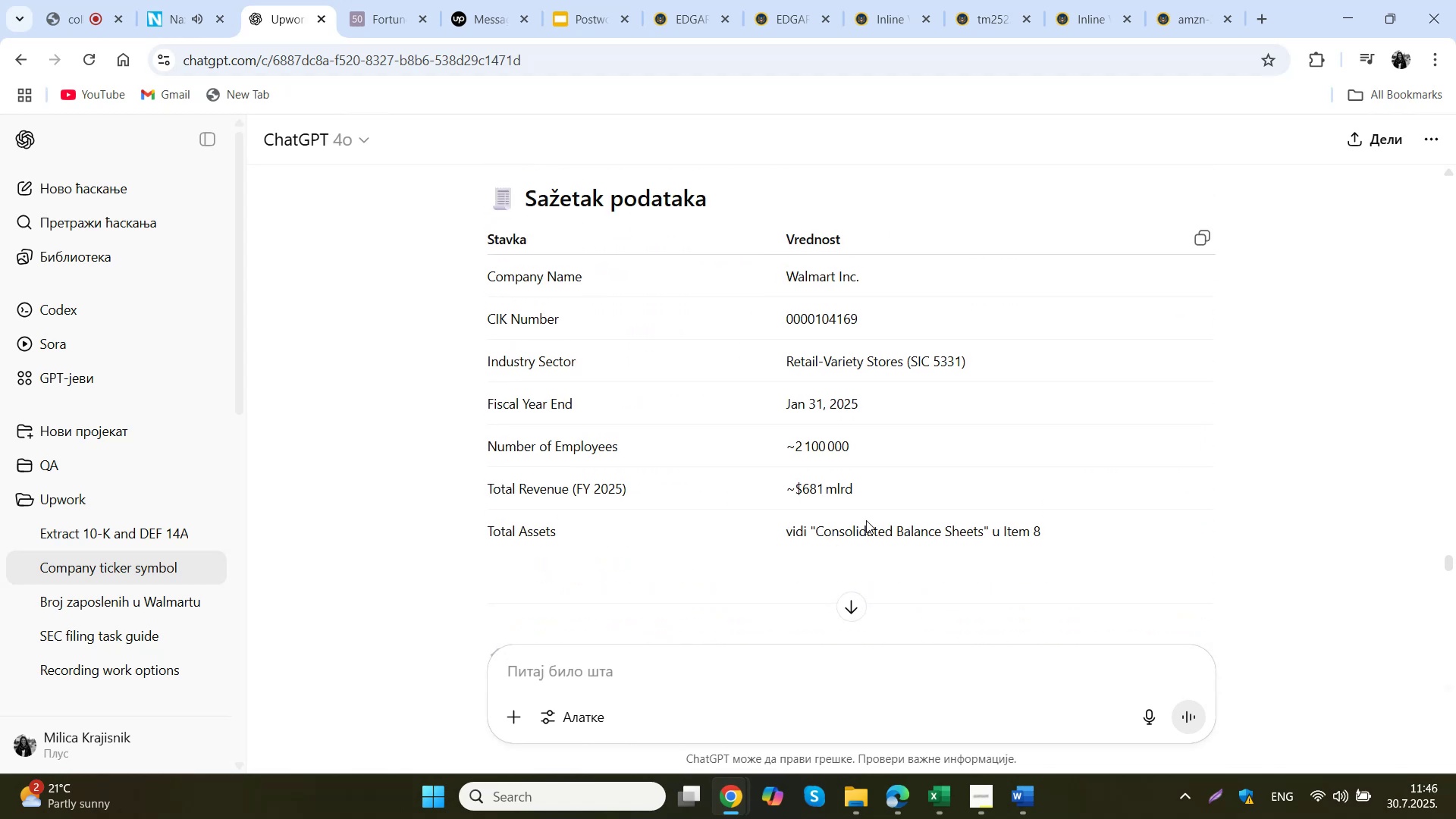 
scroll: coordinate [1028, 521], scroll_direction: down, amount: 2.0
 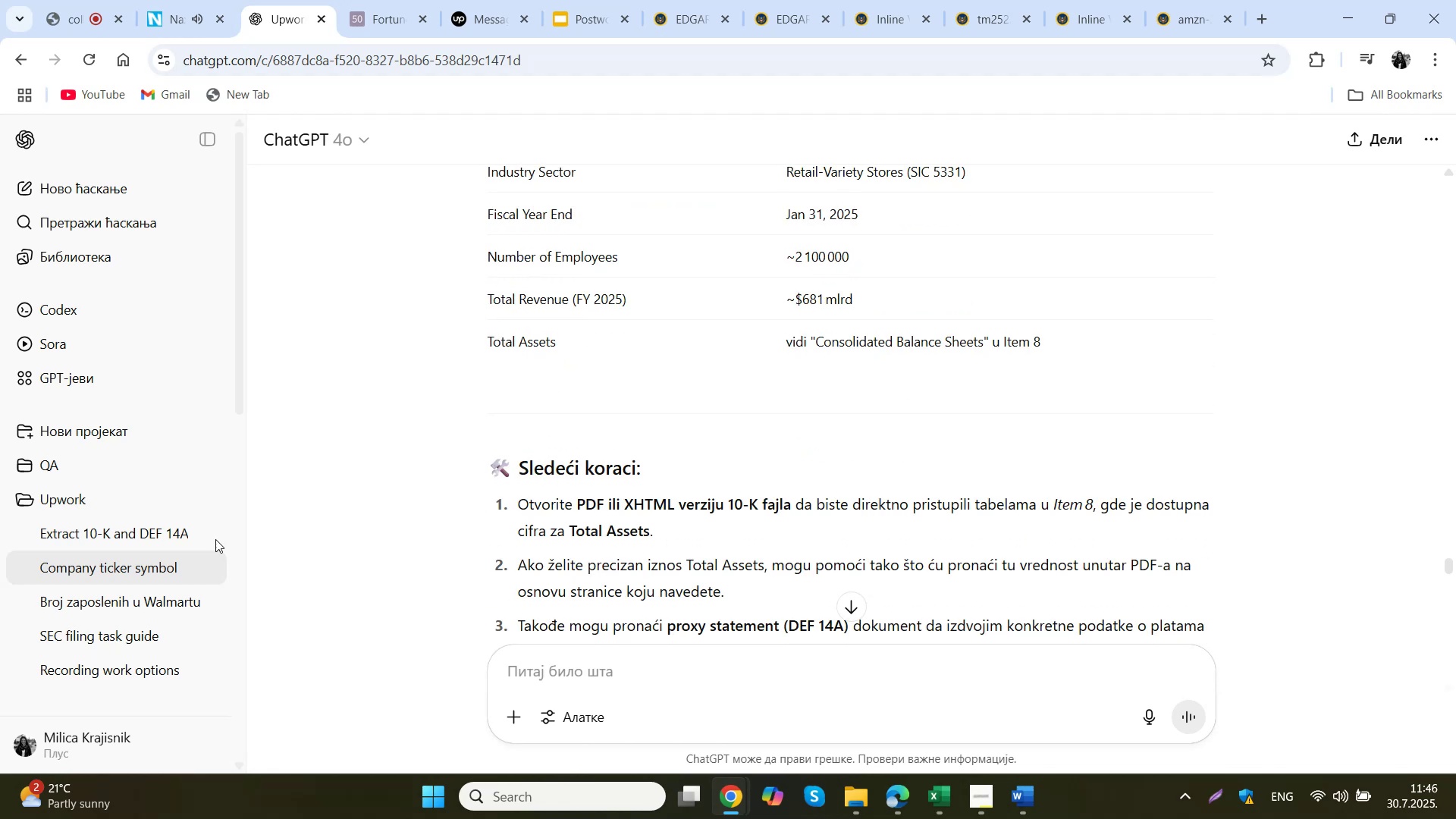 
left_click([88, 529])
 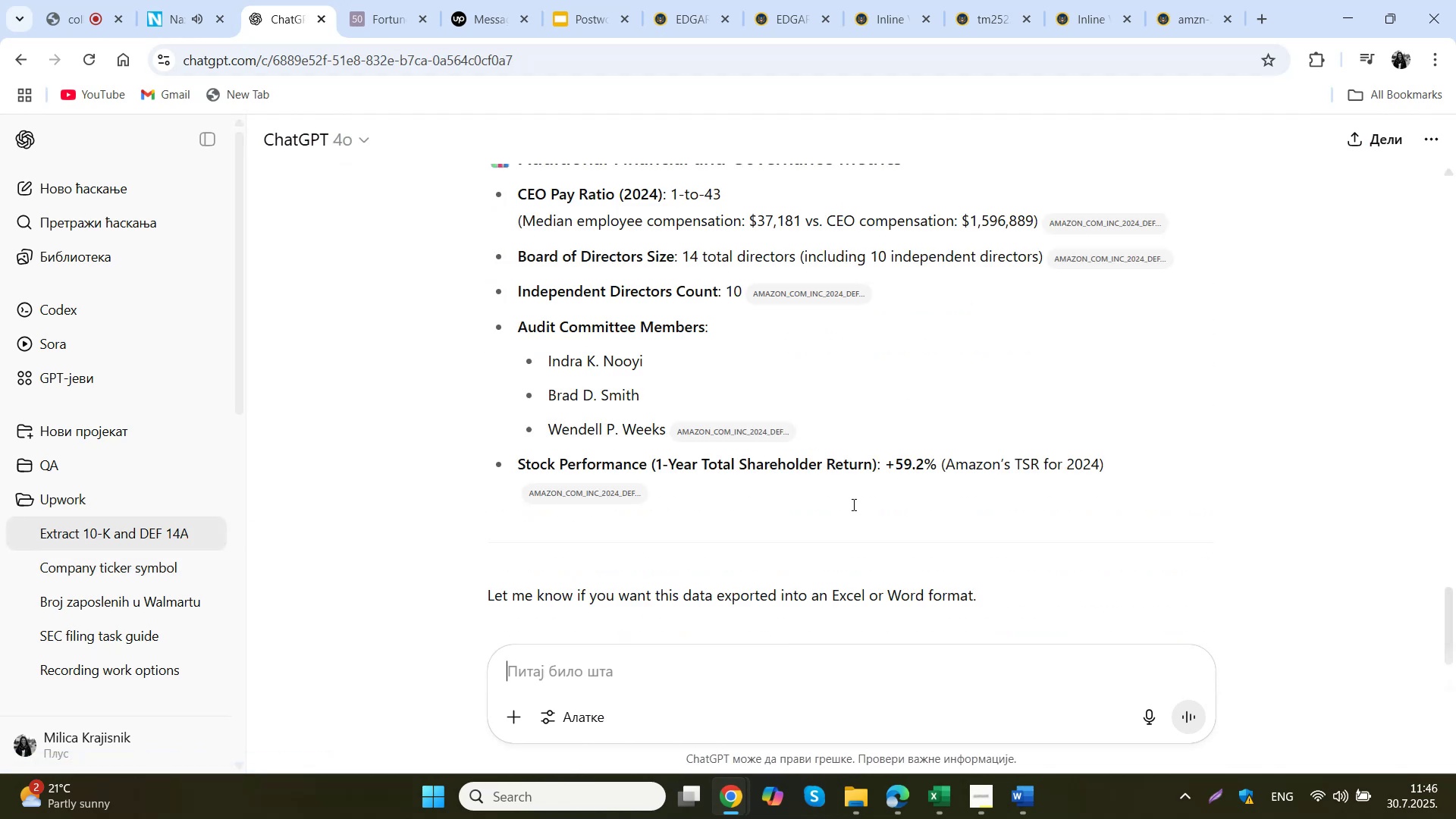 
scroll: coordinate [849, 490], scroll_direction: up, amount: 13.0
 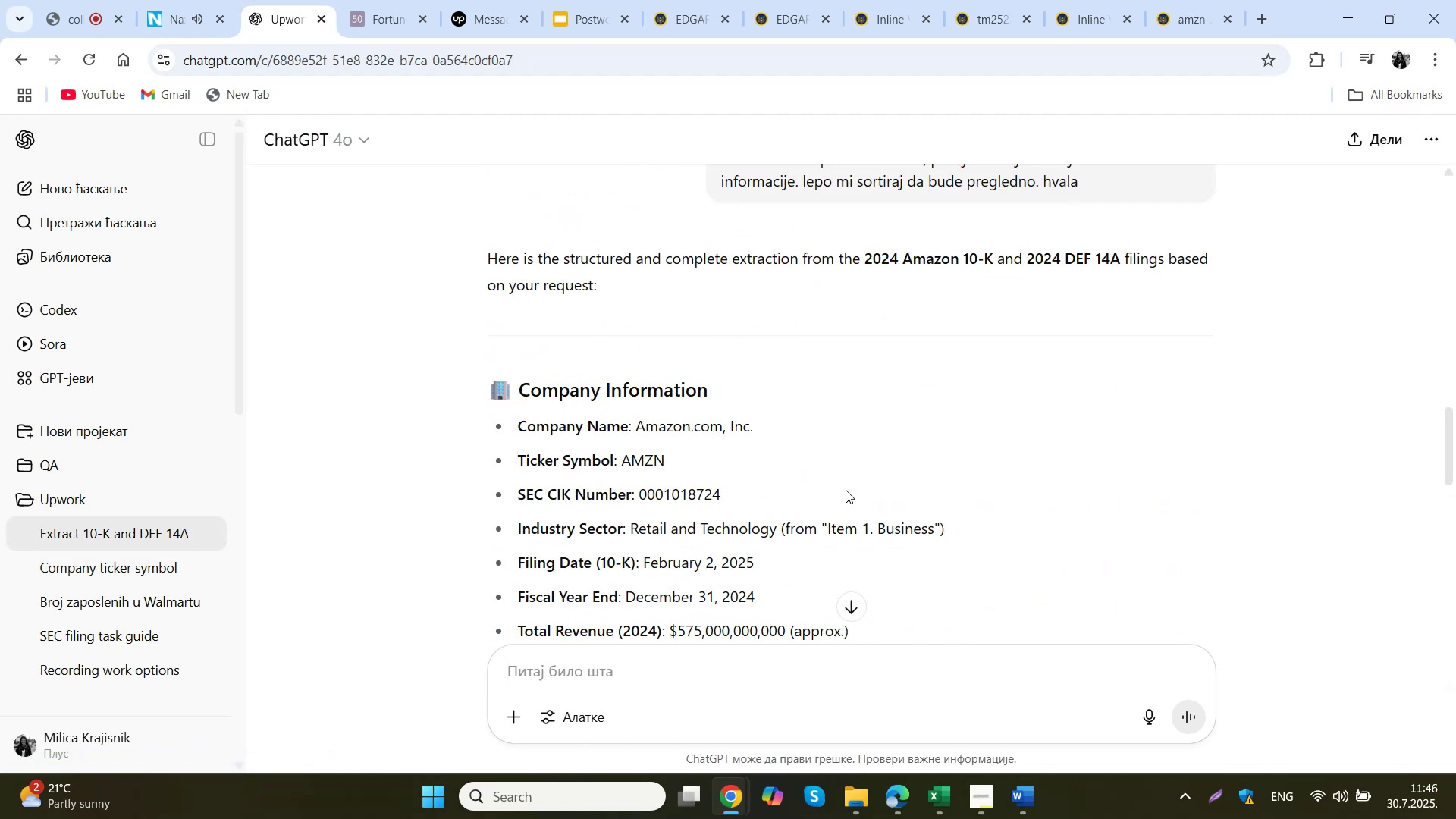 
scroll: coordinate [846, 490], scroll_direction: down, amount: 1.0
 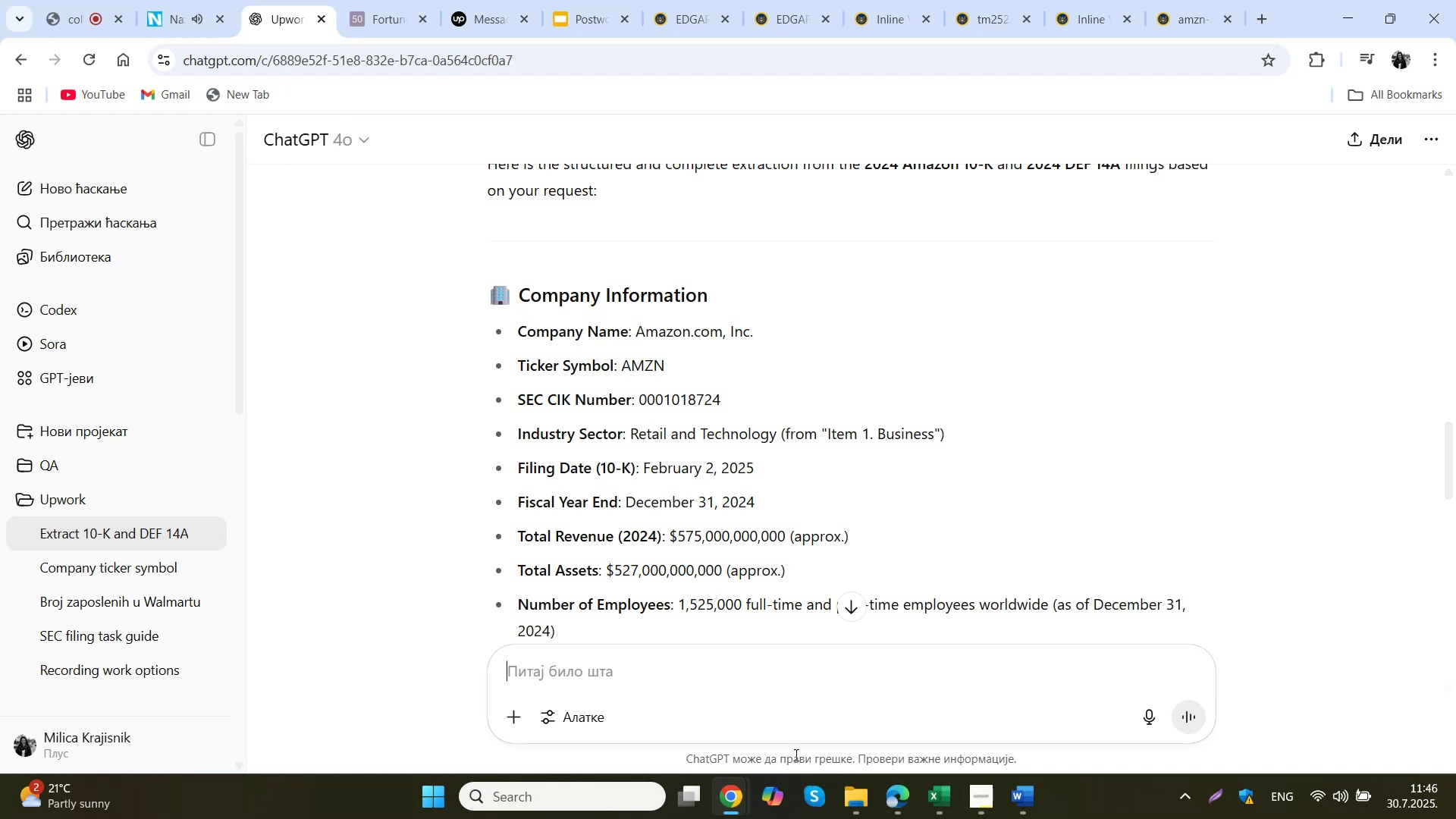 
left_click([861, 804])
 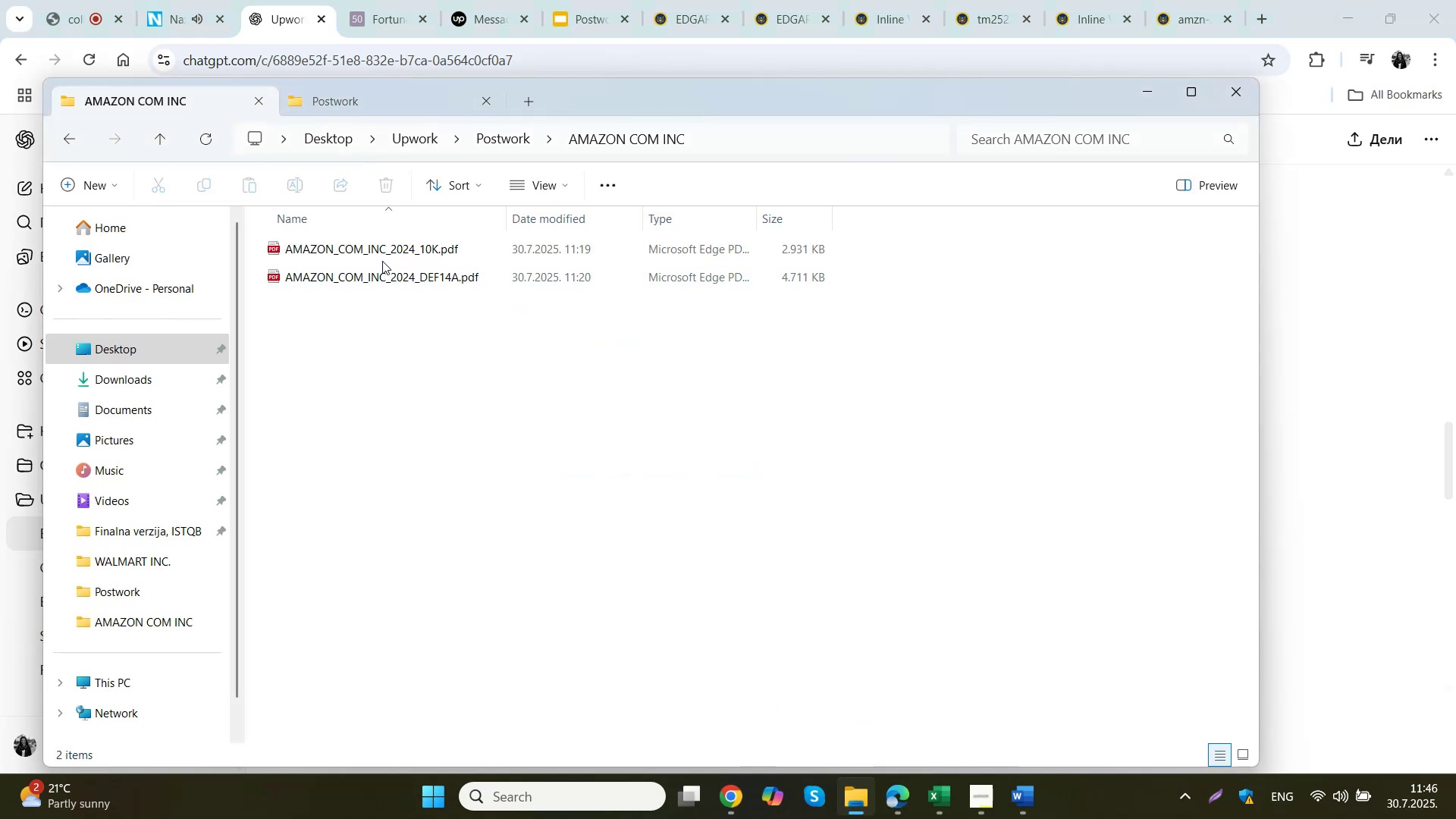 
double_click([382, 256])
 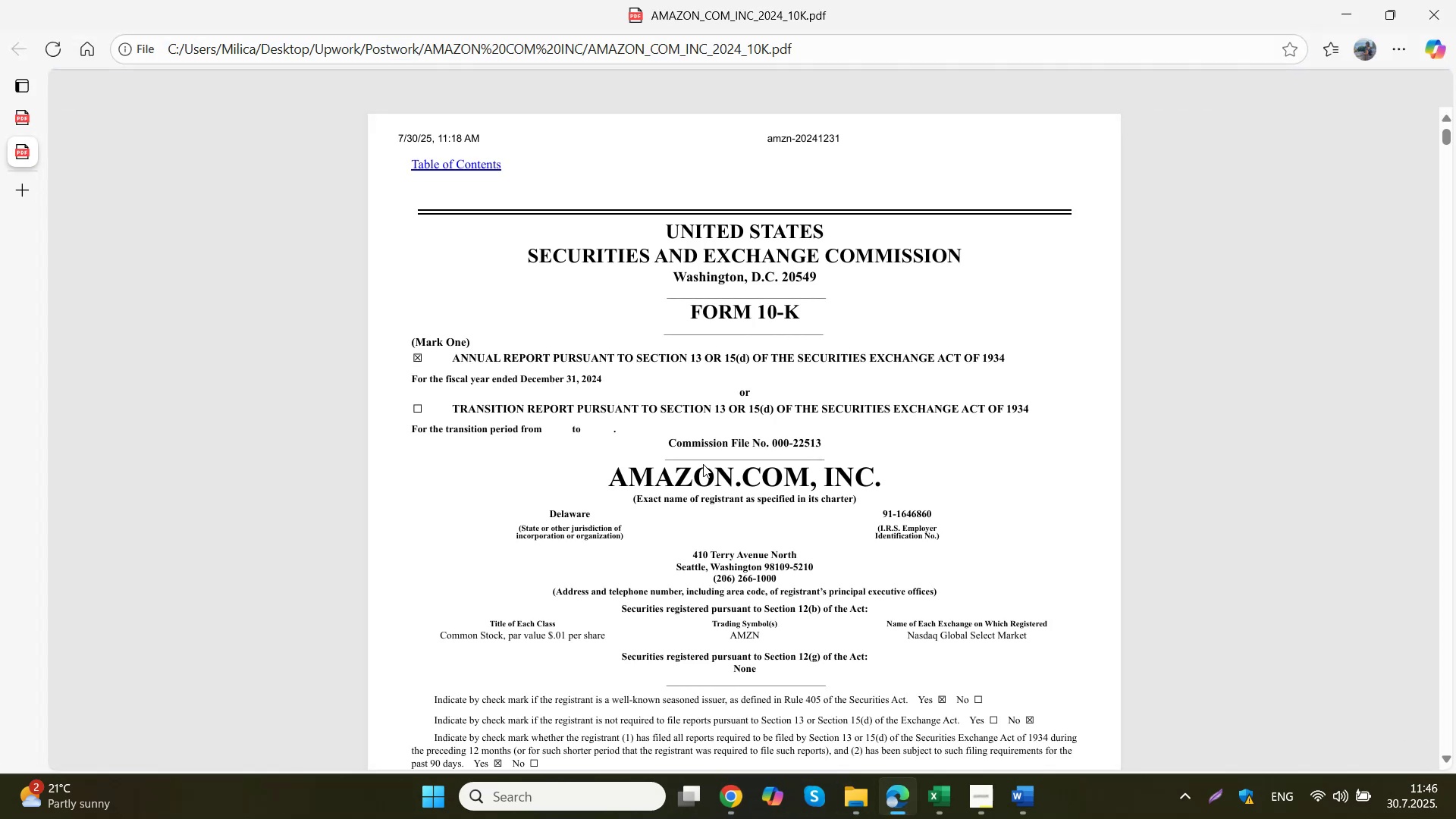 
left_click([703, 464])
 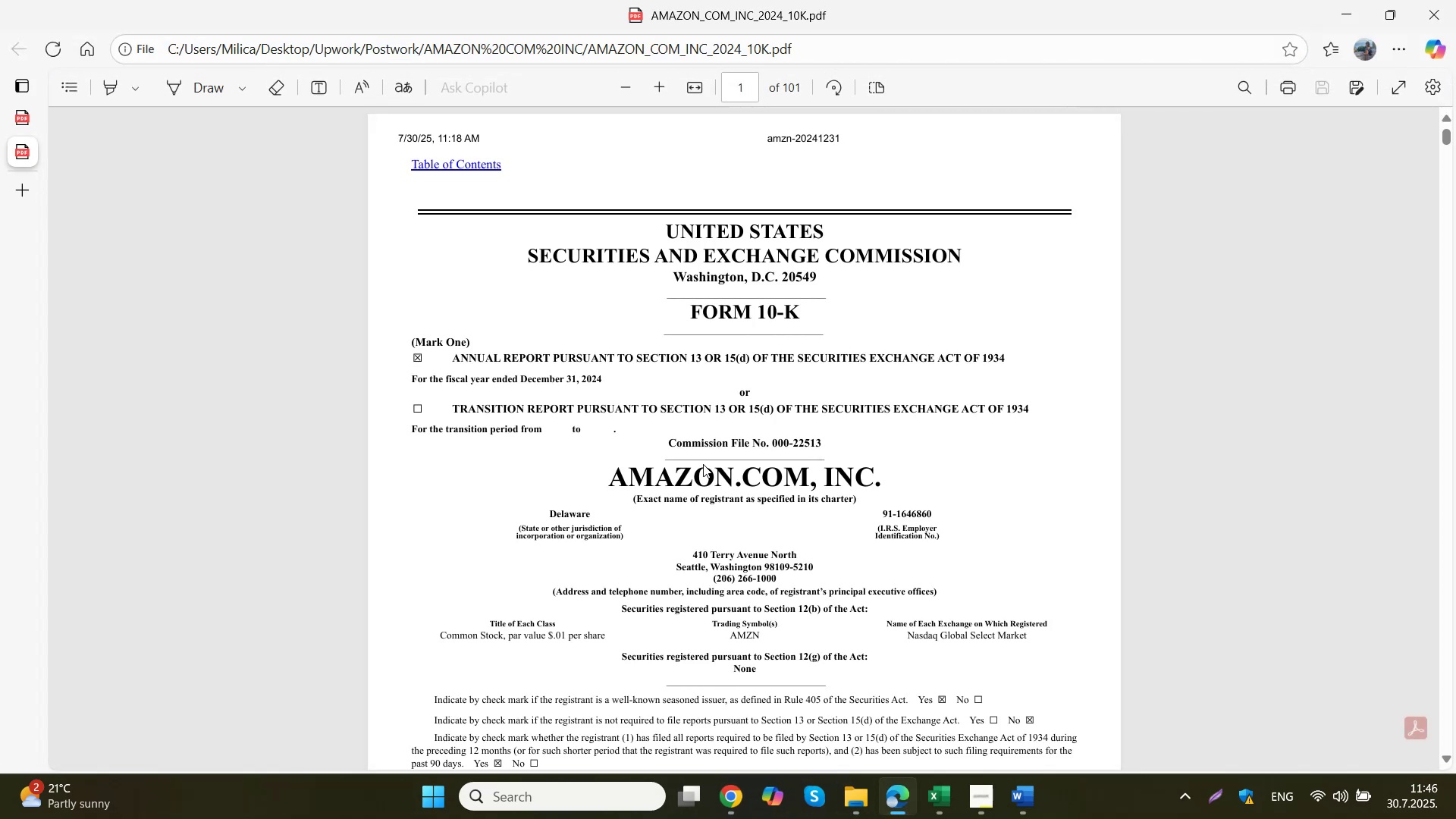 
key(Control+F)
 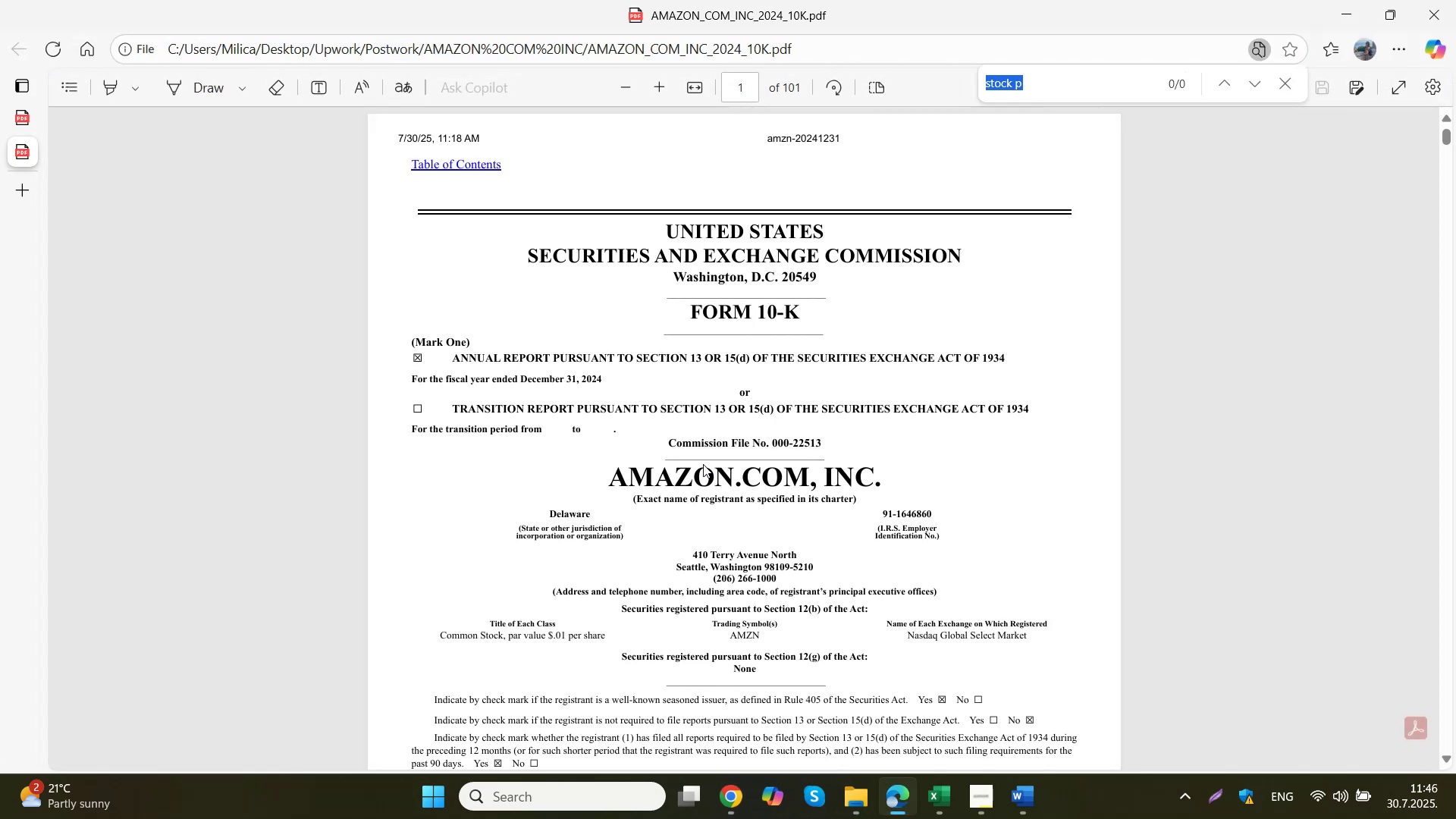 
type(total as)
 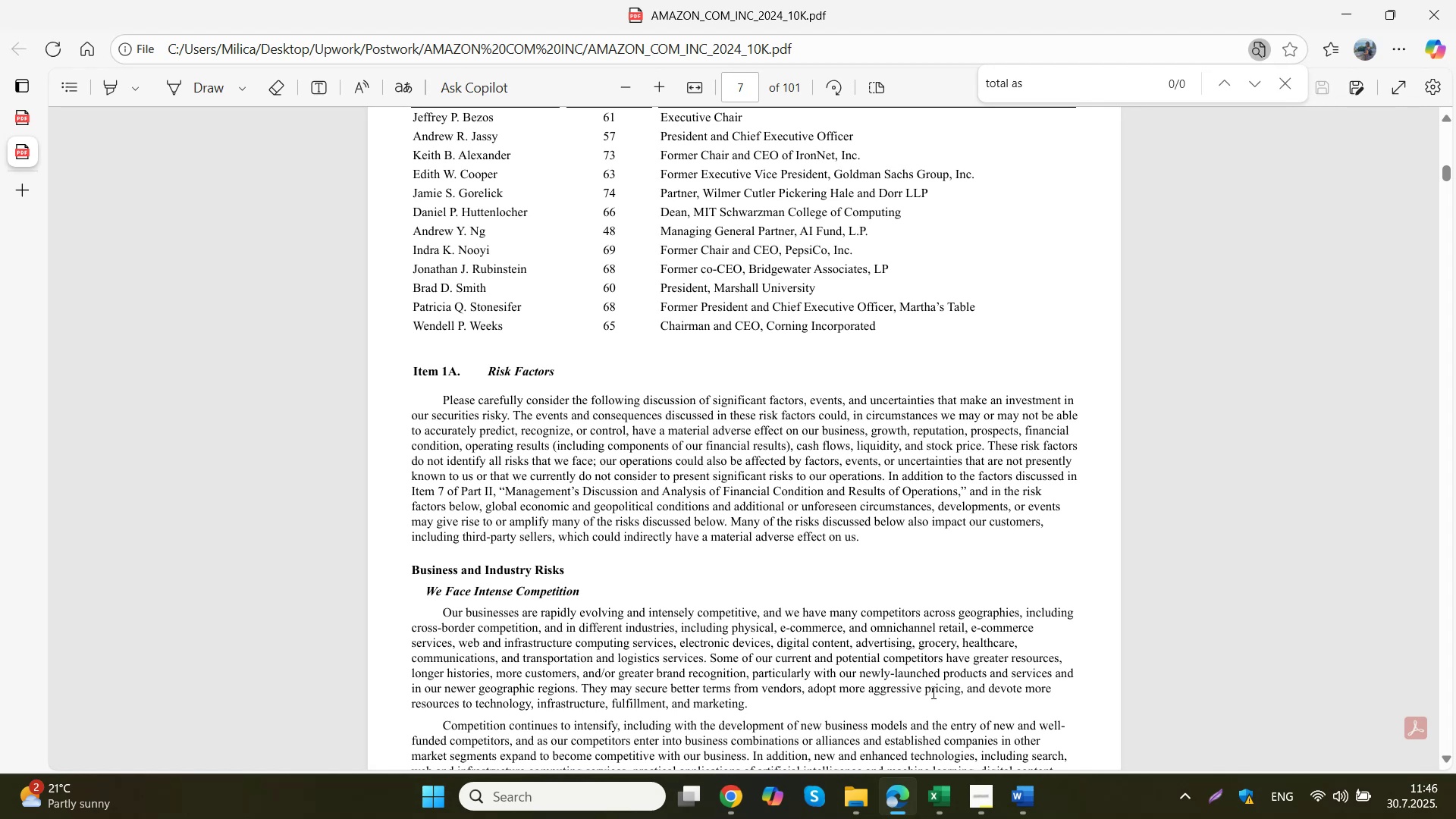 
left_click([846, 797])
 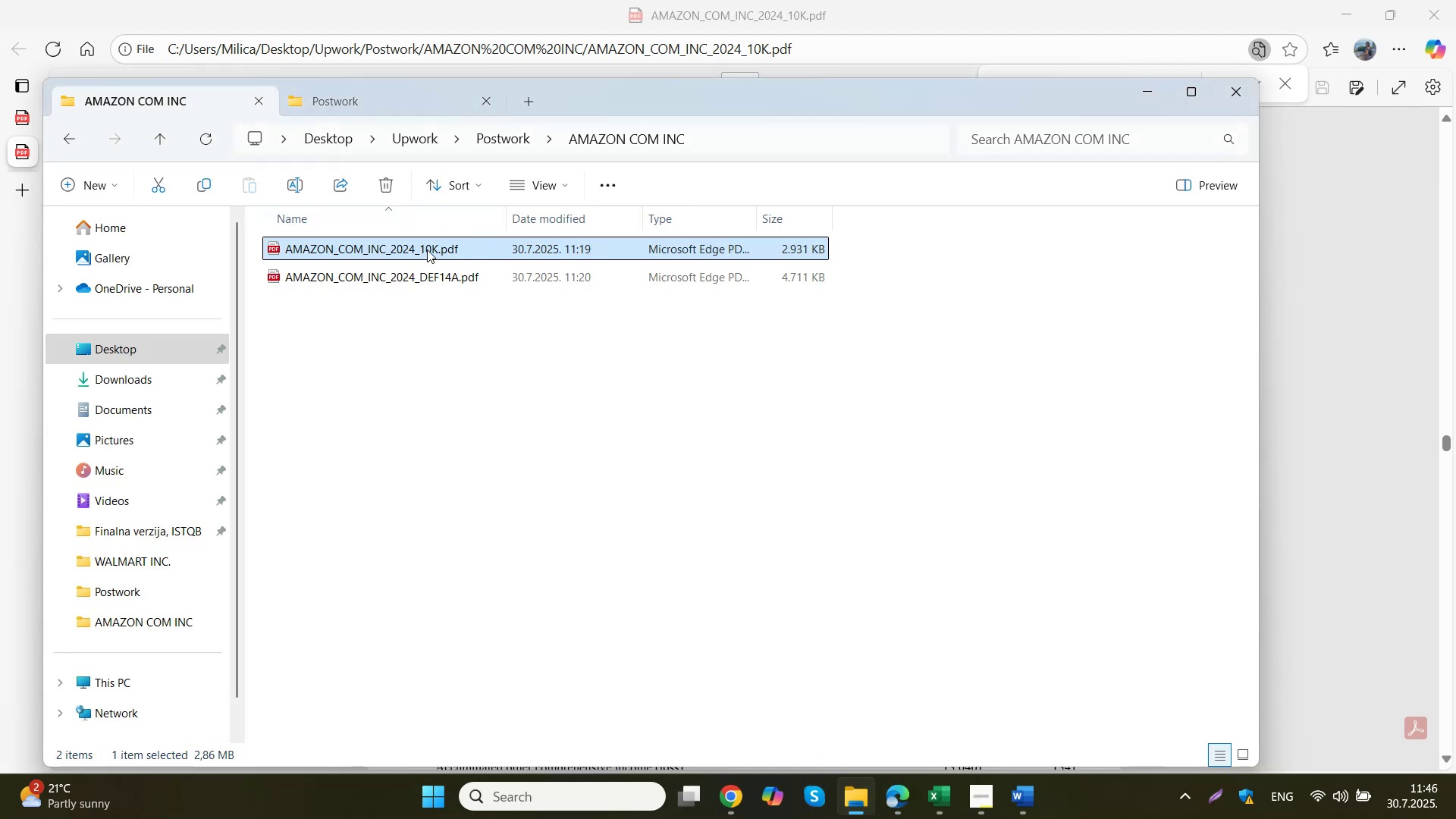 
double_click([412, 273])
 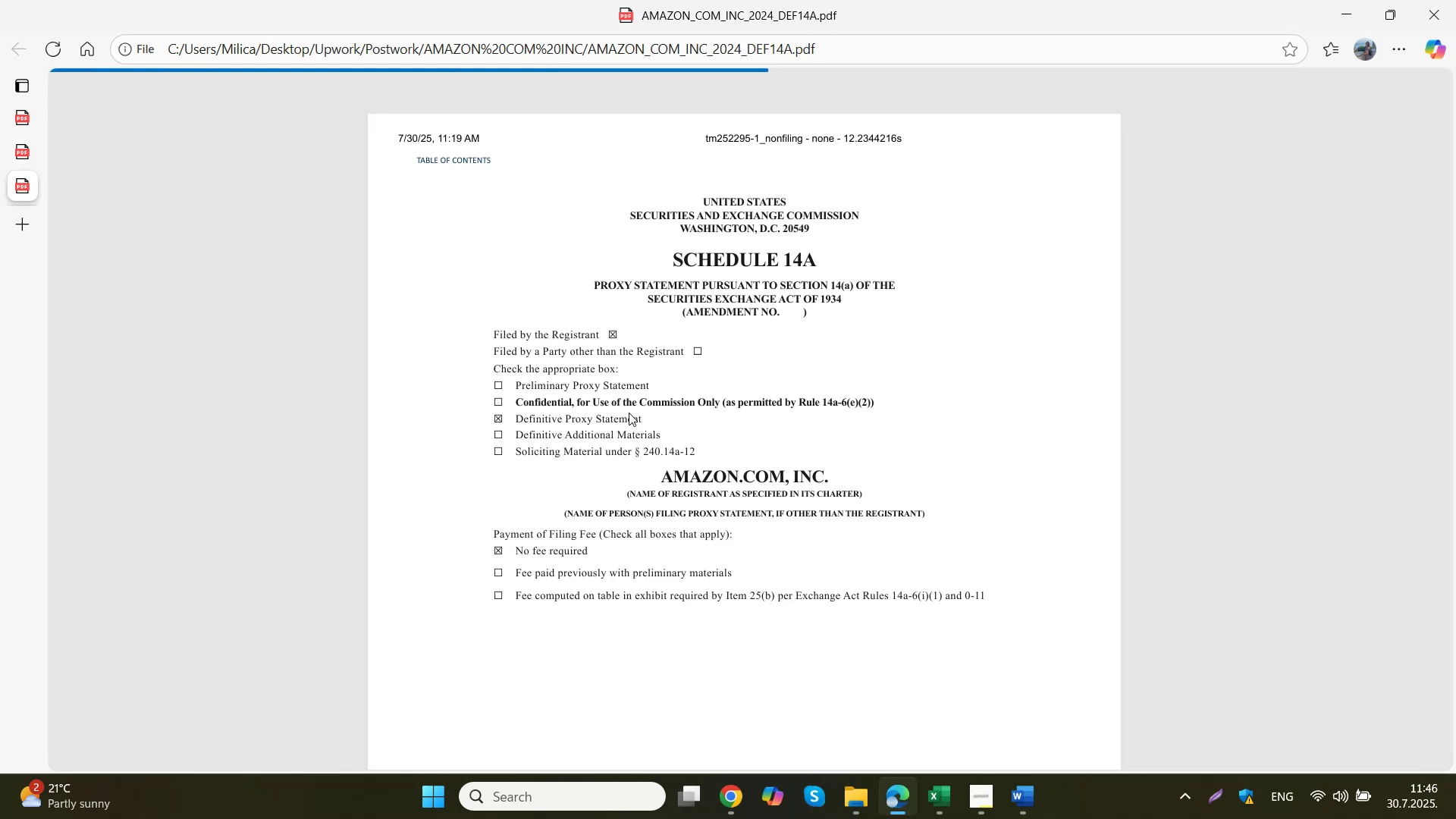 
key(Control+F)
 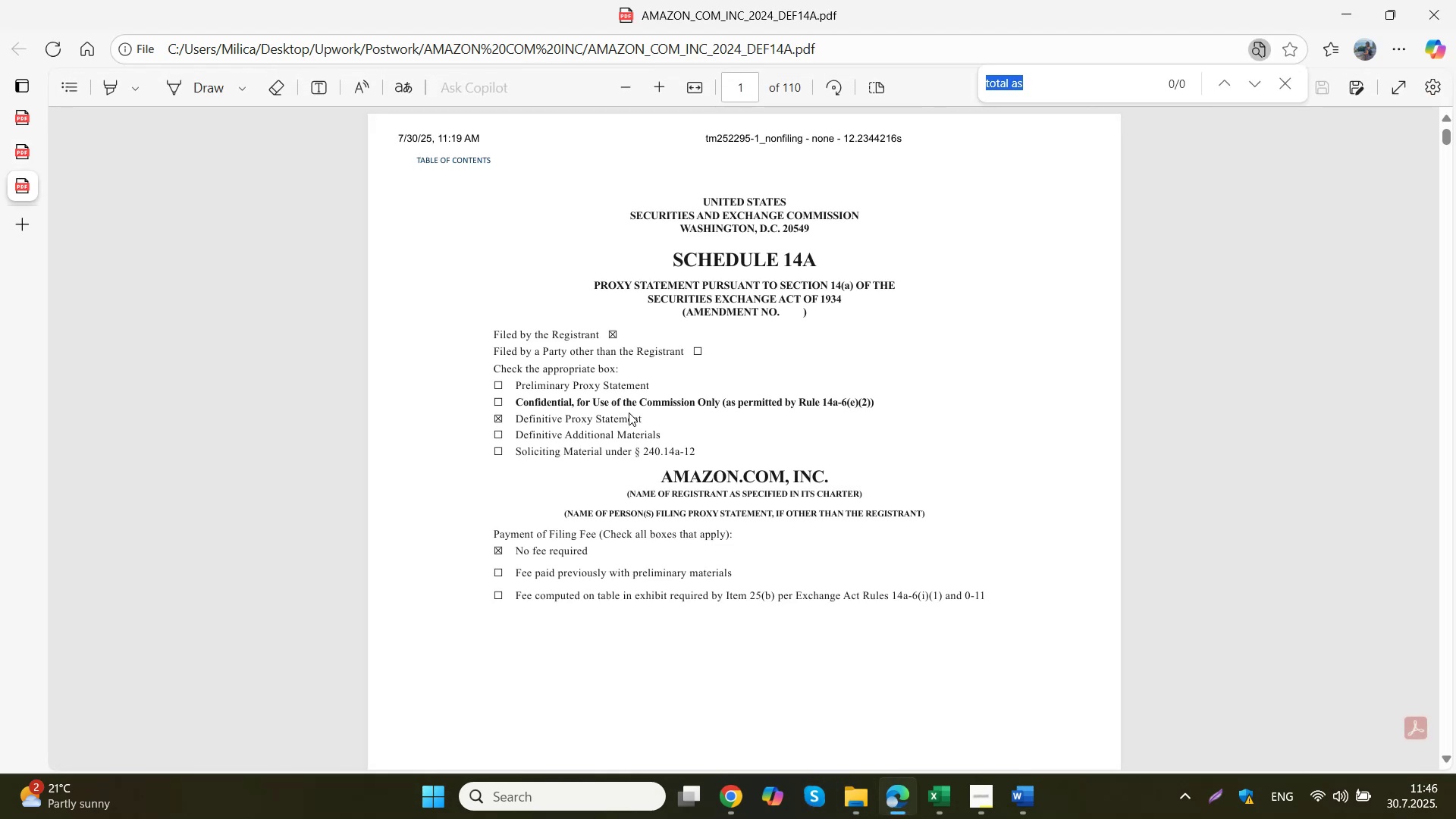 
type(tota)
key(Backspace)
type([Delete][Delete][Delete][Delete])
key(Backspace)
key(Backspace)
key(Backspace)
key(Backspace)
type(as)
 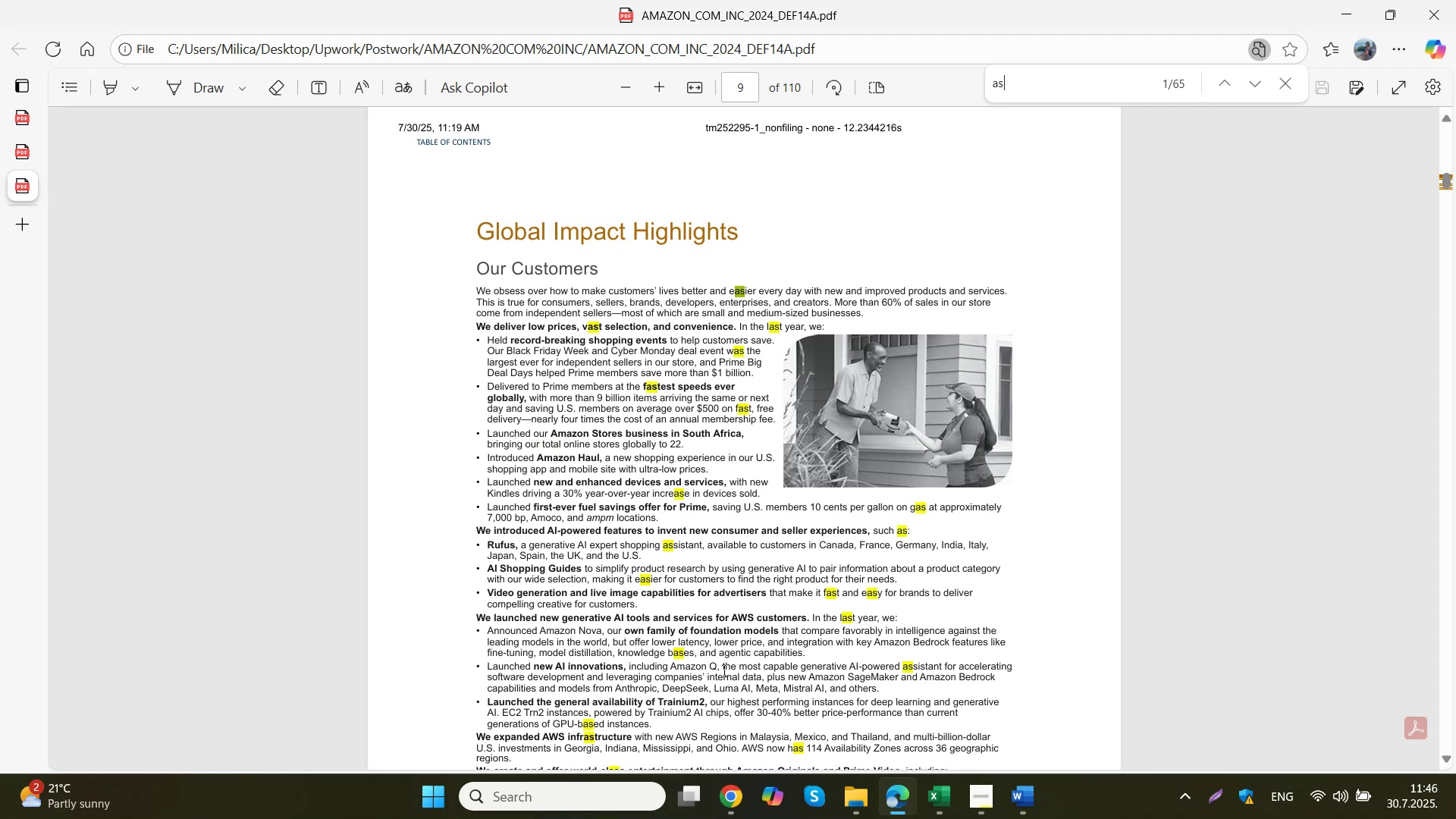 
mouse_move([659, 717])
 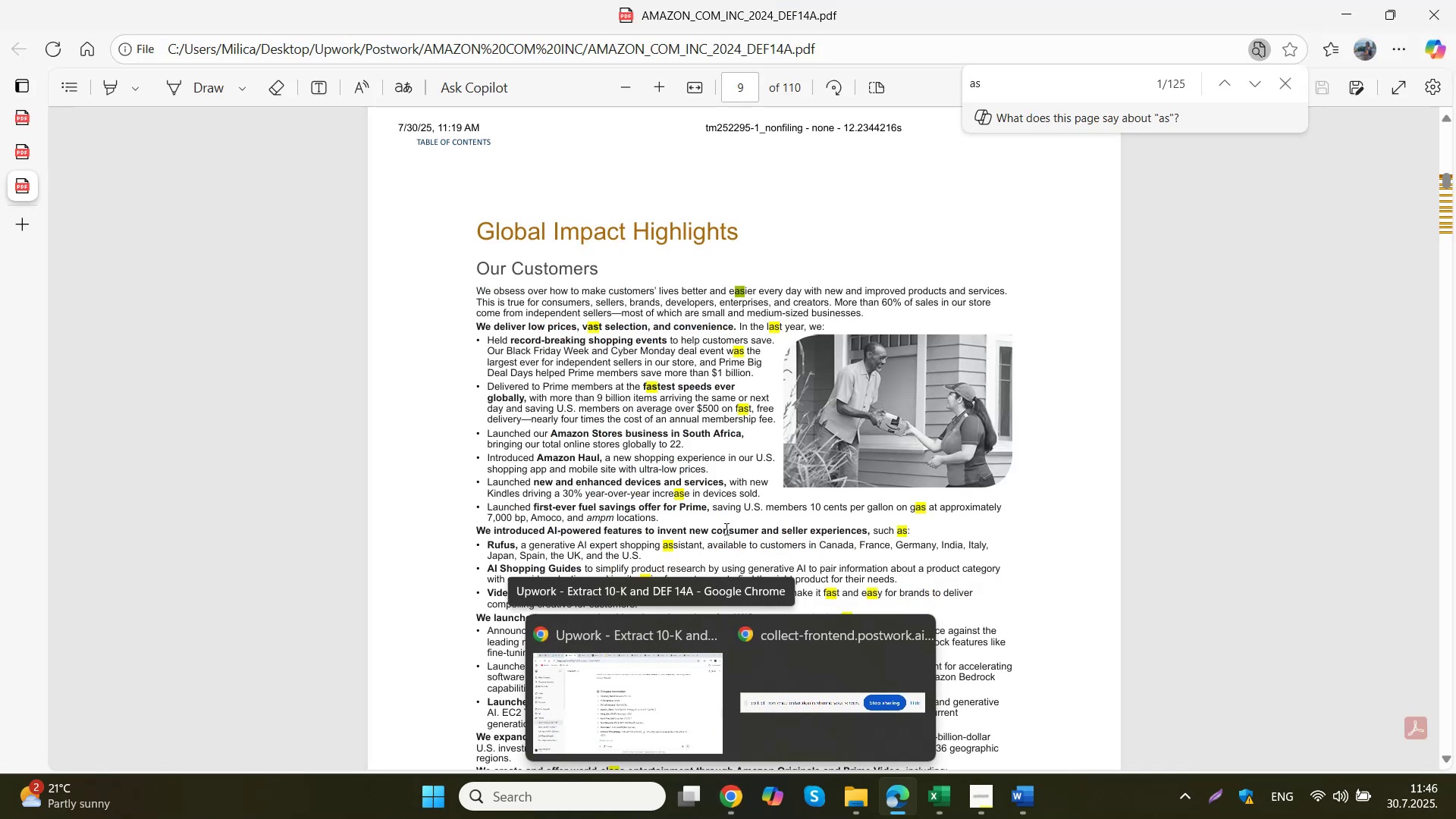 
type(se)
 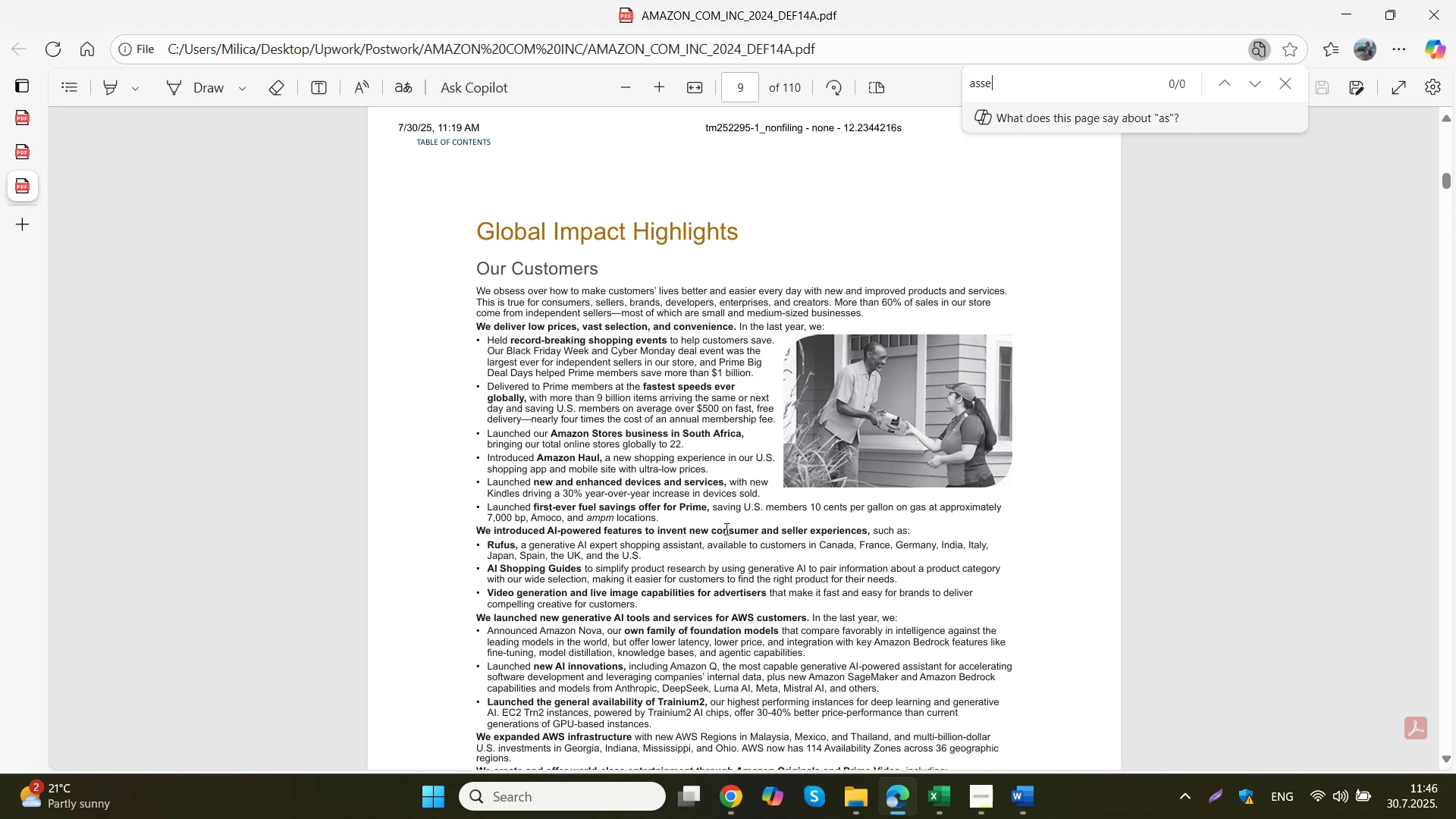 
scroll: coordinate [1003, 240], scroll_direction: up, amount: 26.0
 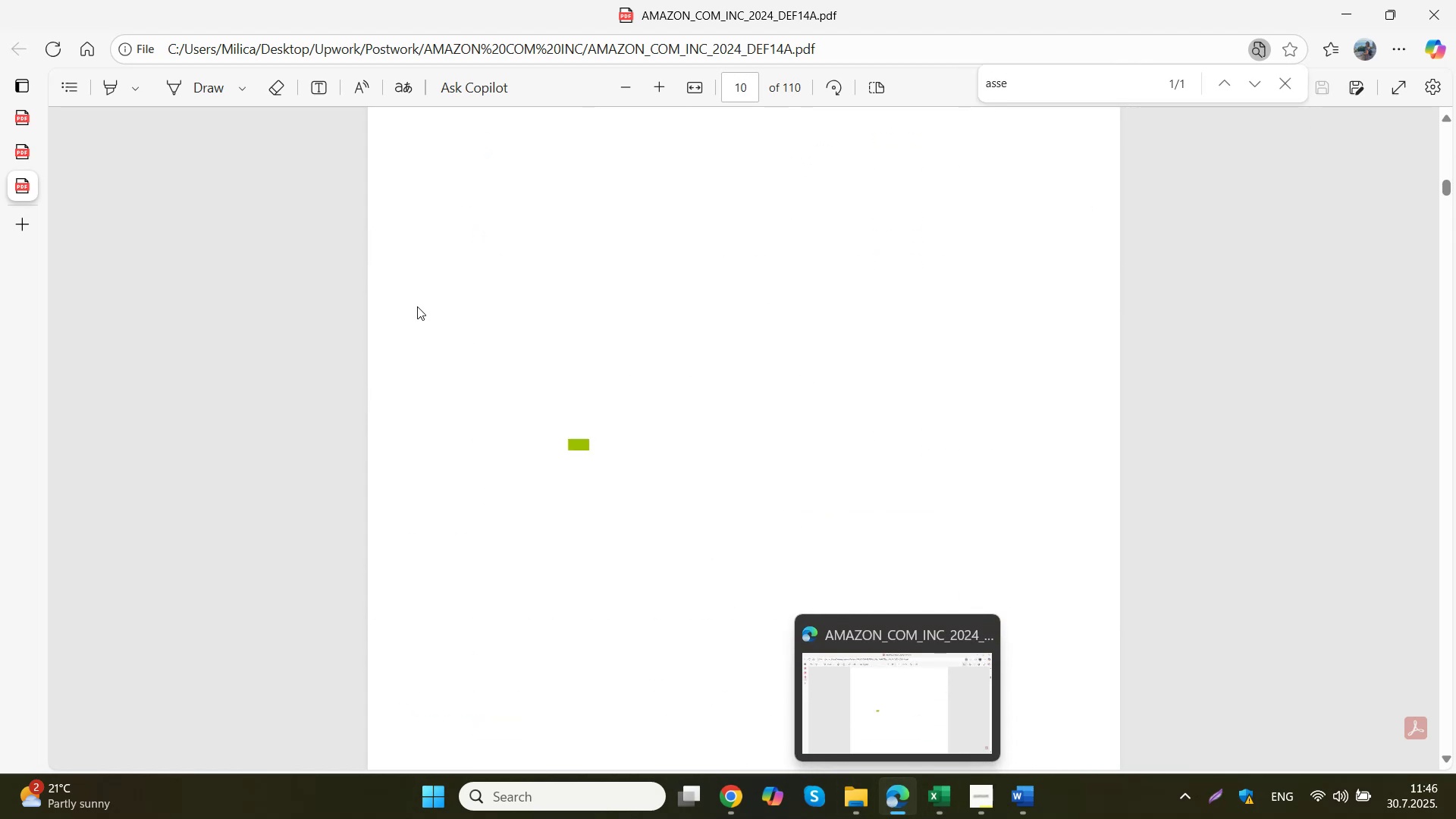 
left_click([22, 154])
 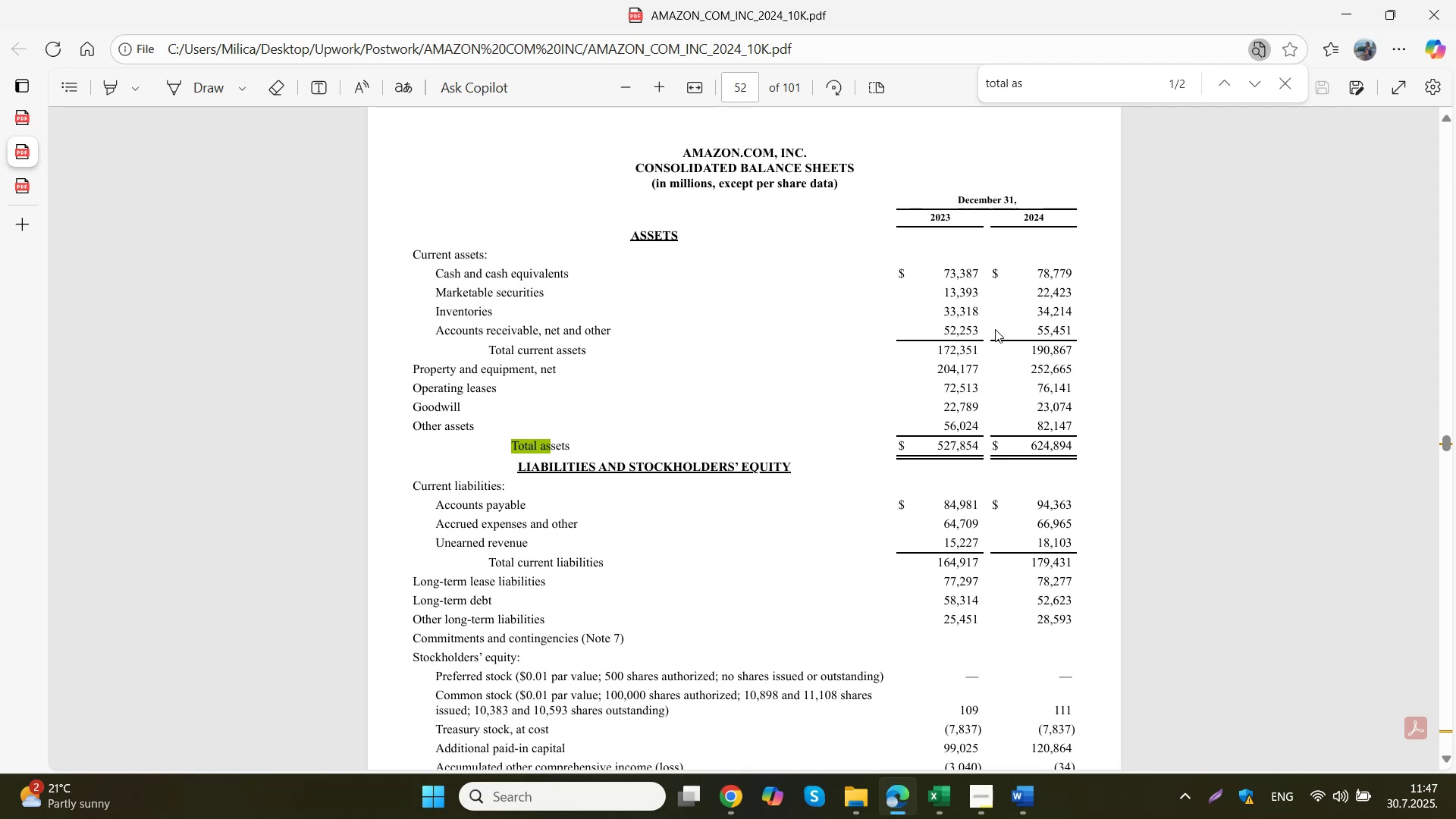 
wait(17.37)
 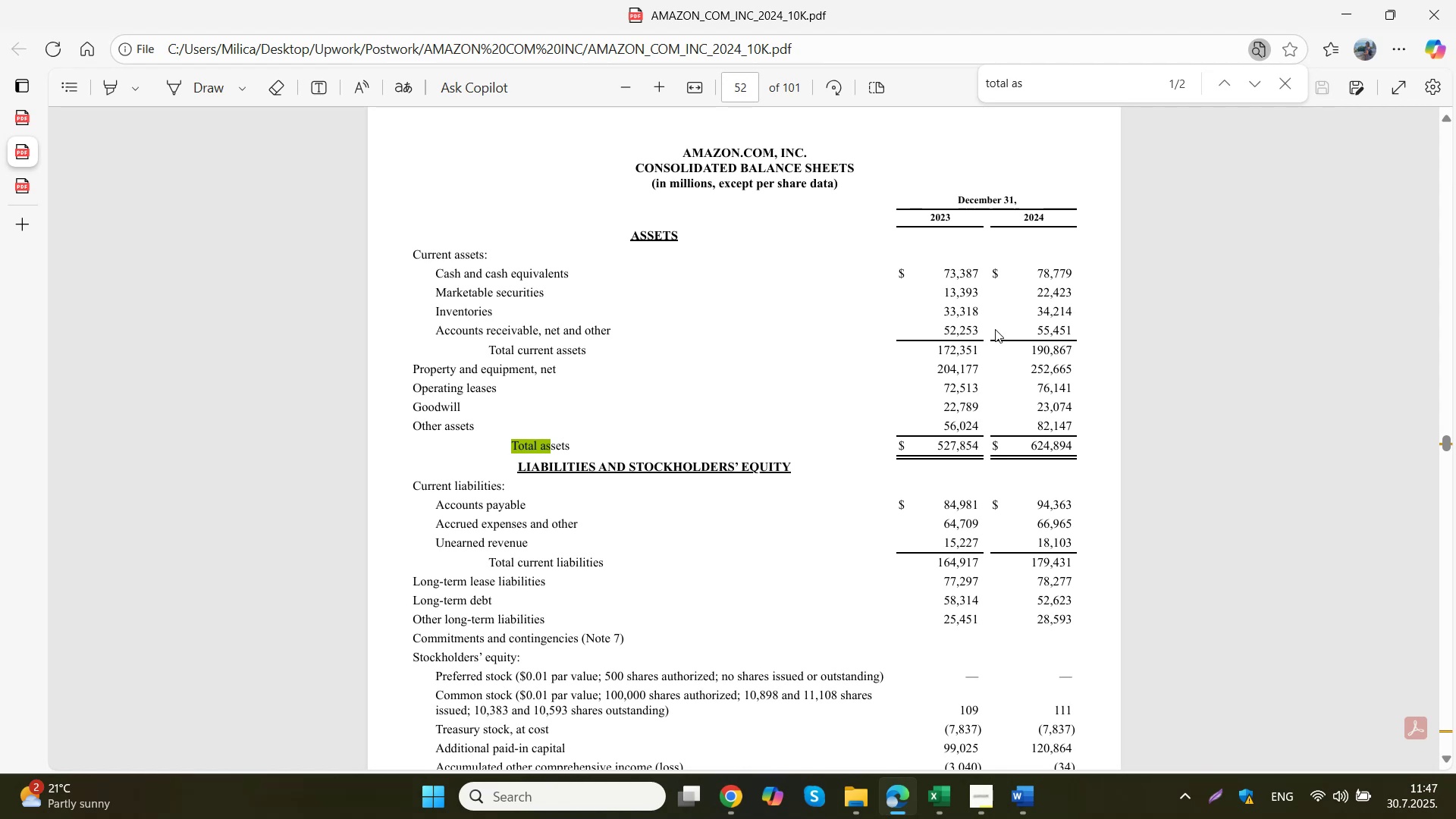 
mouse_move([698, 732])
 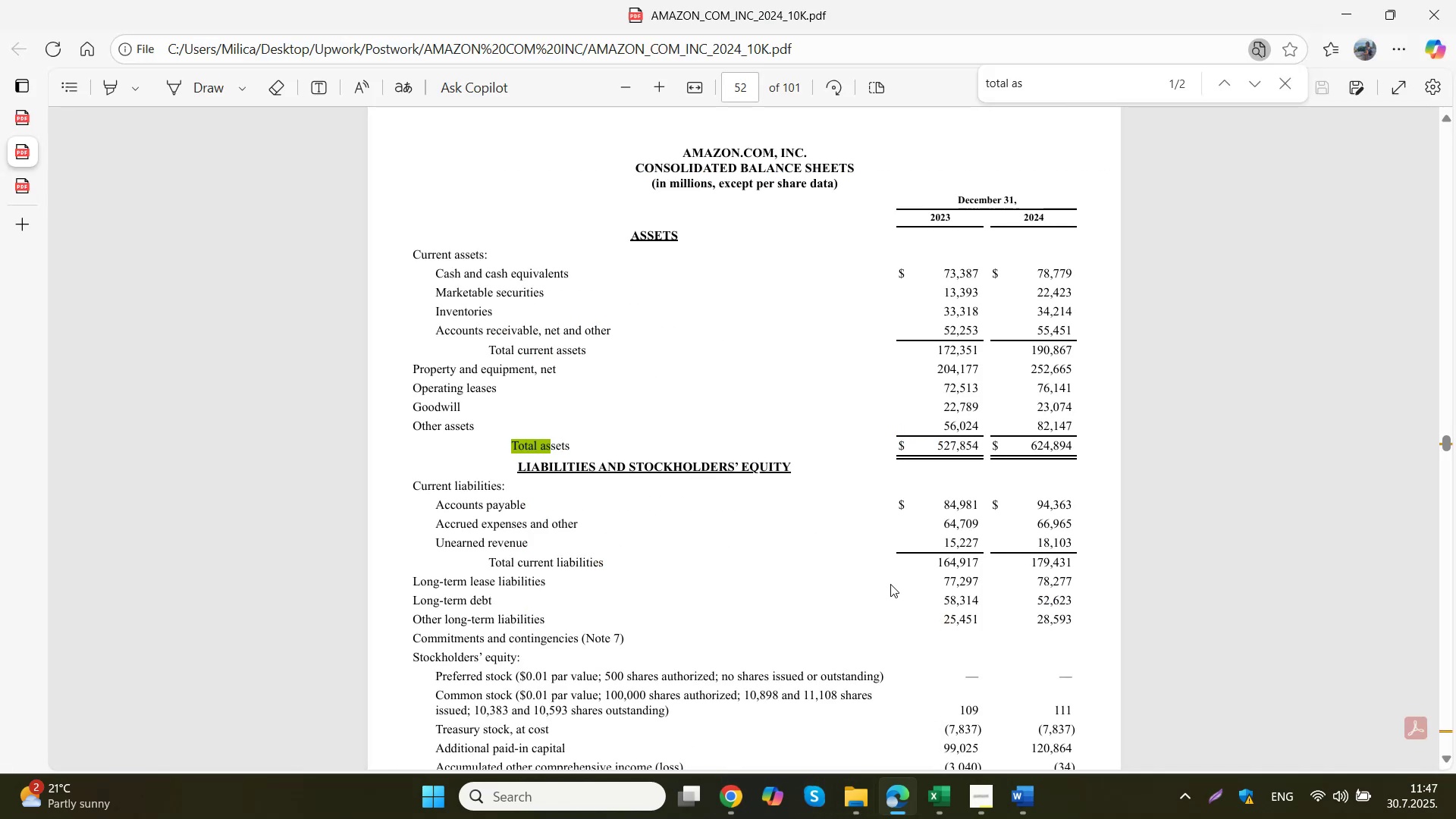 
left_click([1090, 81])
 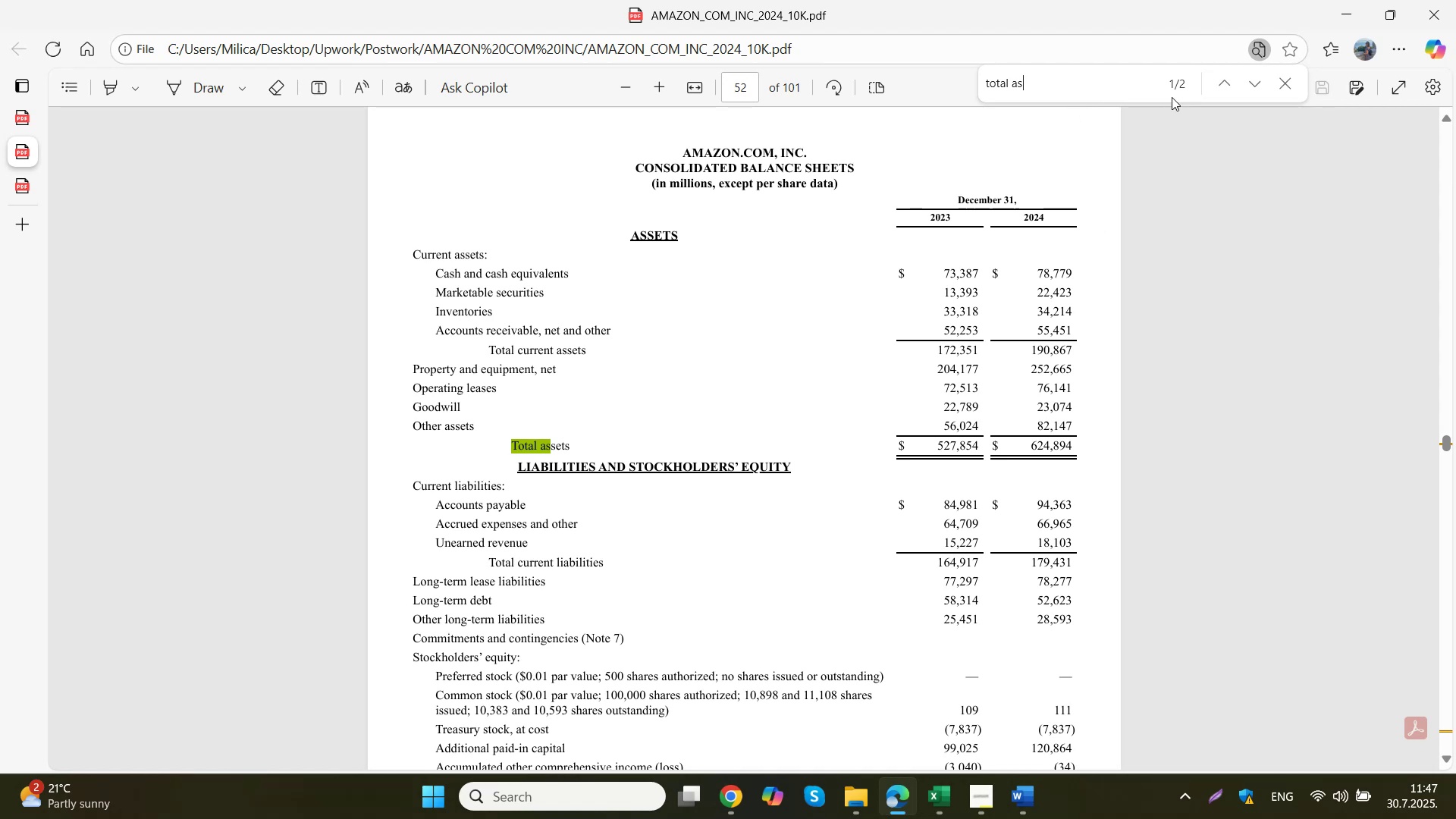 
left_click([1250, 90])
 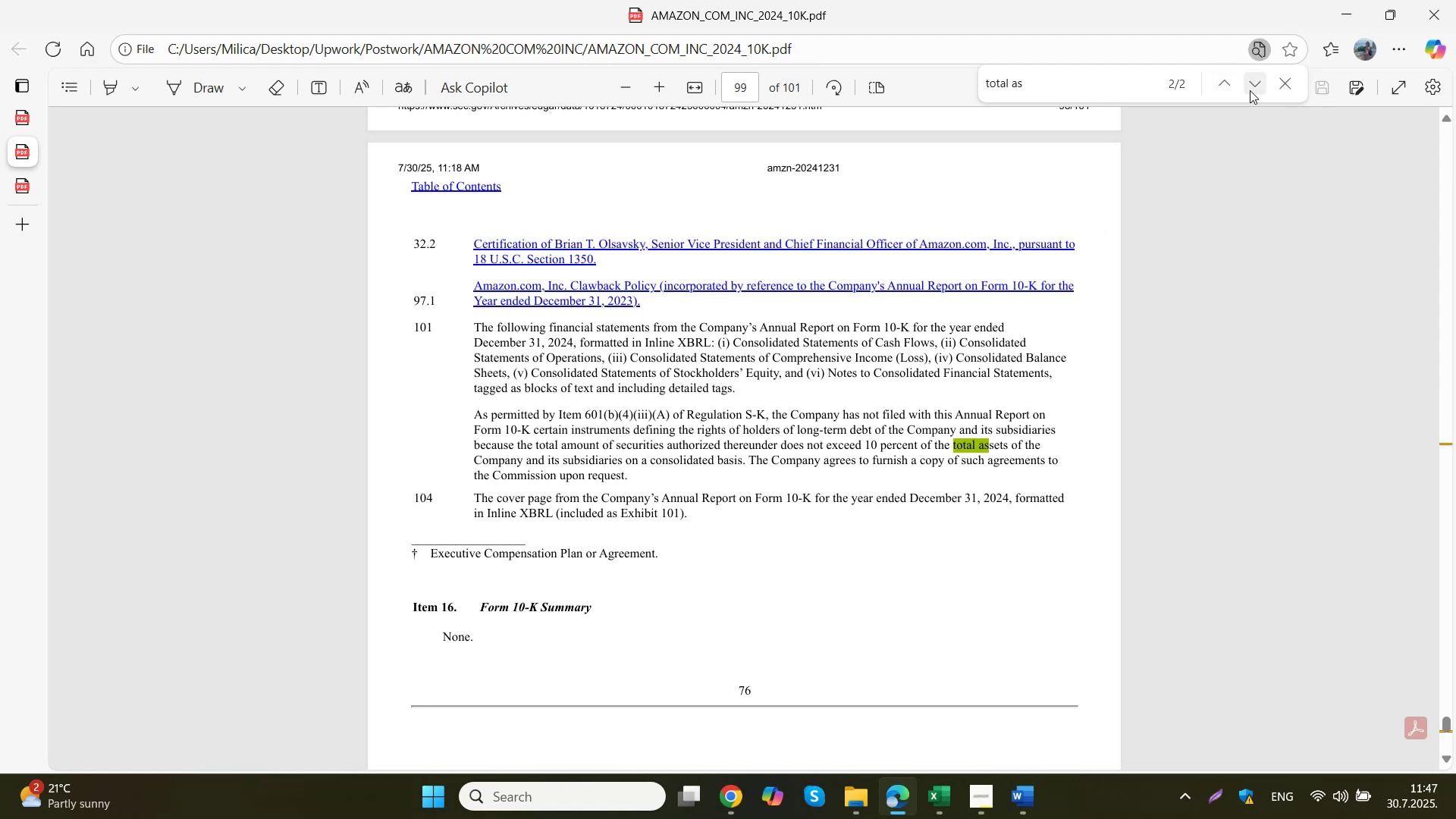 
left_click([1250, 90])
 